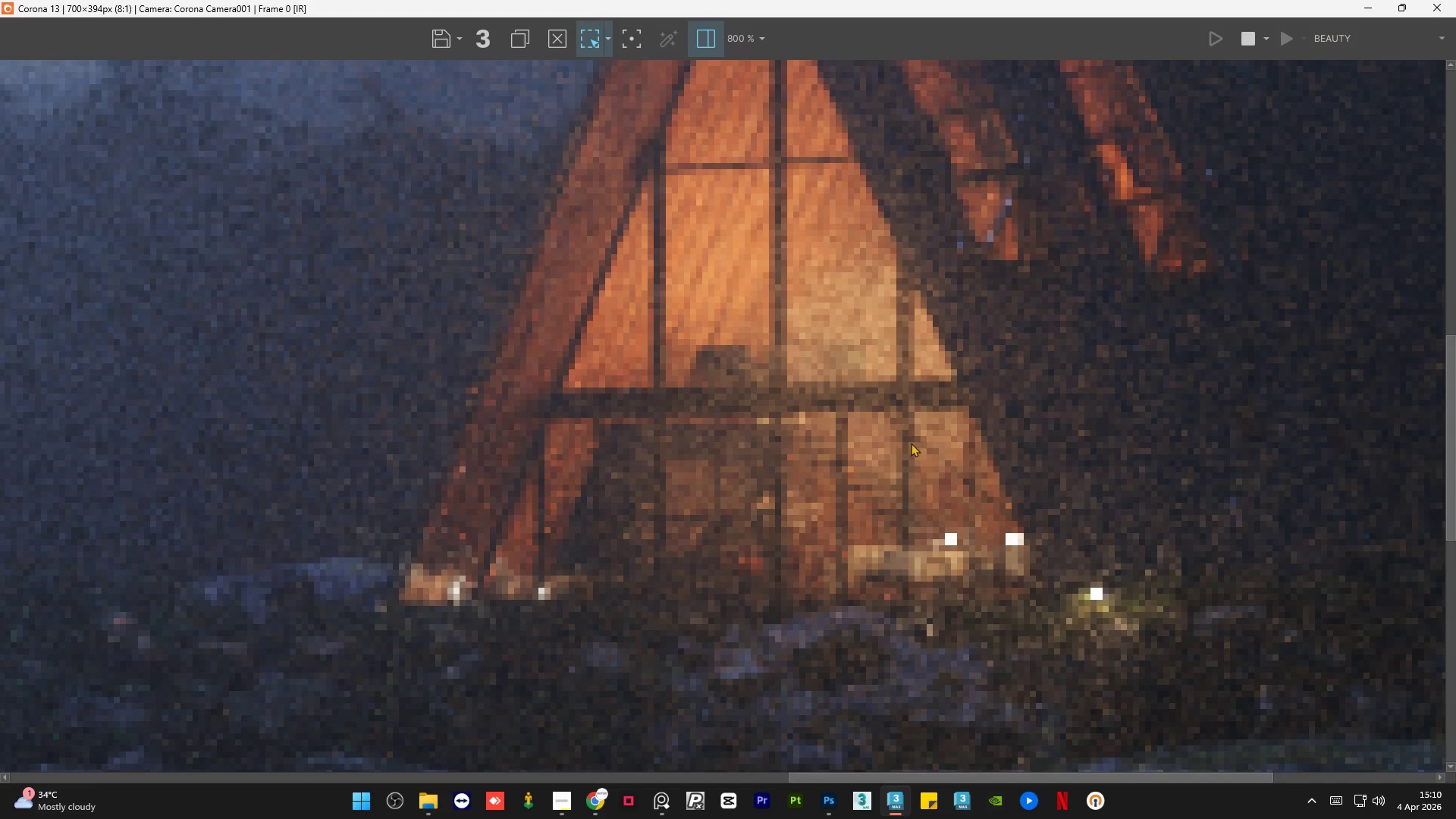 
scroll: coordinate [911, 443], scroll_direction: down, amount: 1.0
 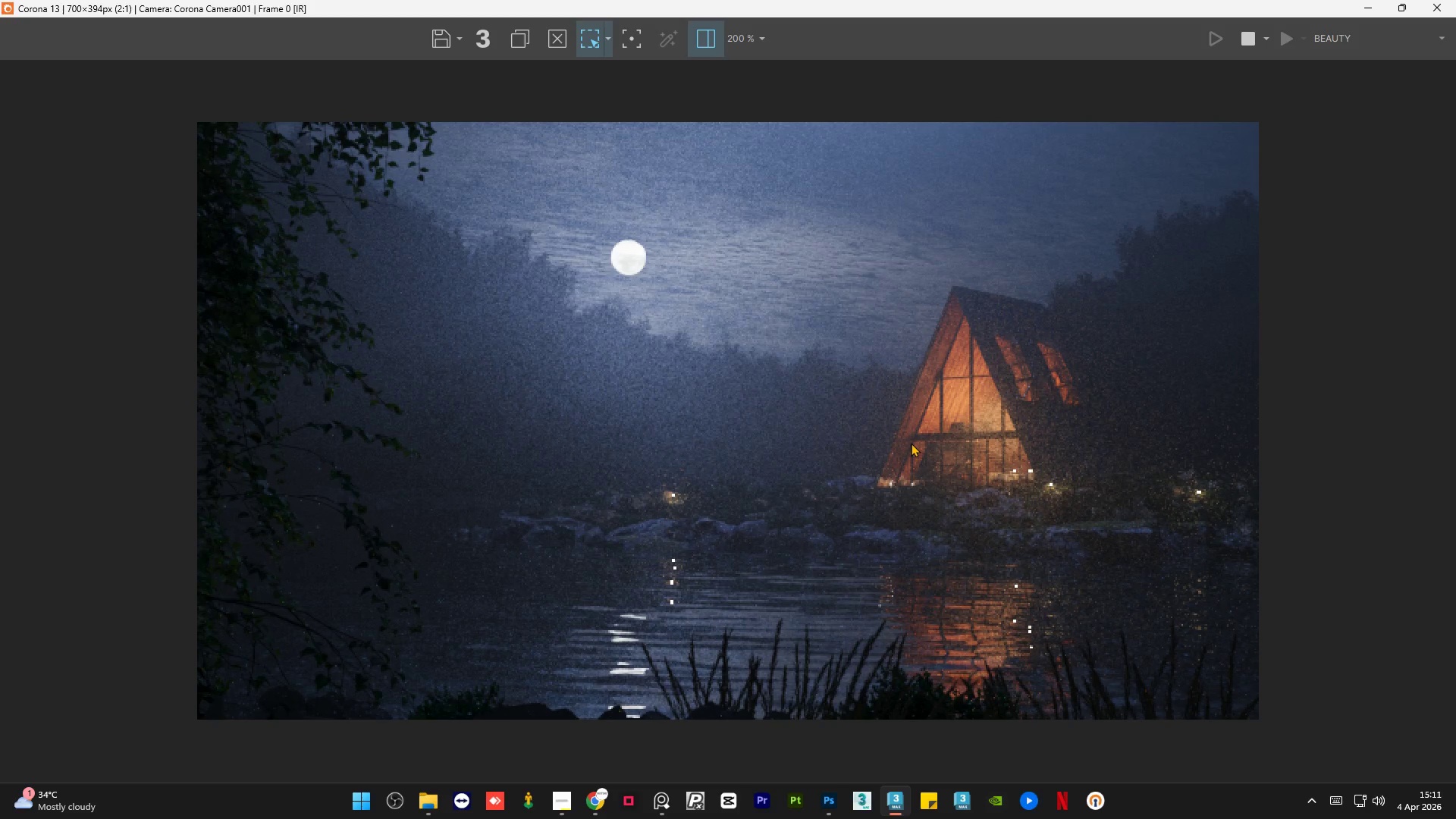 
wait(10.24)
 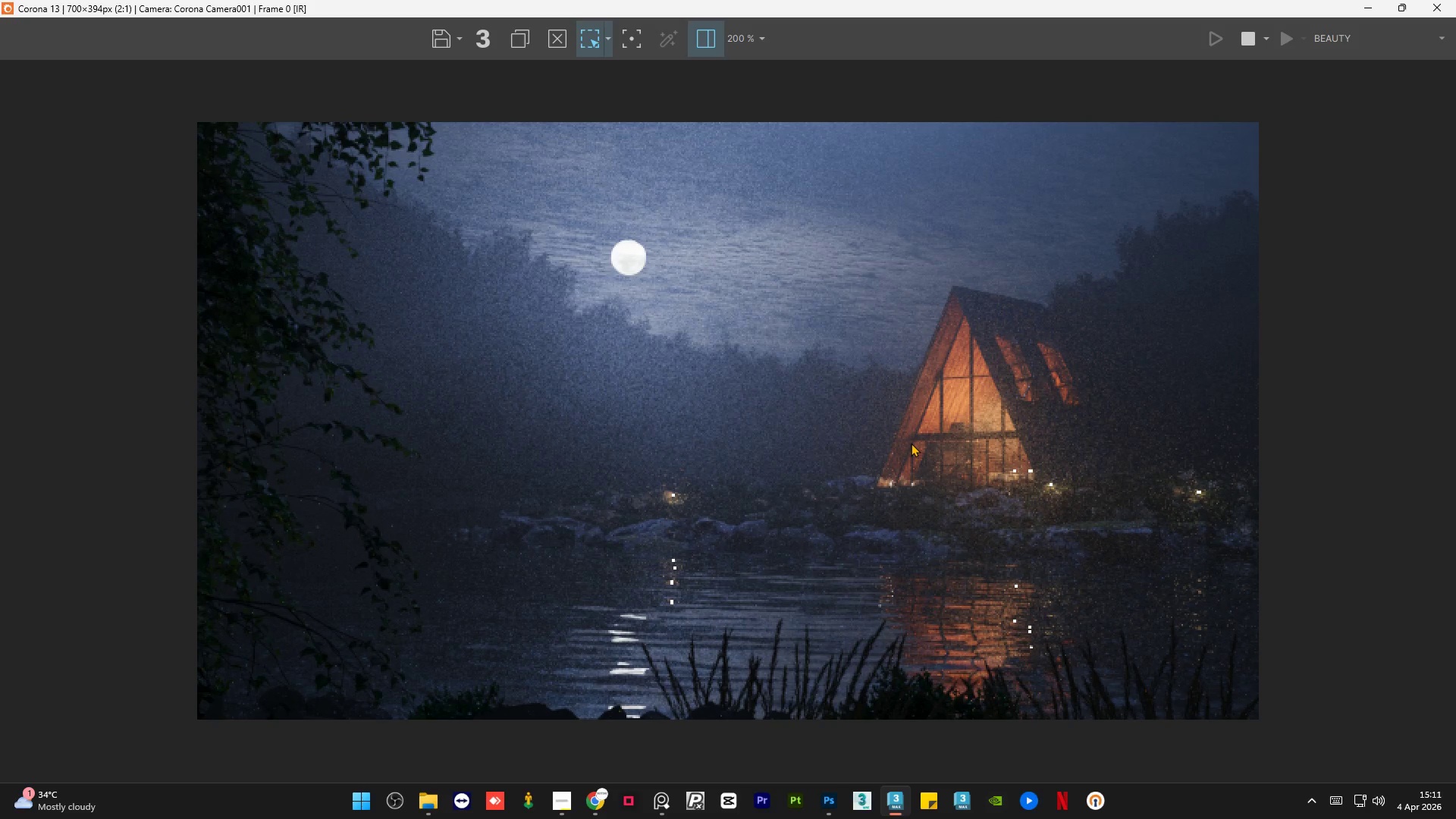 
left_click([668, 808])
 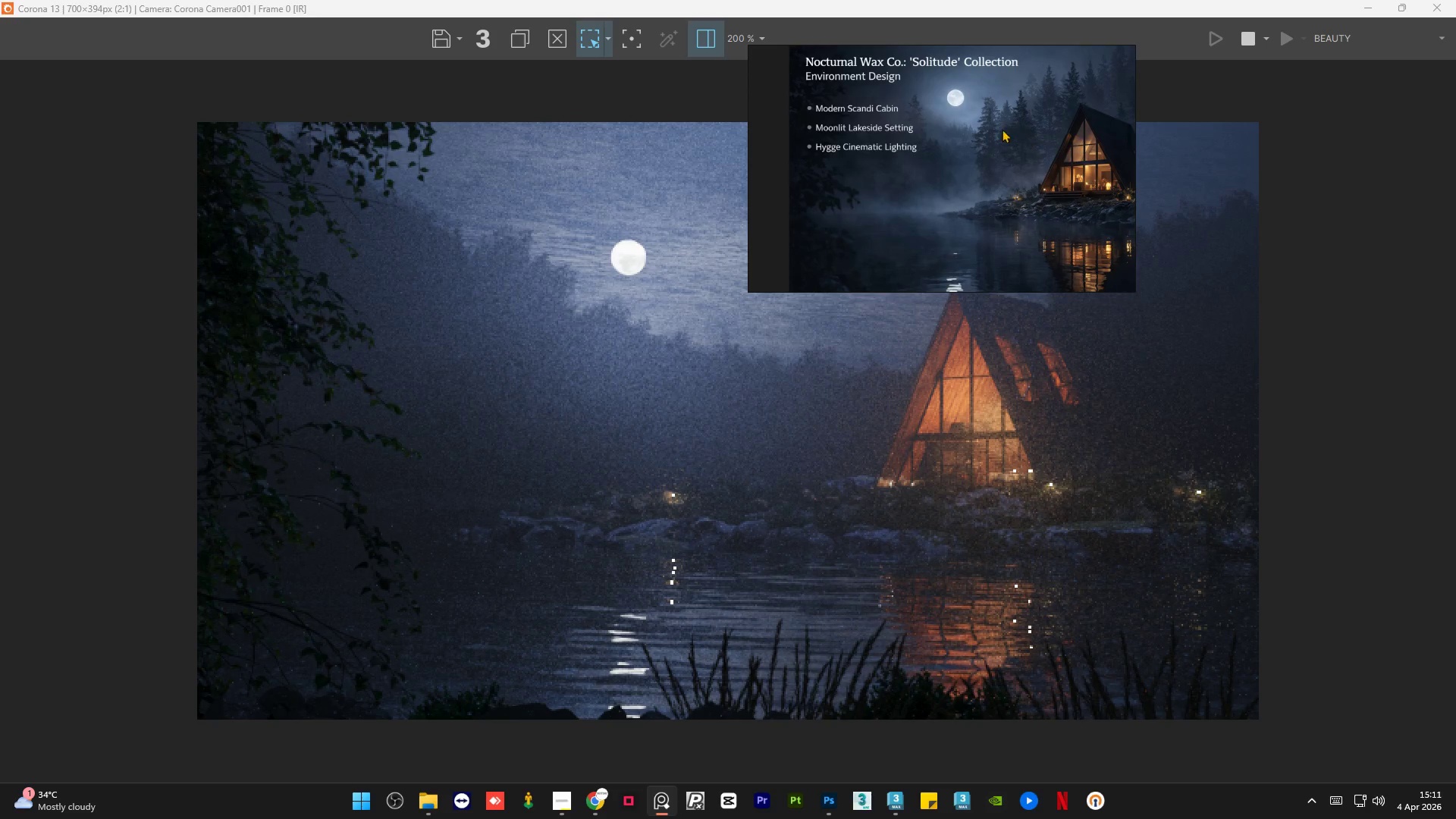 
scroll: coordinate [998, 196], scroll_direction: up, amount: 6.0
 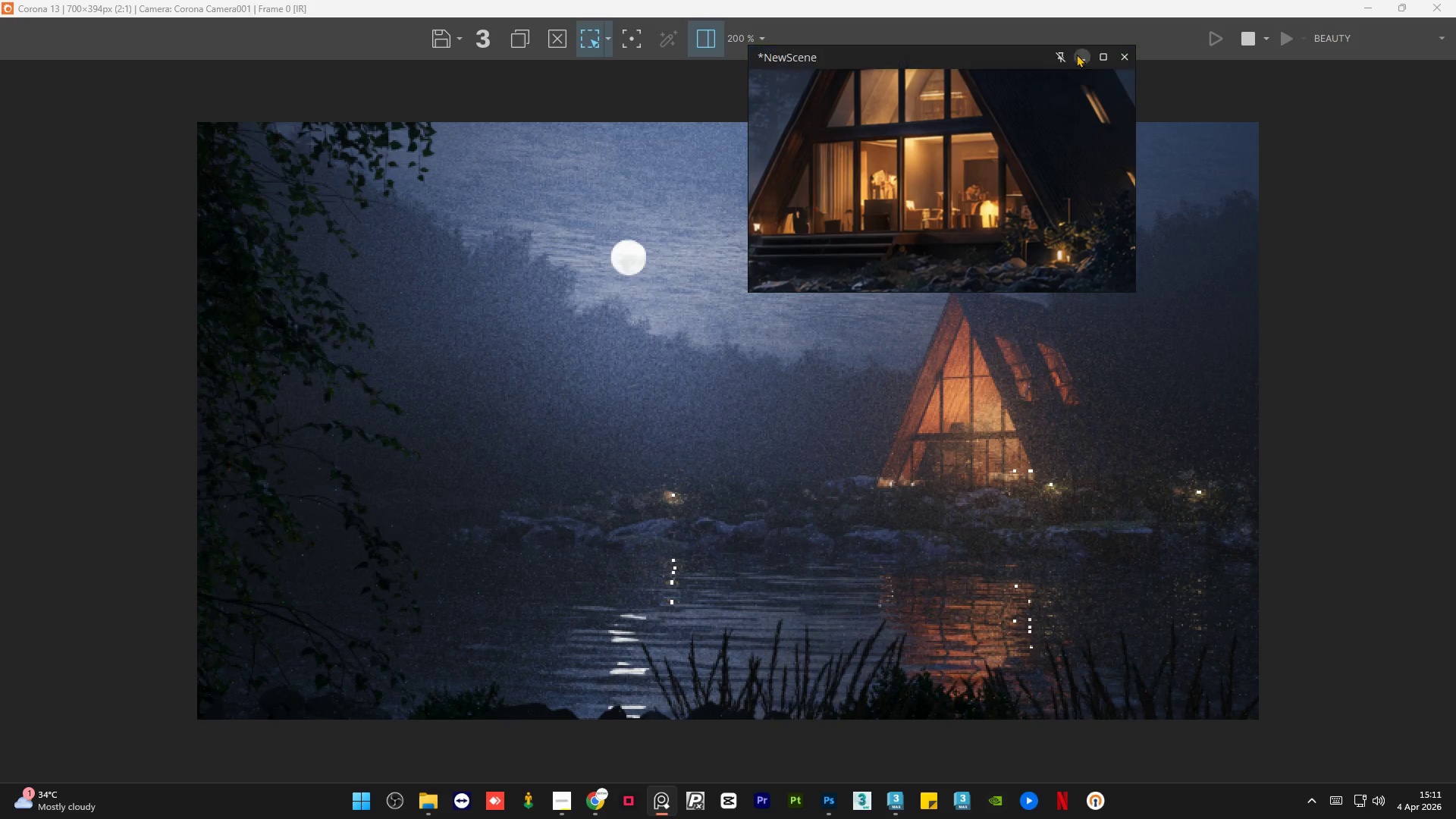 
left_click([1081, 51])
 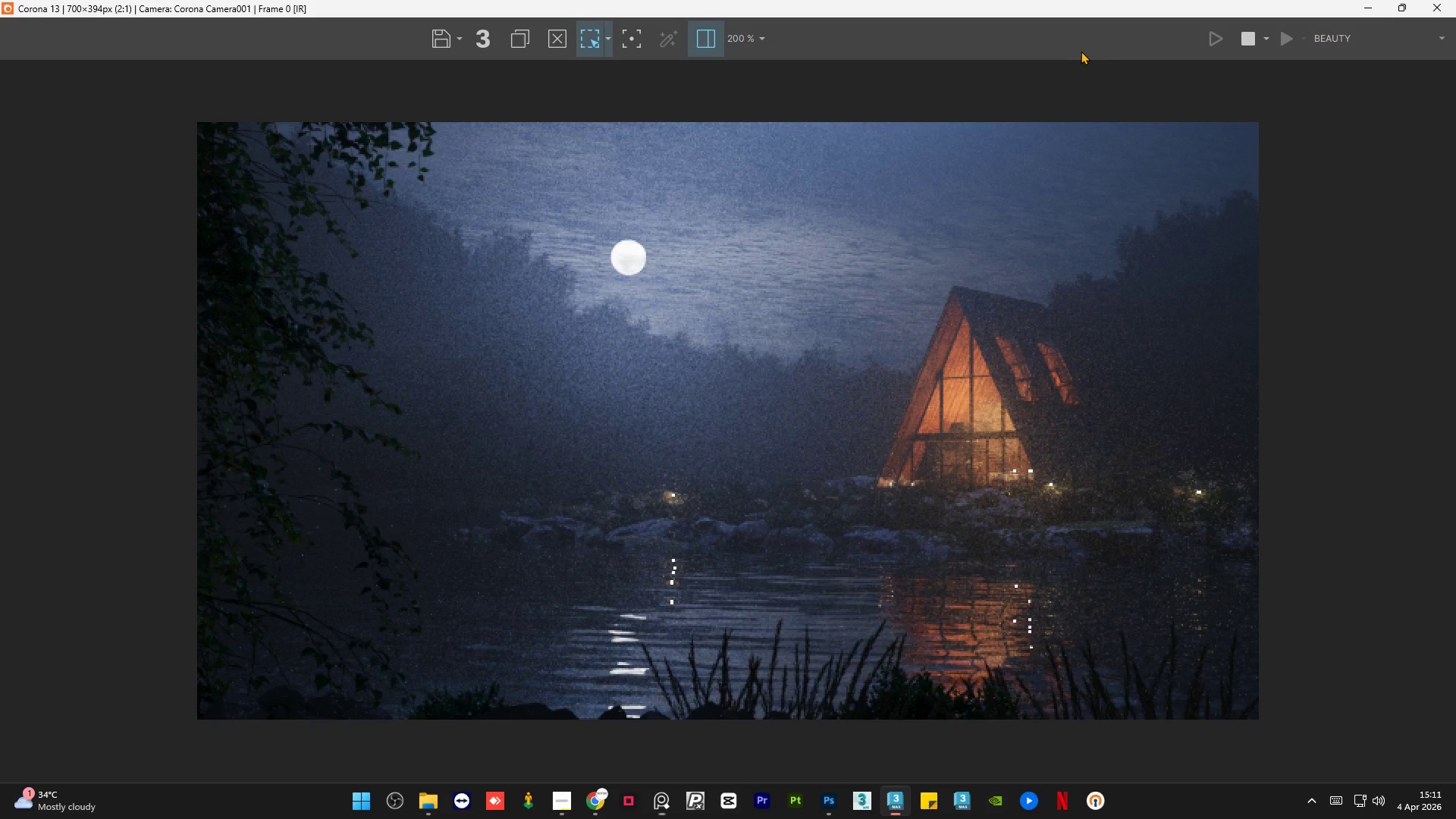 
scroll: coordinate [1085, 377], scroll_direction: up, amount: 2.0
 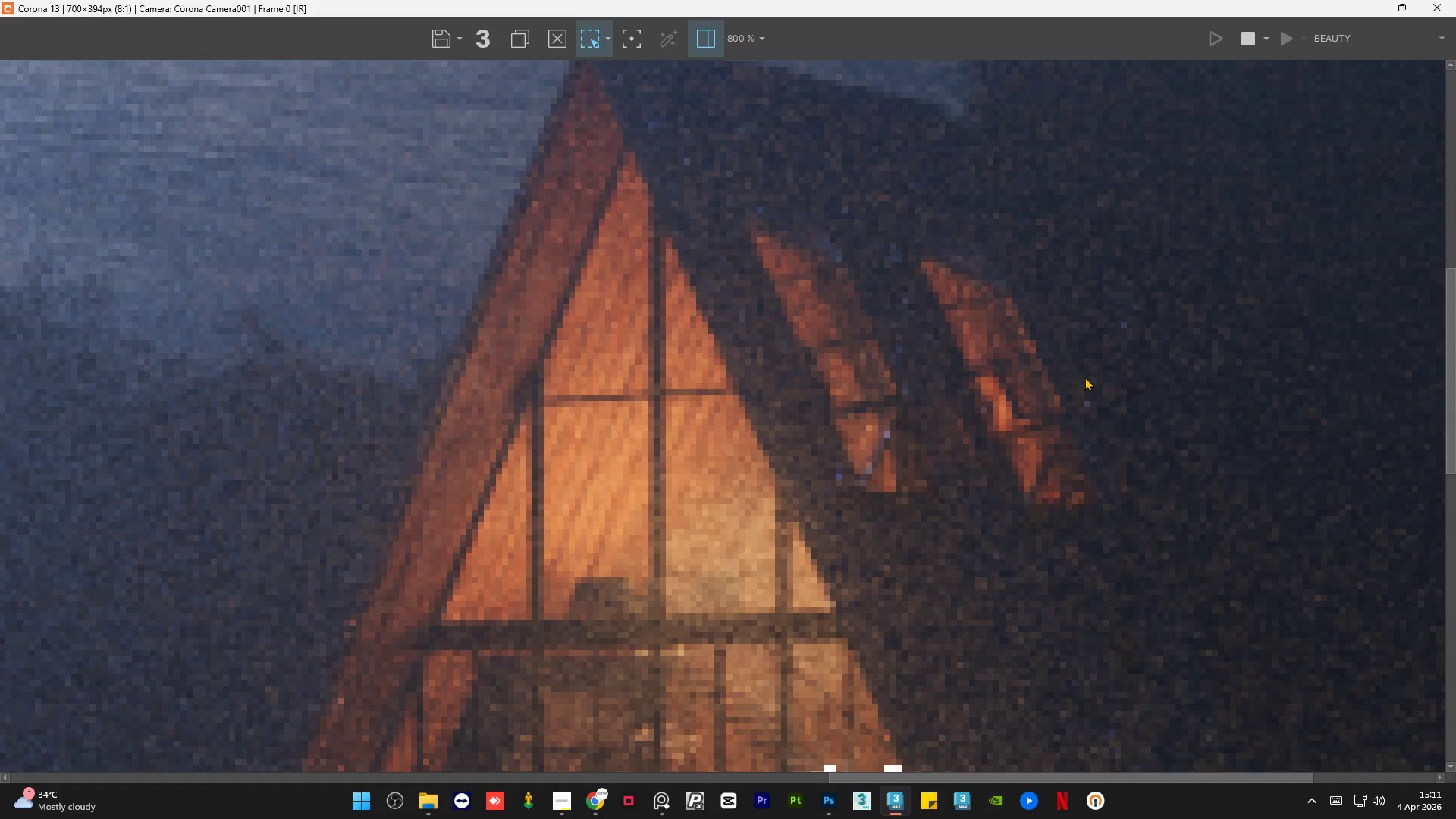 
scroll: coordinate [1084, 377], scroll_direction: down, amount: 1.0
 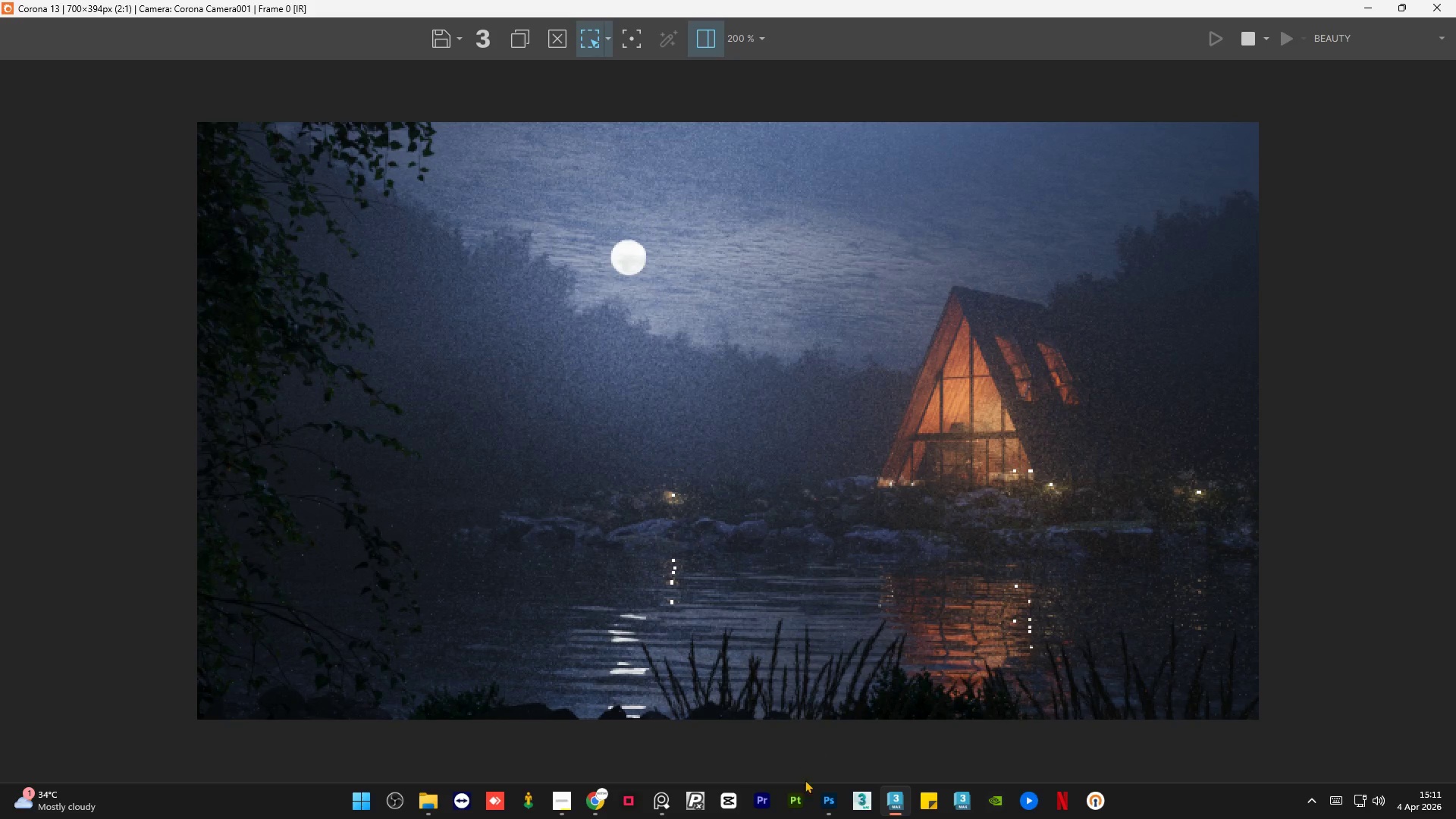 
left_click([827, 804])
 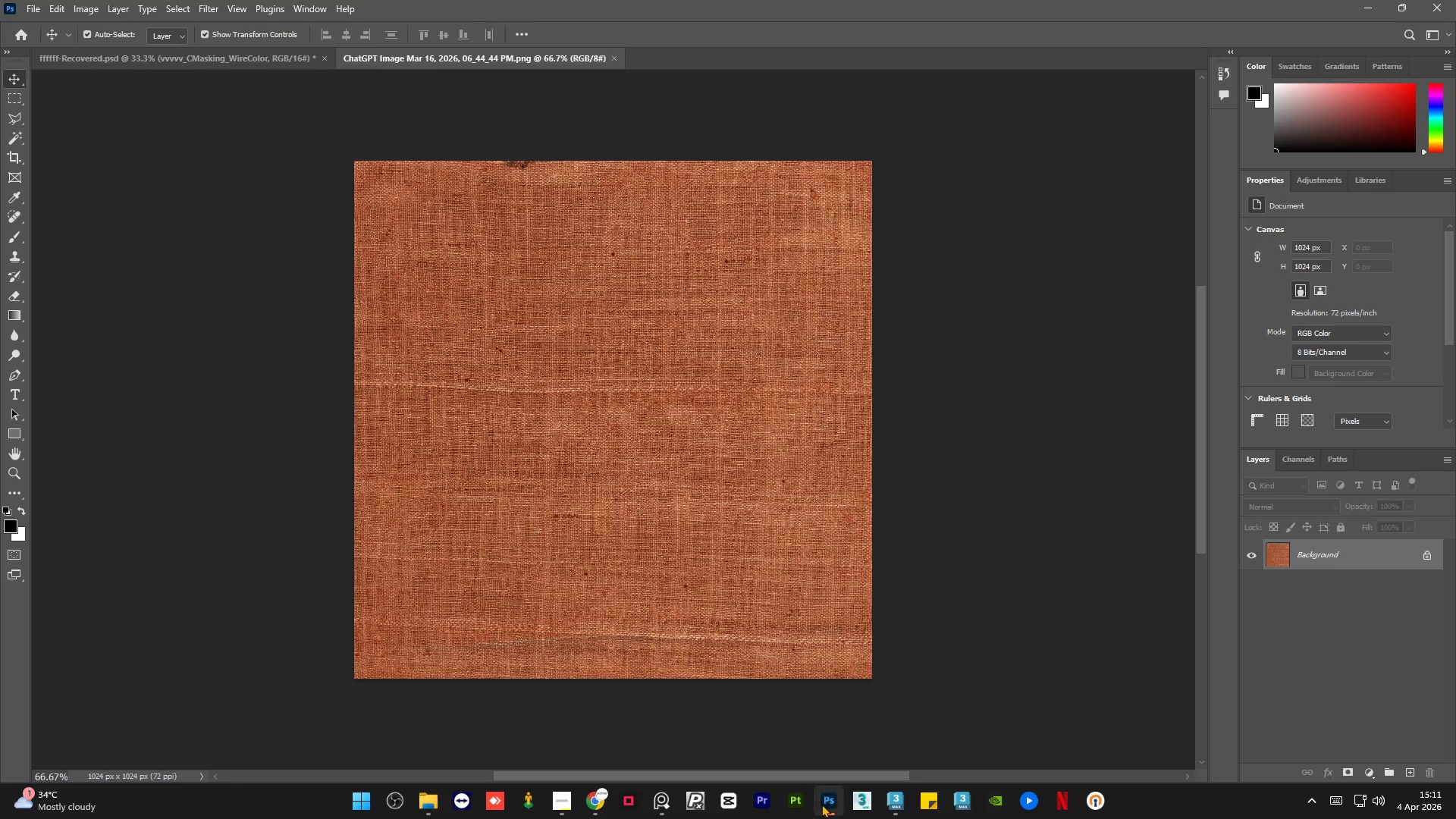 
left_click([829, 814])
 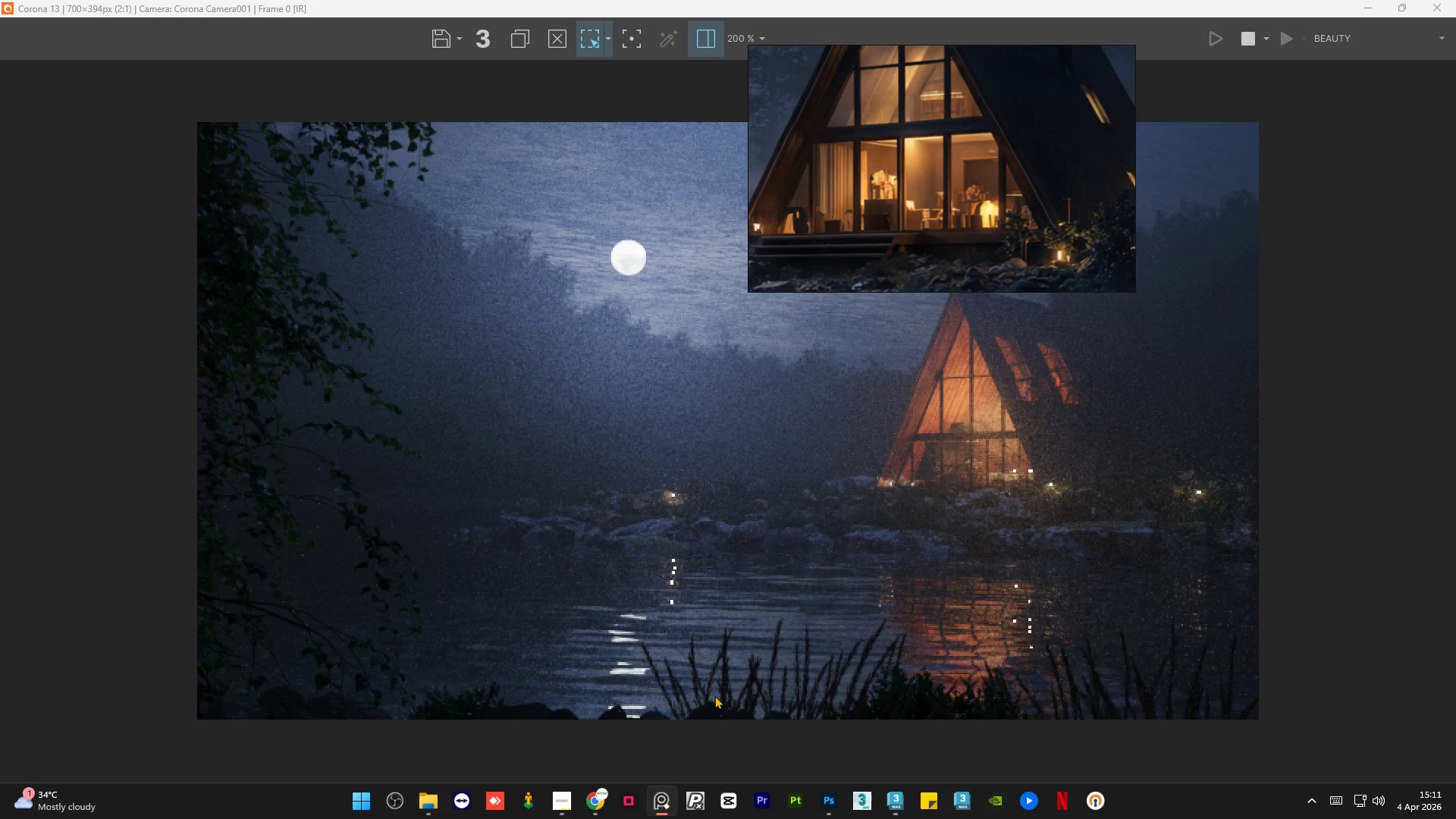 
scroll: coordinate [964, 159], scroll_direction: down, amount: 2.0
 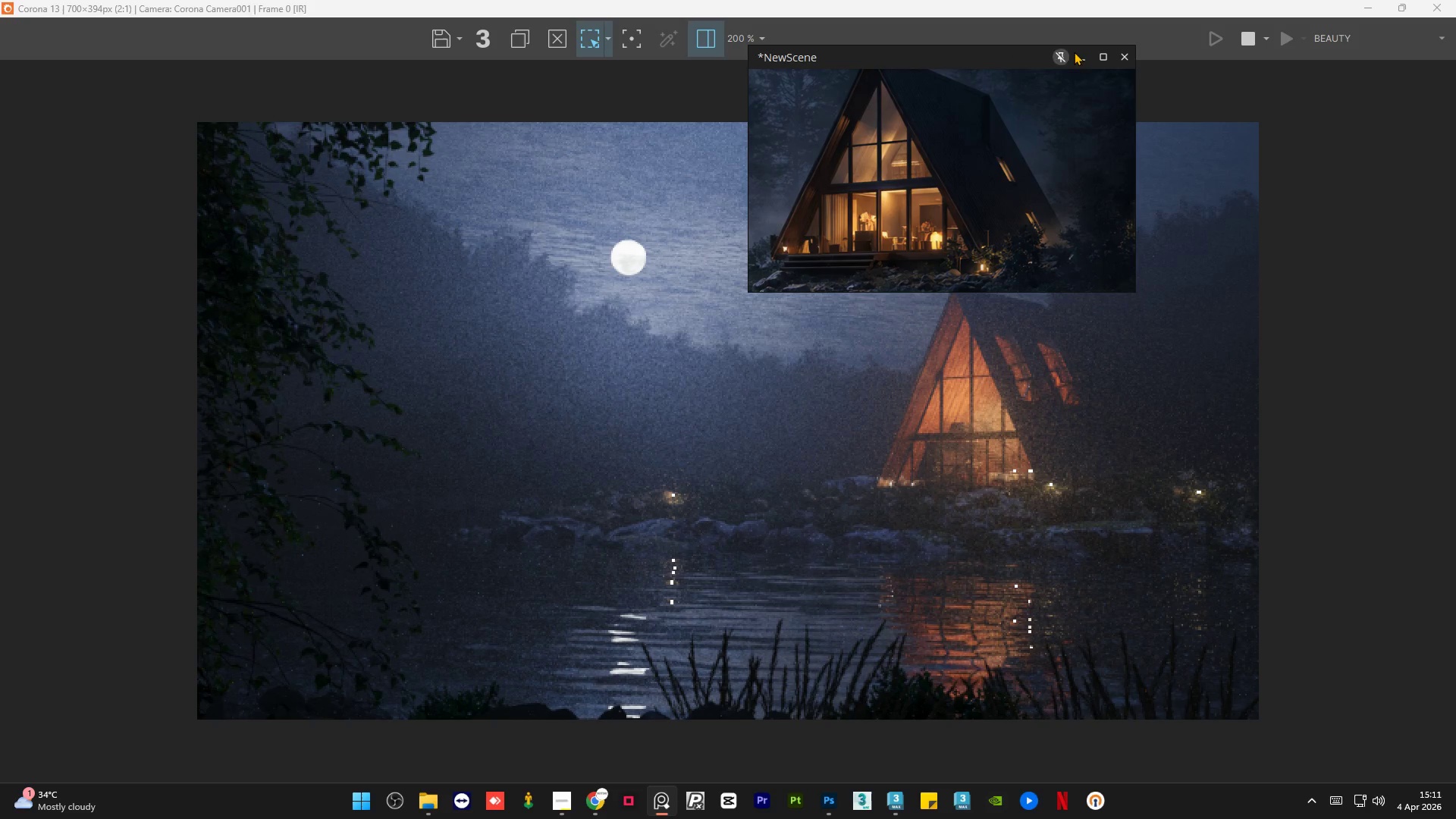 
left_click([1084, 56])
 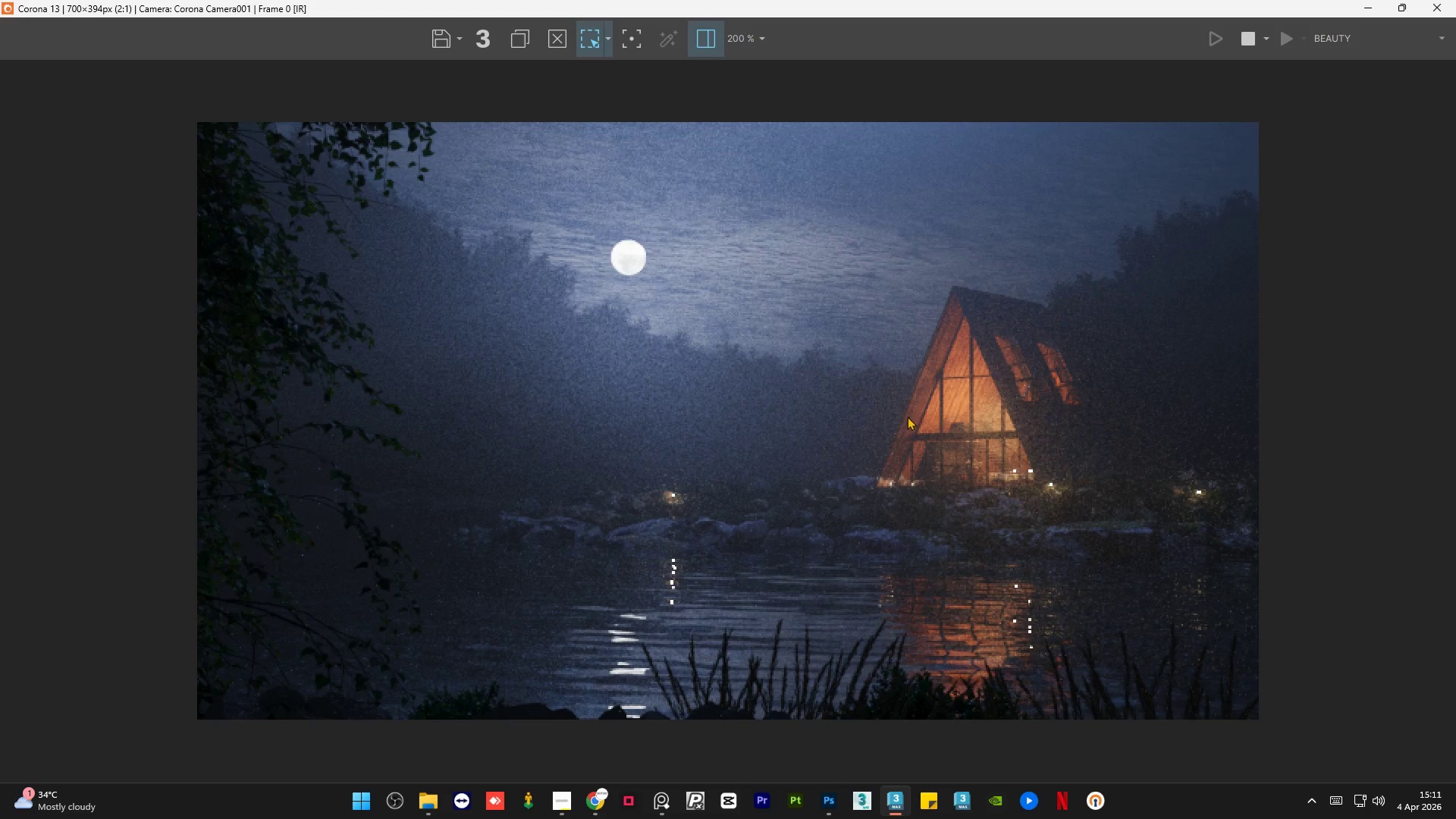 
scroll: coordinate [676, 390], scroll_direction: up, amount: 1.0
 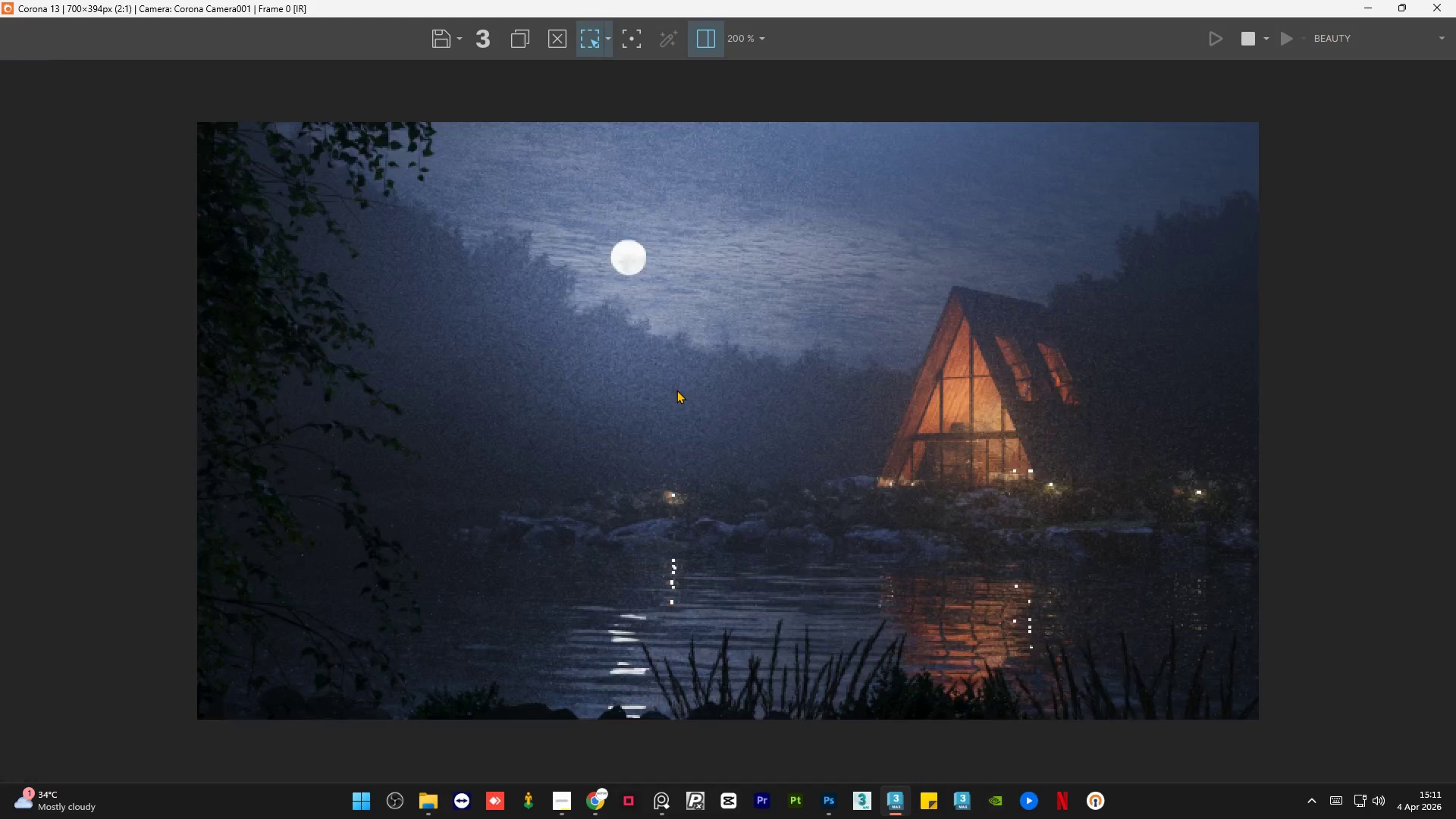 
scroll: coordinate [1128, 510], scroll_direction: down, amount: 2.0
 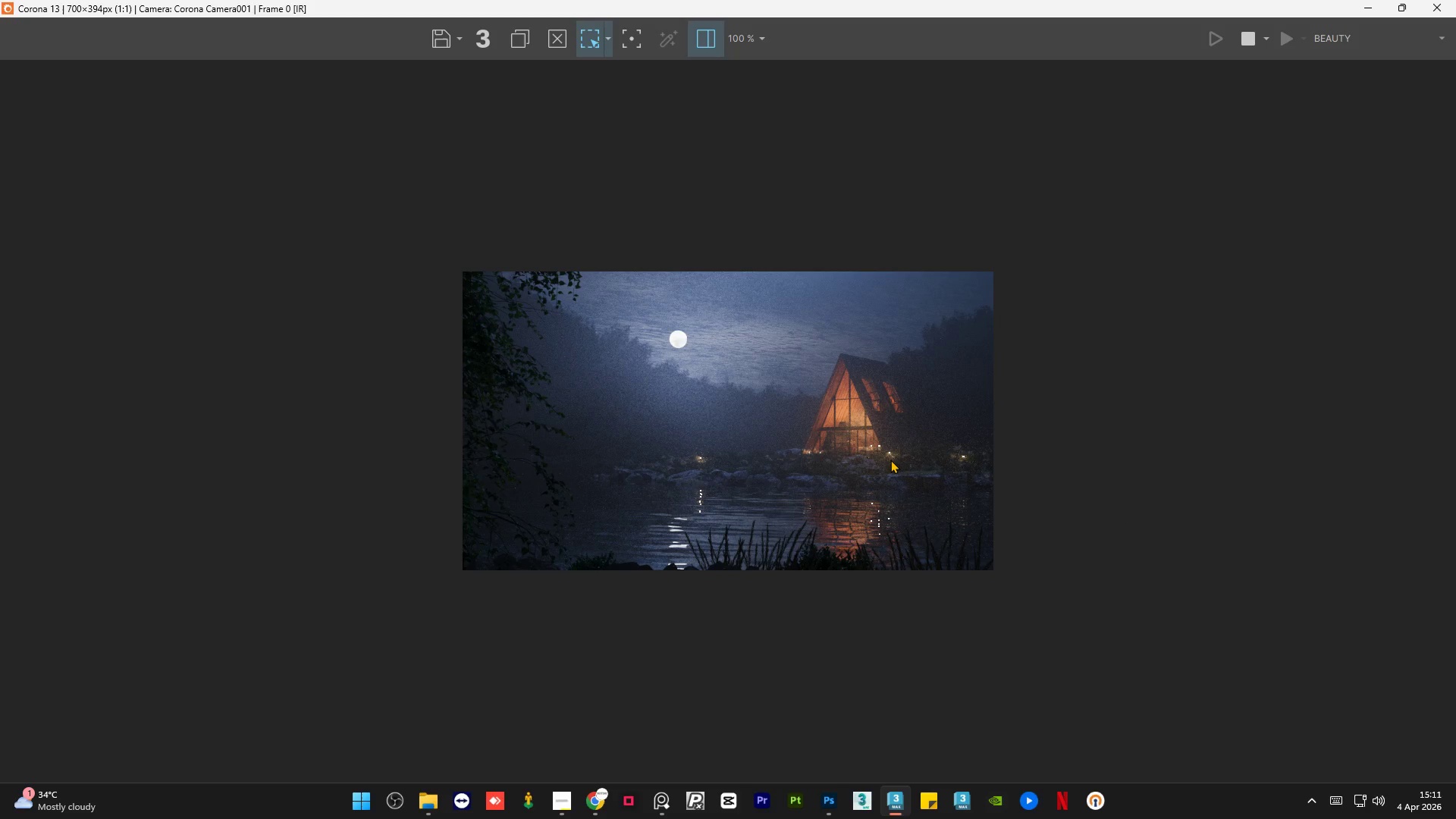 
scroll: coordinate [890, 460], scroll_direction: up, amount: 1.0
 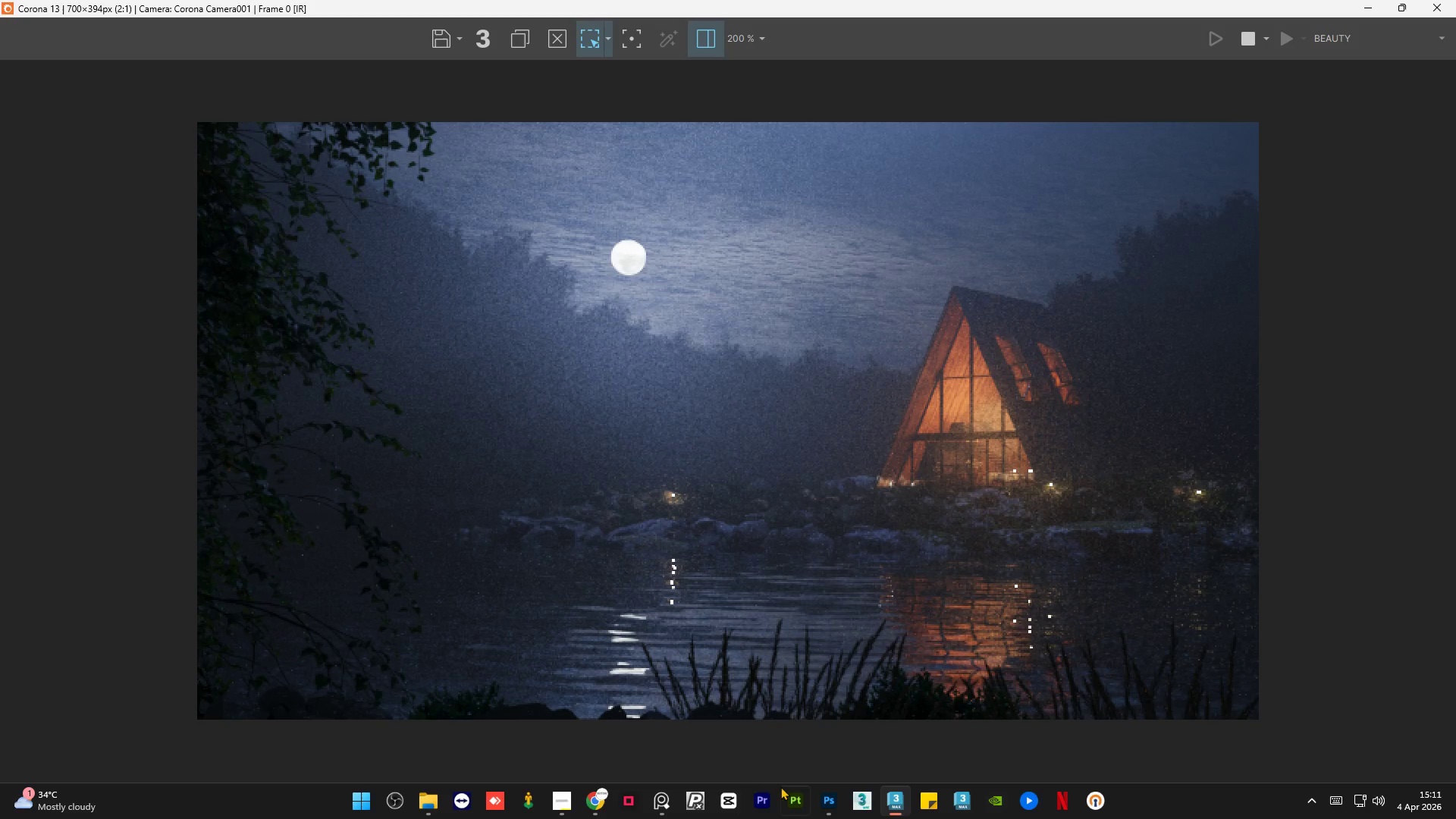 
left_click([660, 814])
 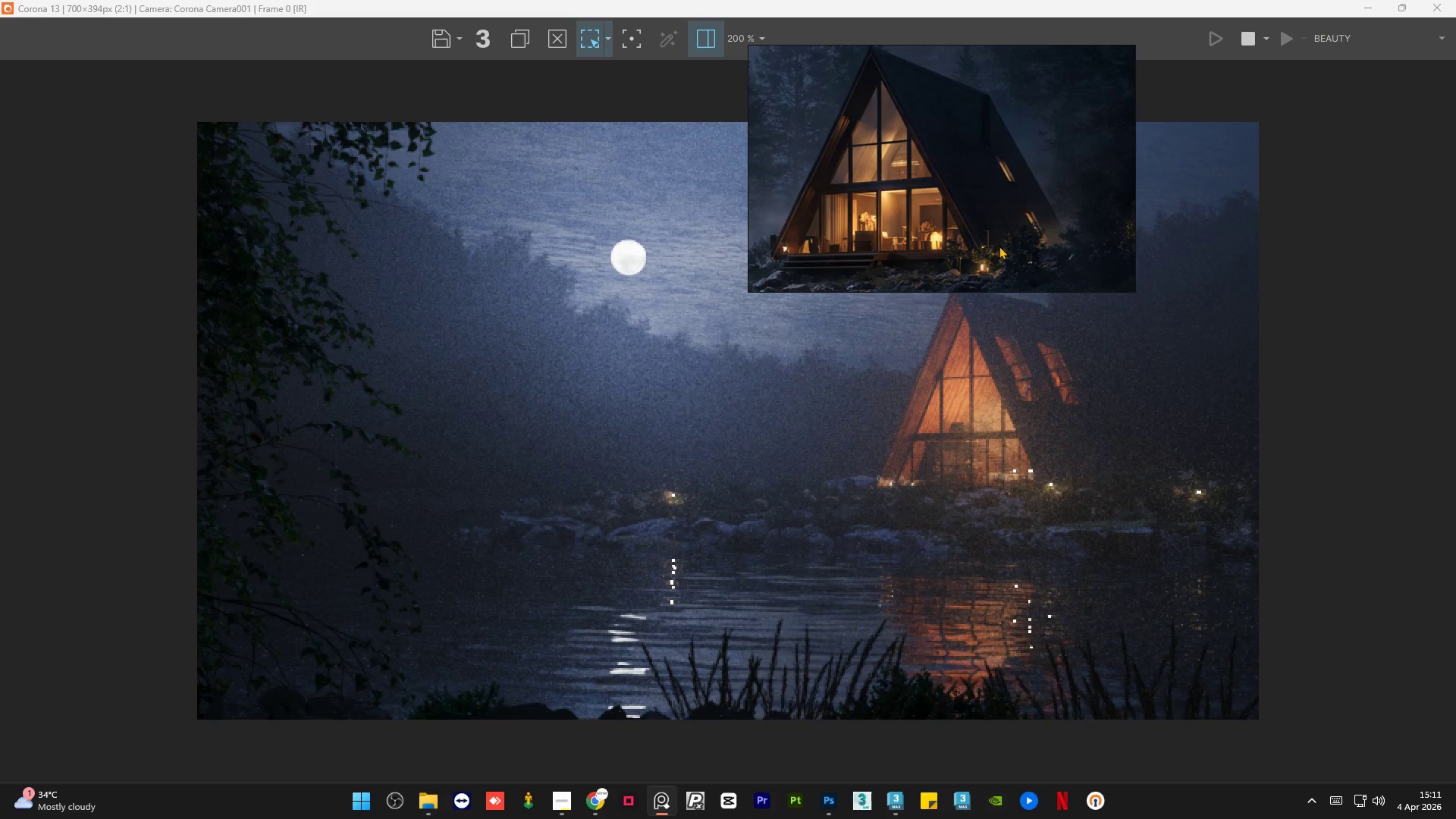 
scroll: coordinate [1009, 118], scroll_direction: down, amount: 7.0
 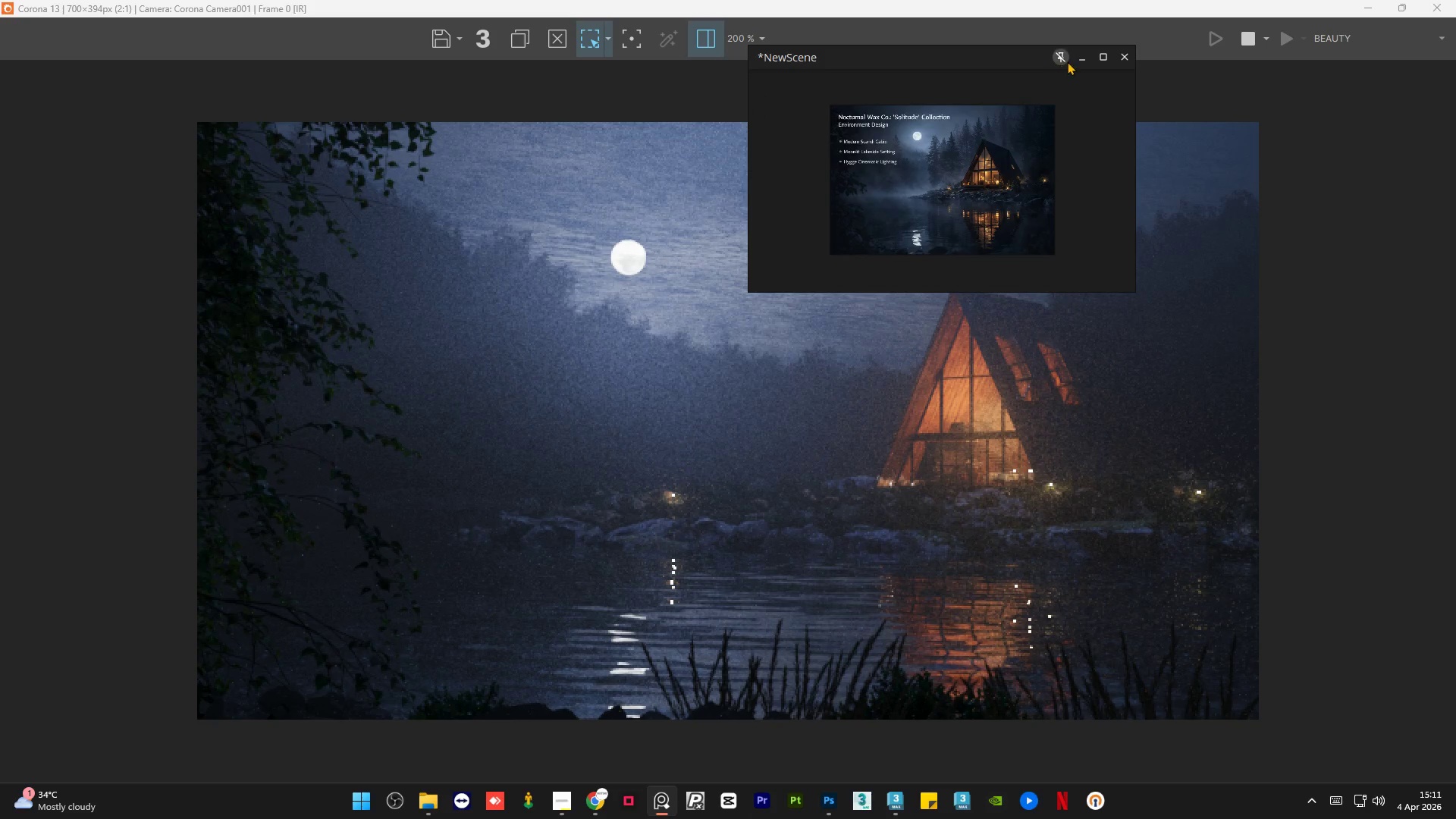 
left_click([1077, 57])
 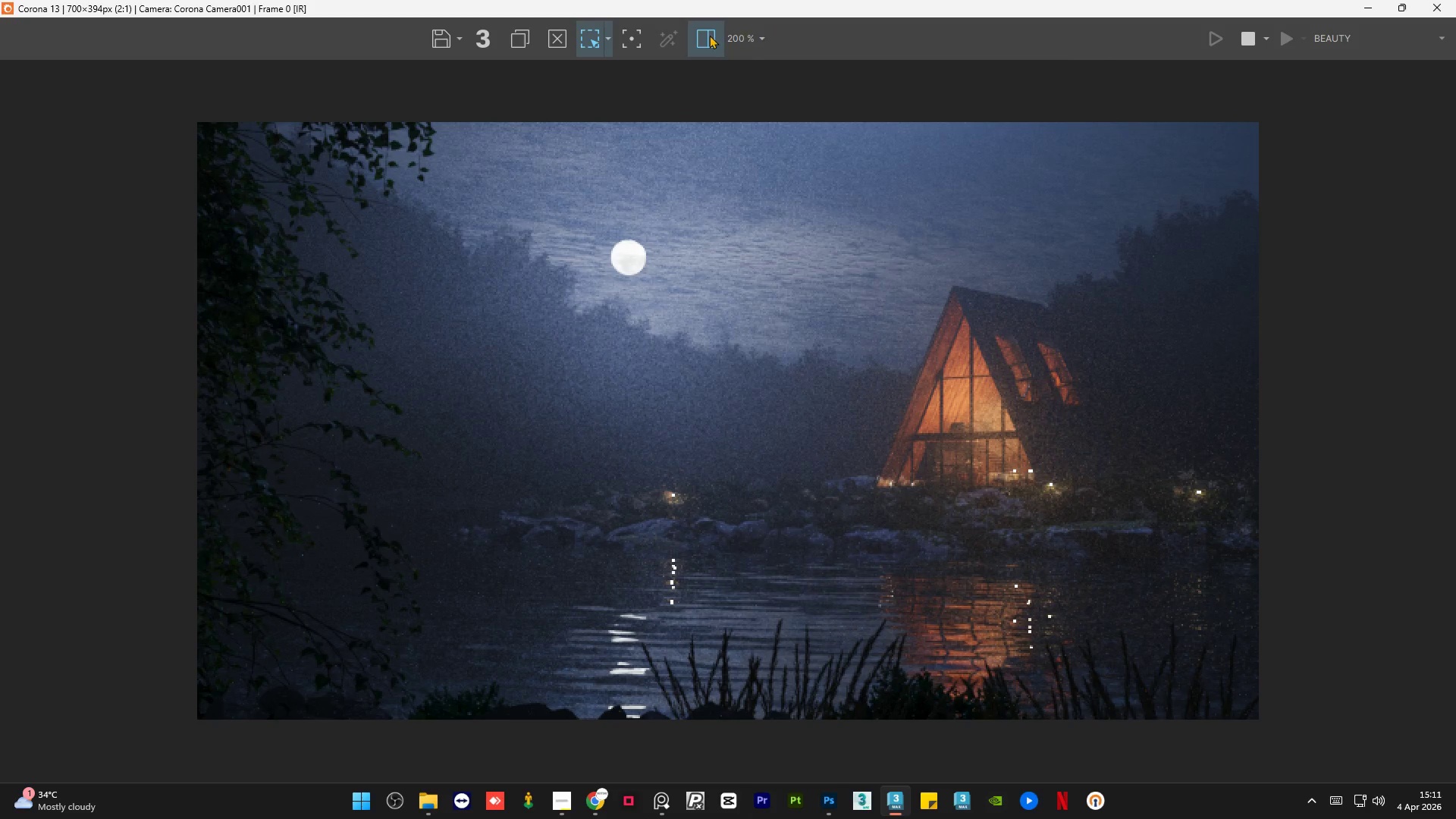 
left_click([698, 37])
 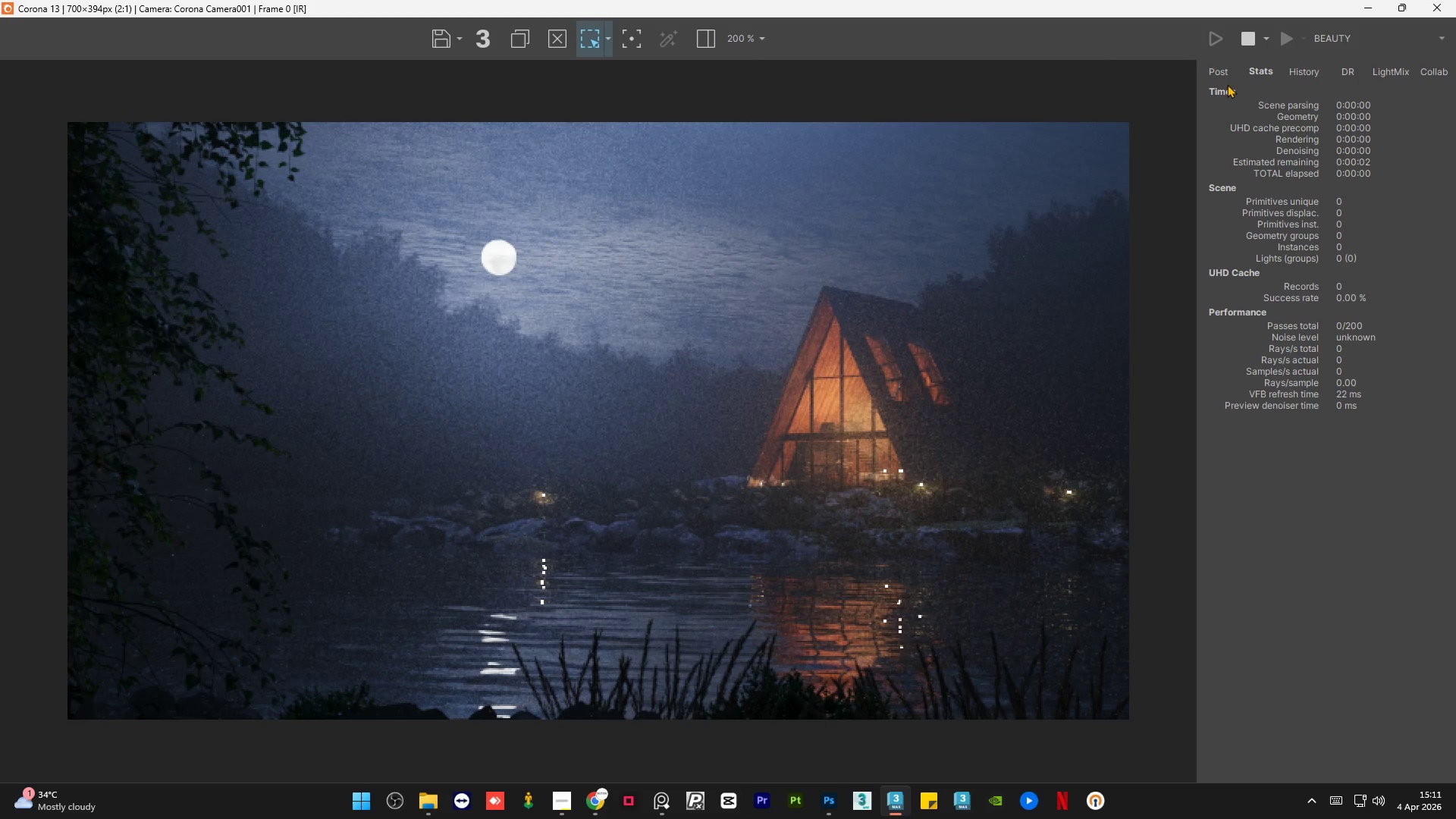 
left_click([1222, 74])
 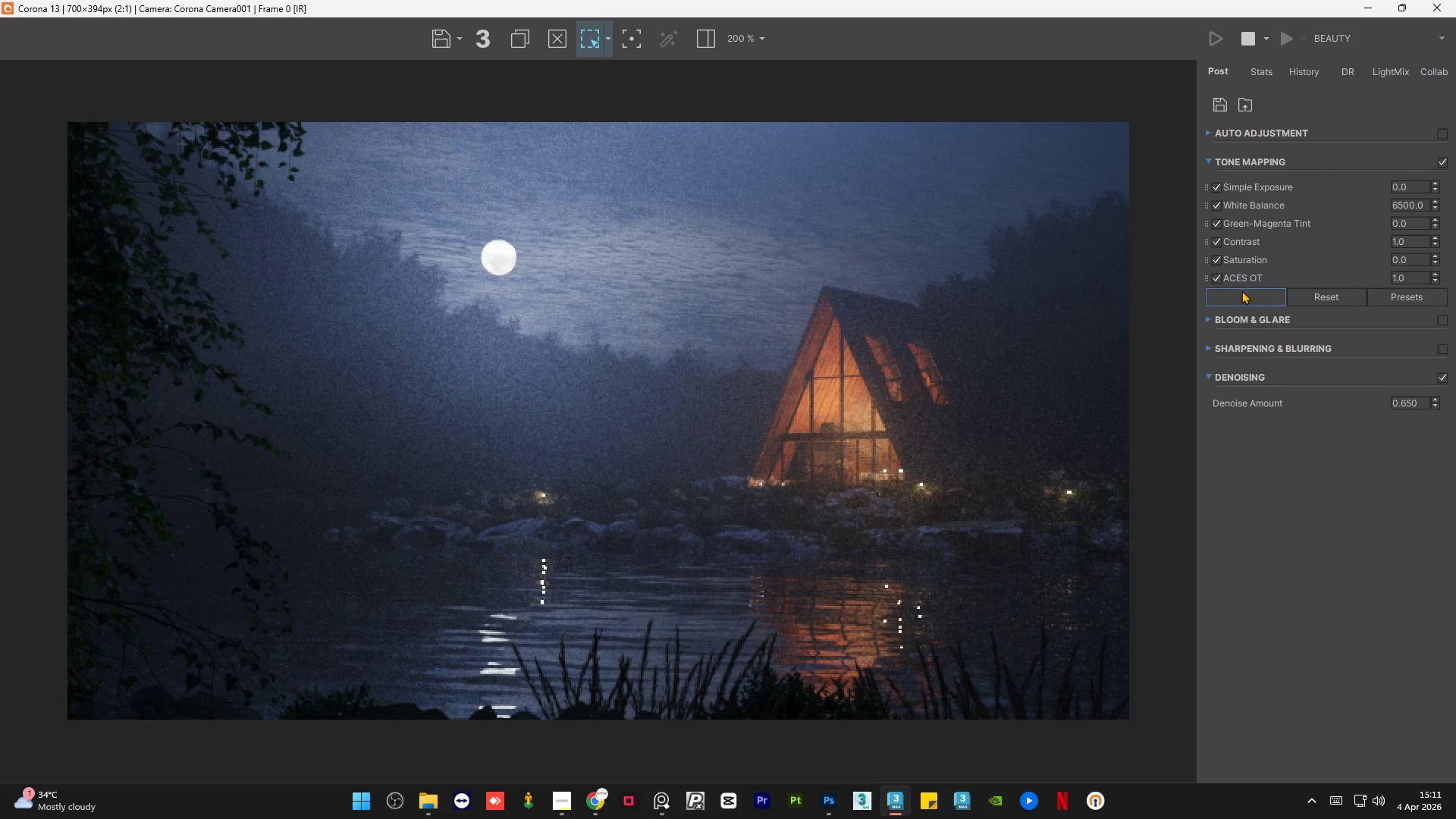 
left_click([1241, 290])
 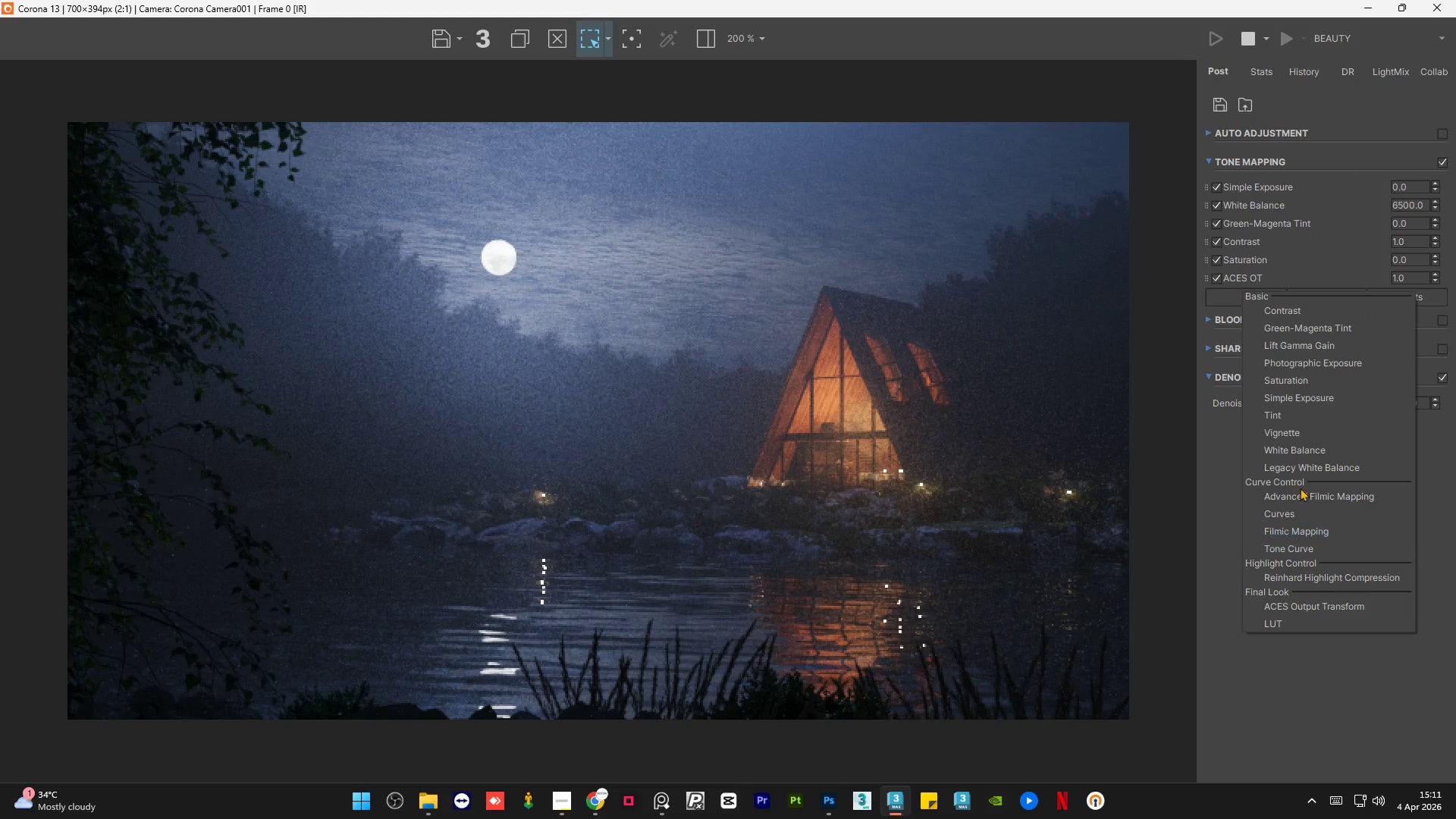 
left_click([1301, 435])
 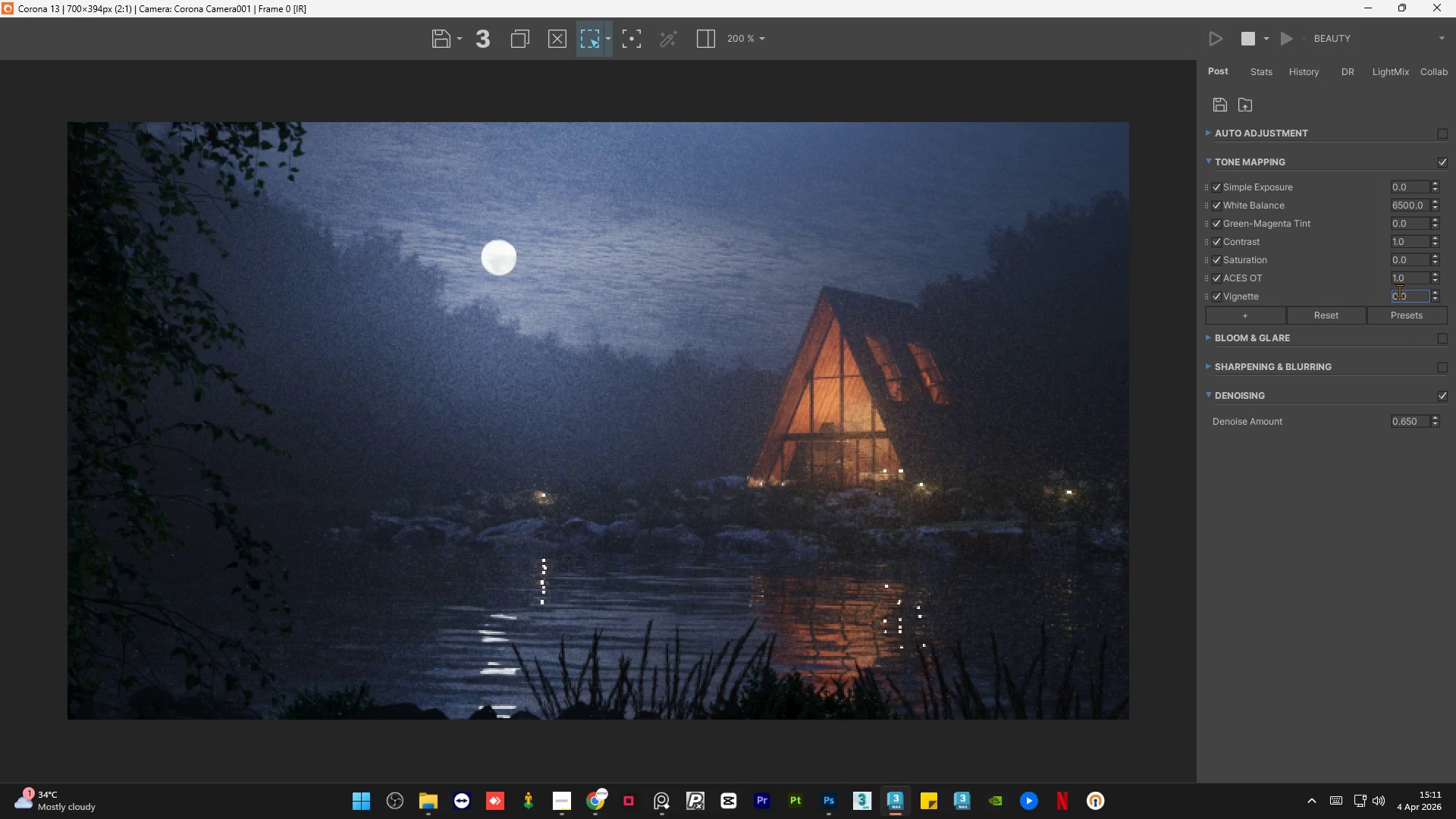 
double_click([1421, 294])
 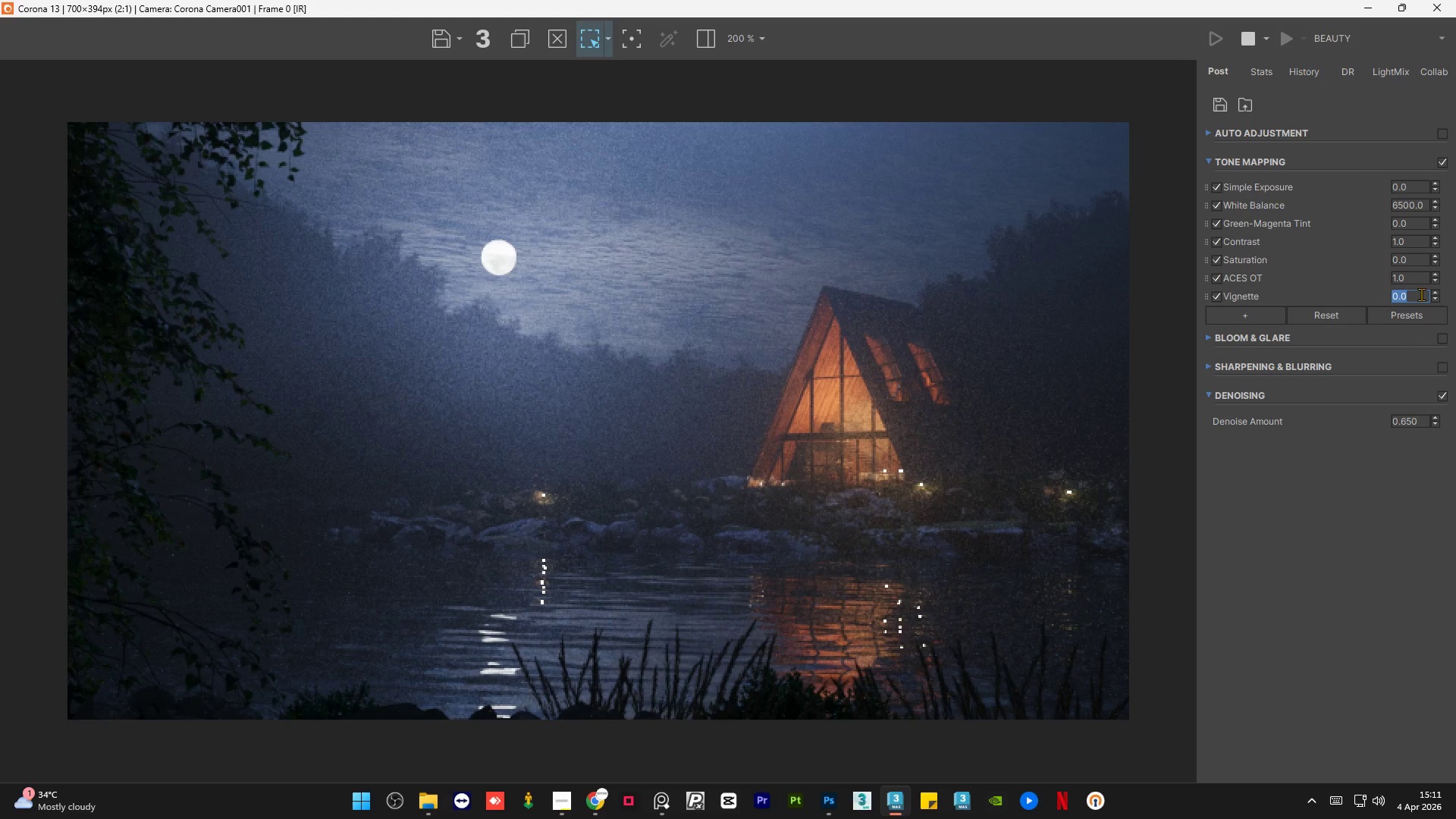 
key(Numpad1)
 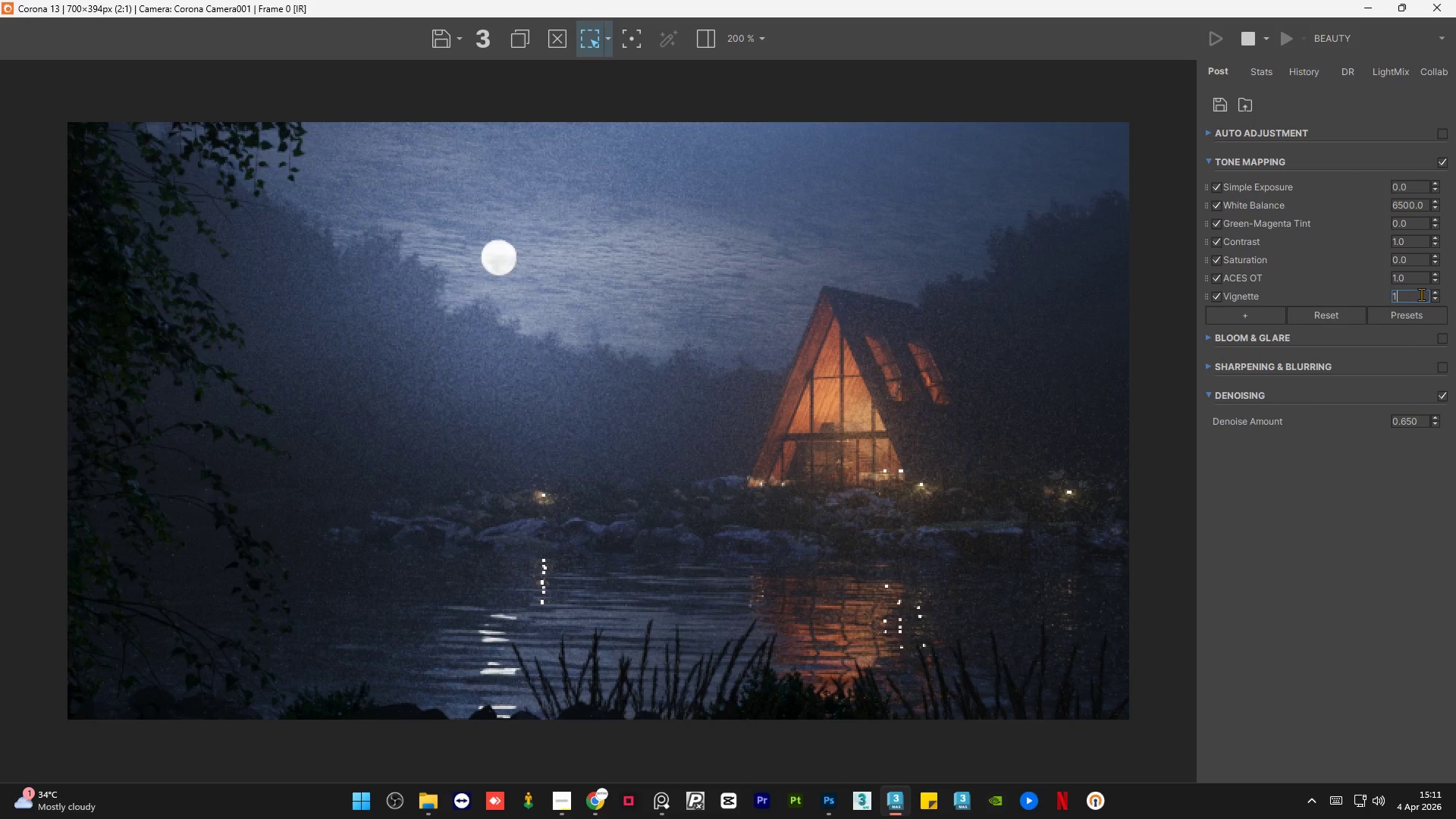 
key(NumpadEnter)
 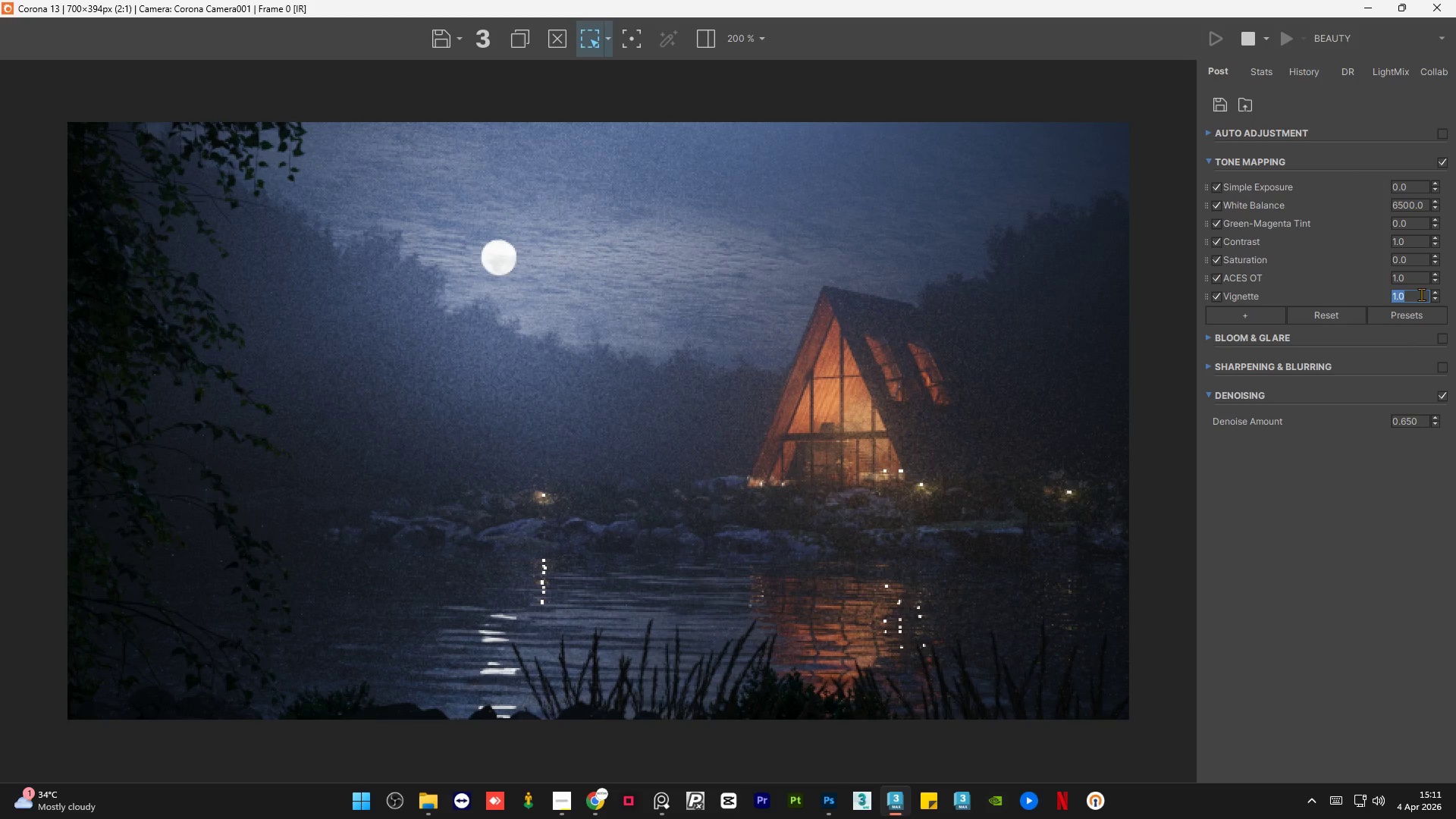 
key(Numpad2)
 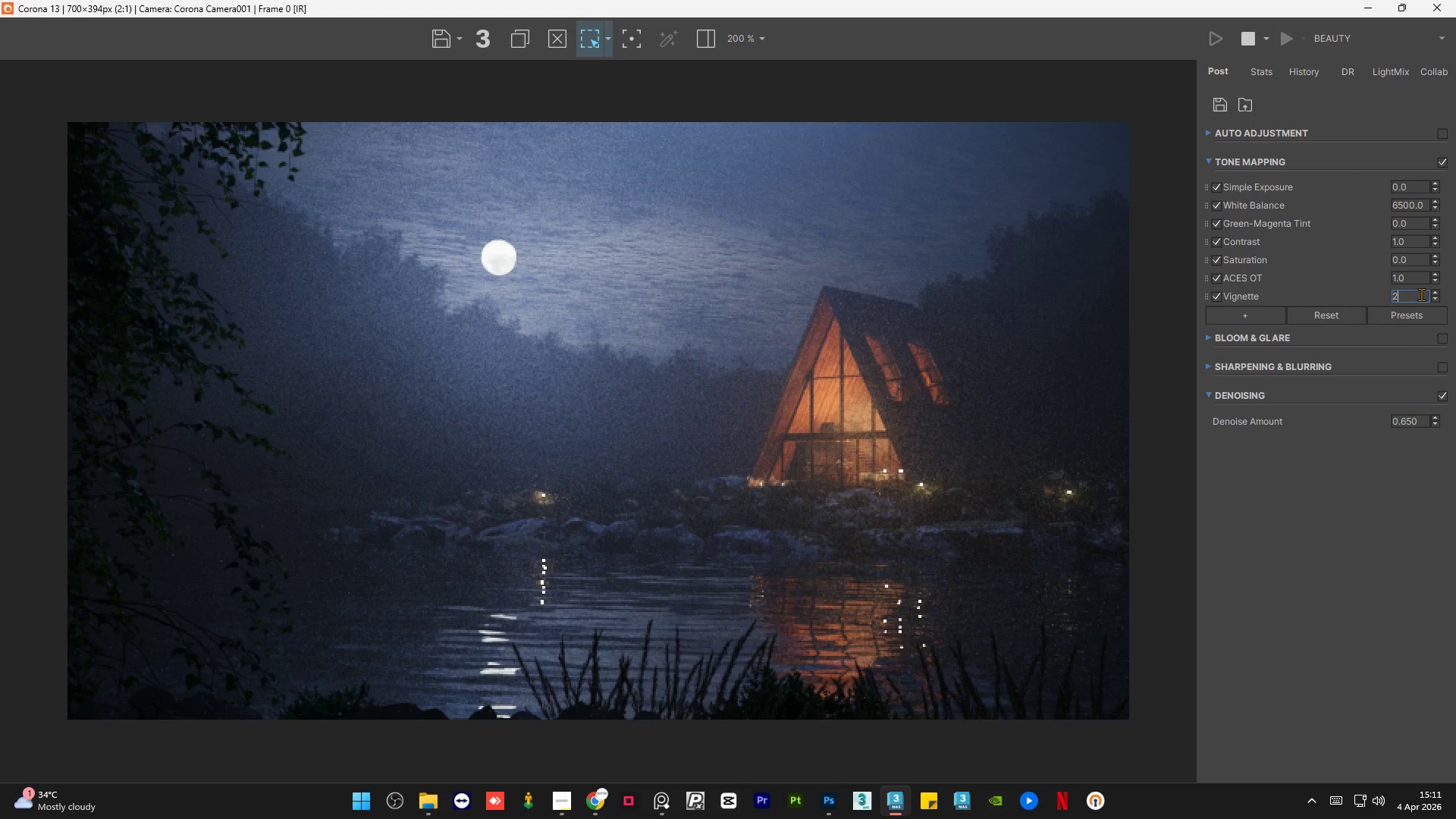 
key(NumpadEnter)
 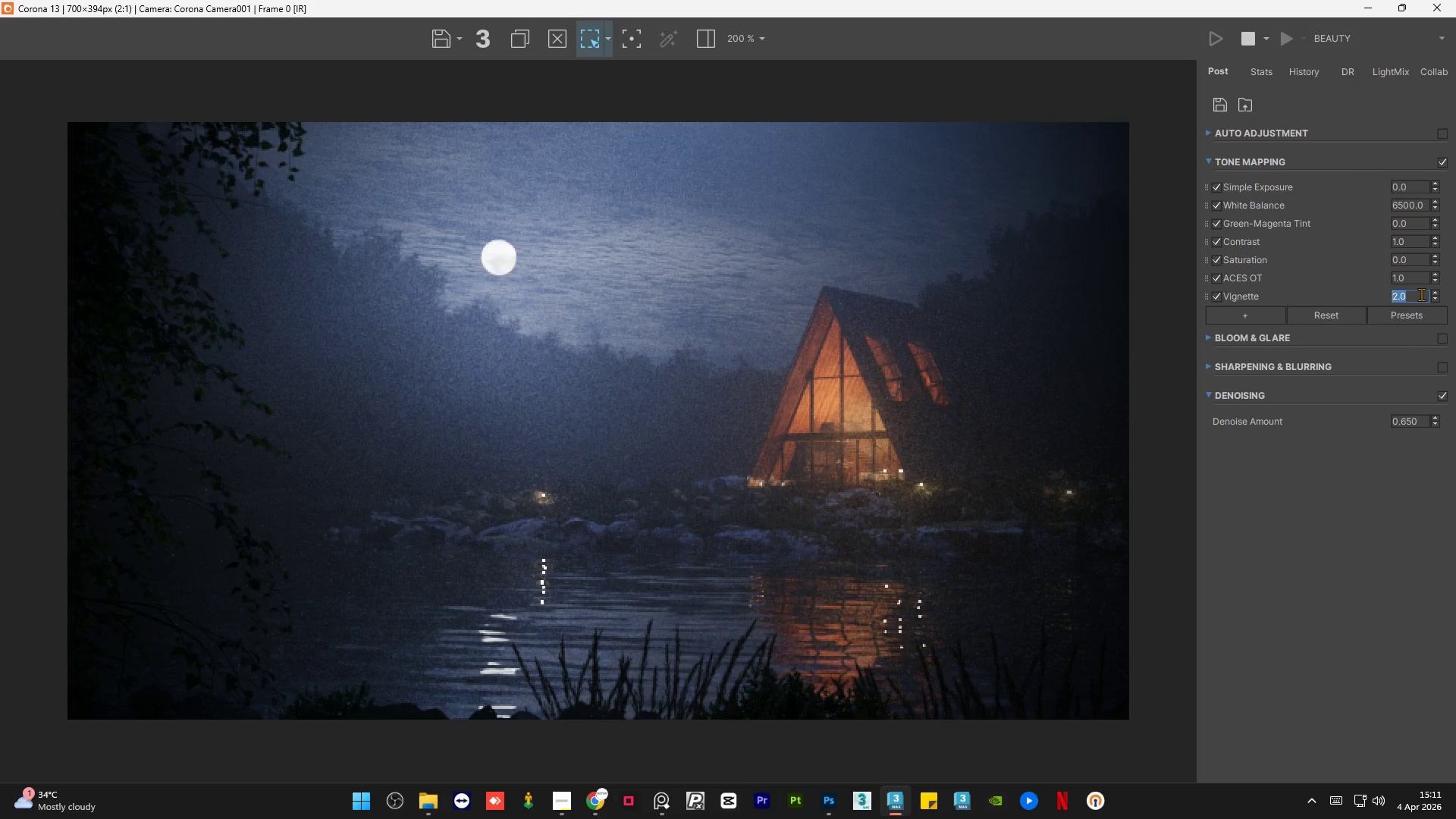 
key(Numpad1)
 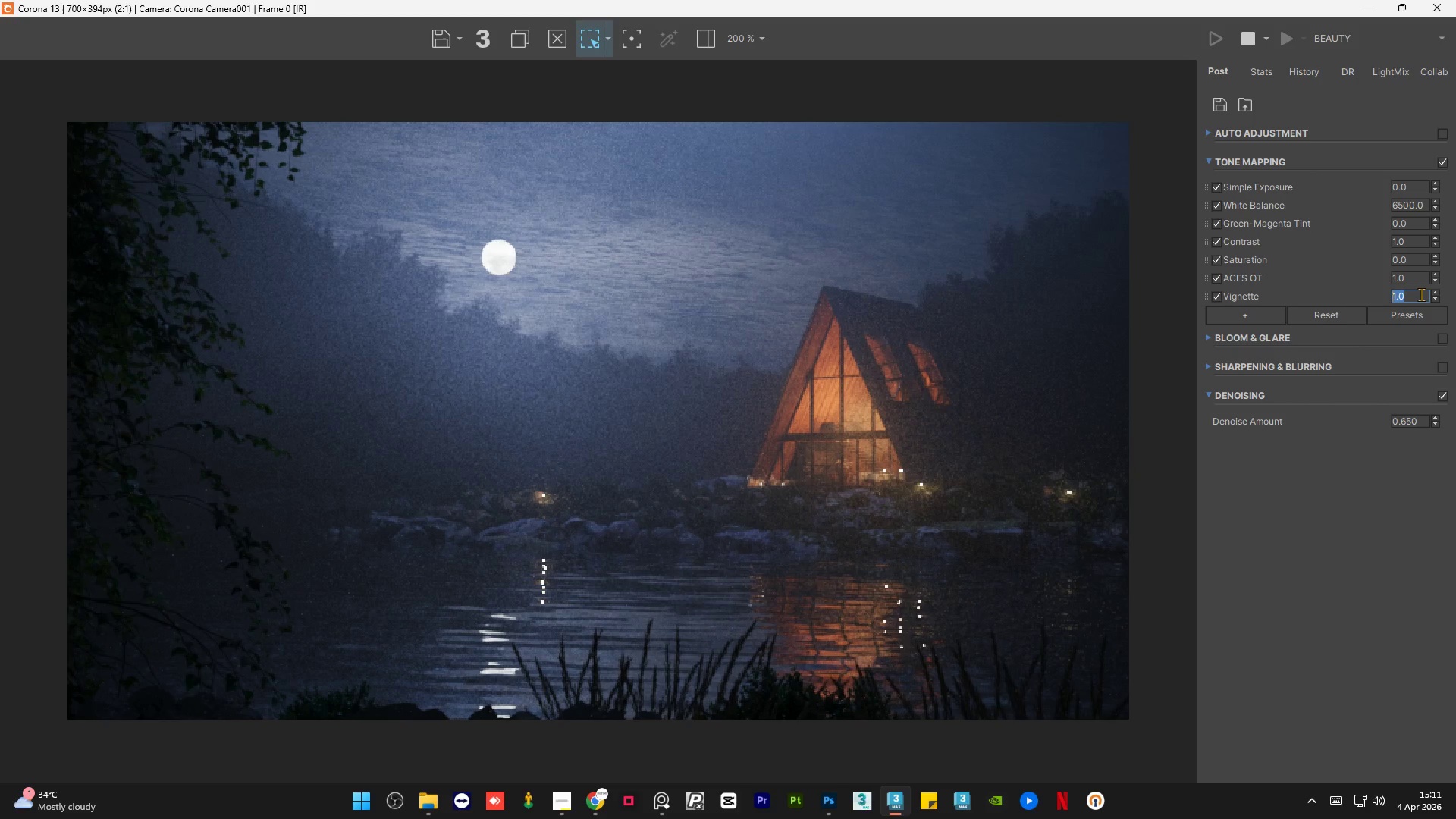 
key(NumpadEnter)
 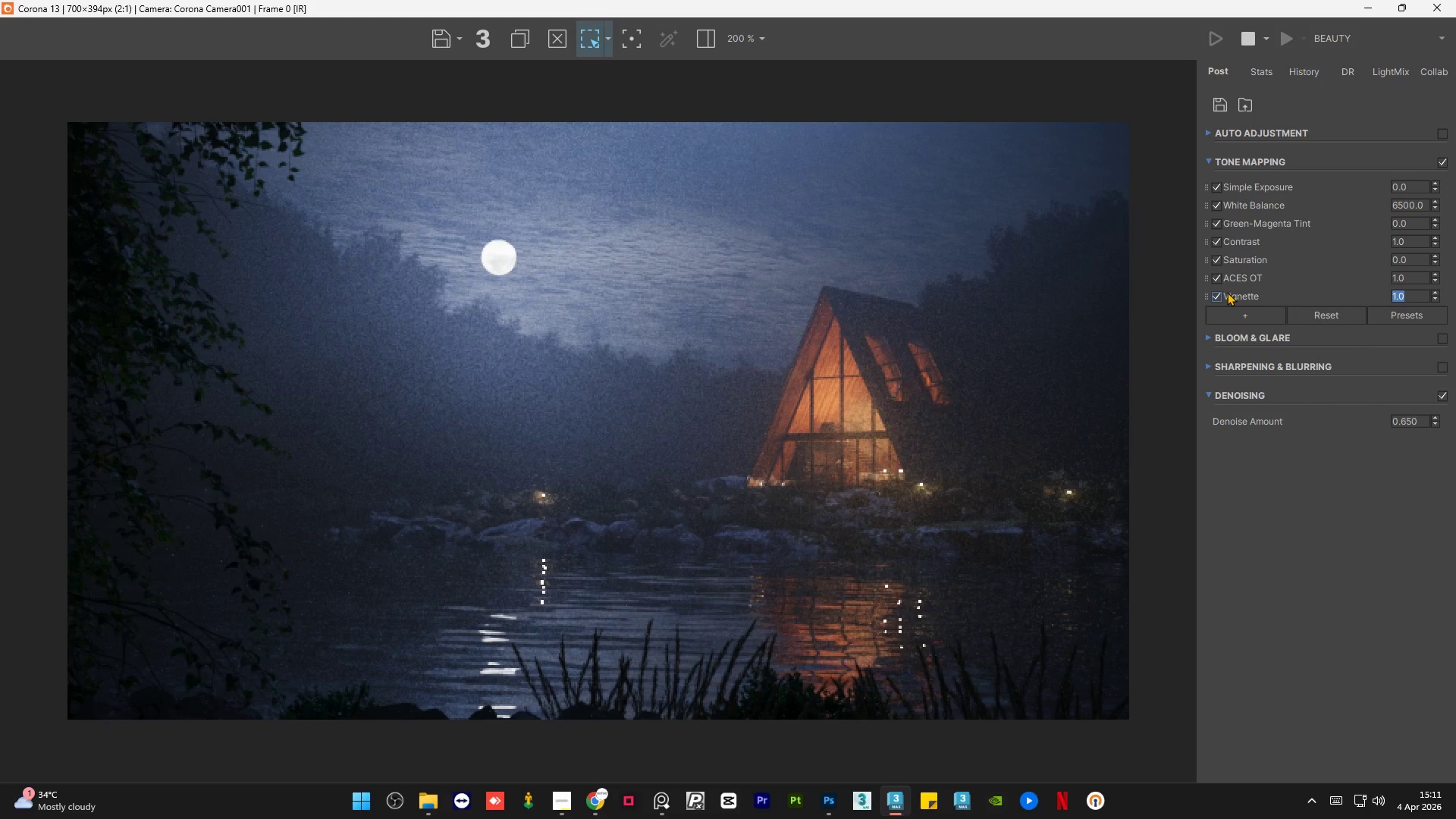 
left_click([1222, 292])
 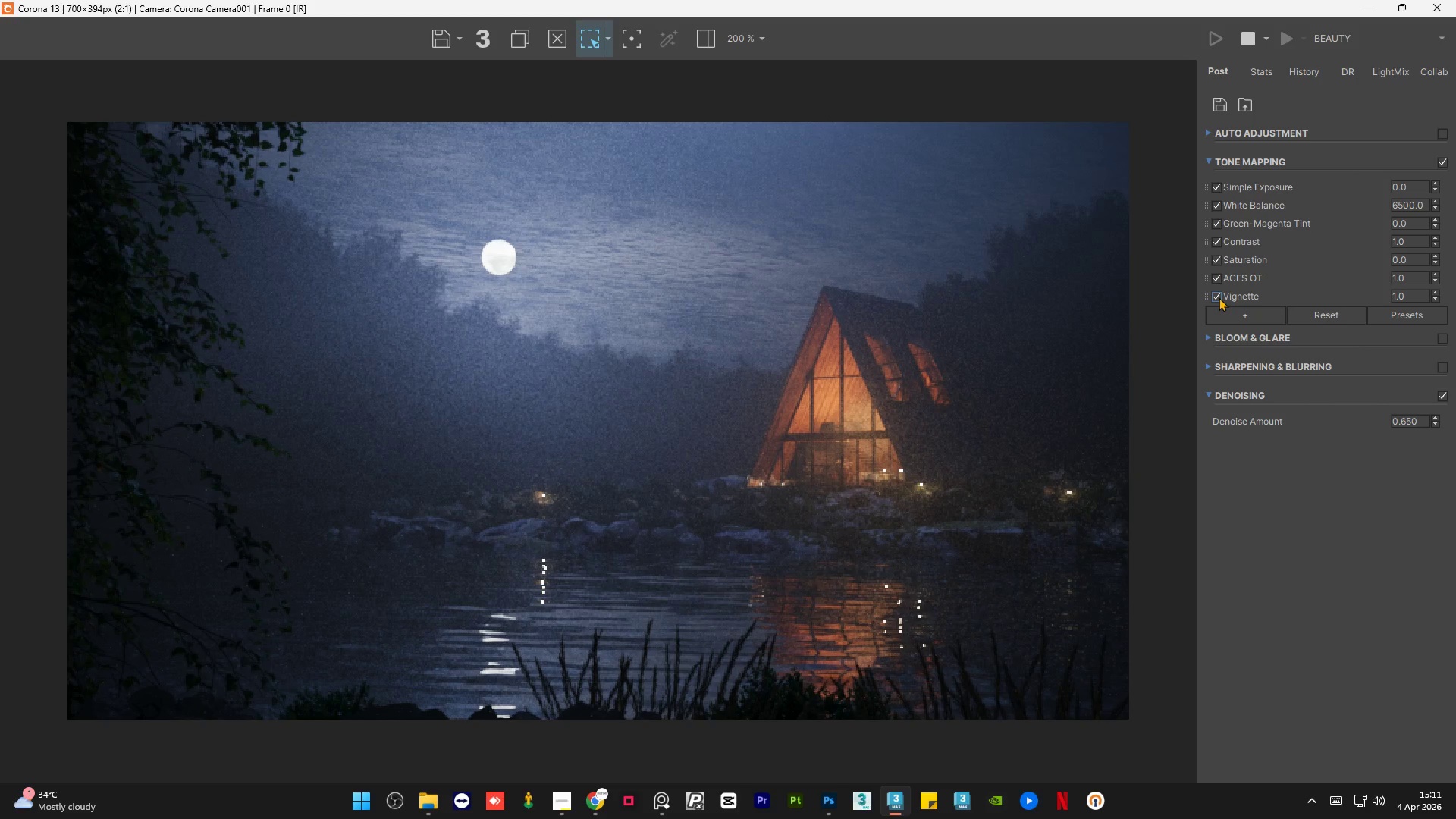 
left_click([1219, 297])
 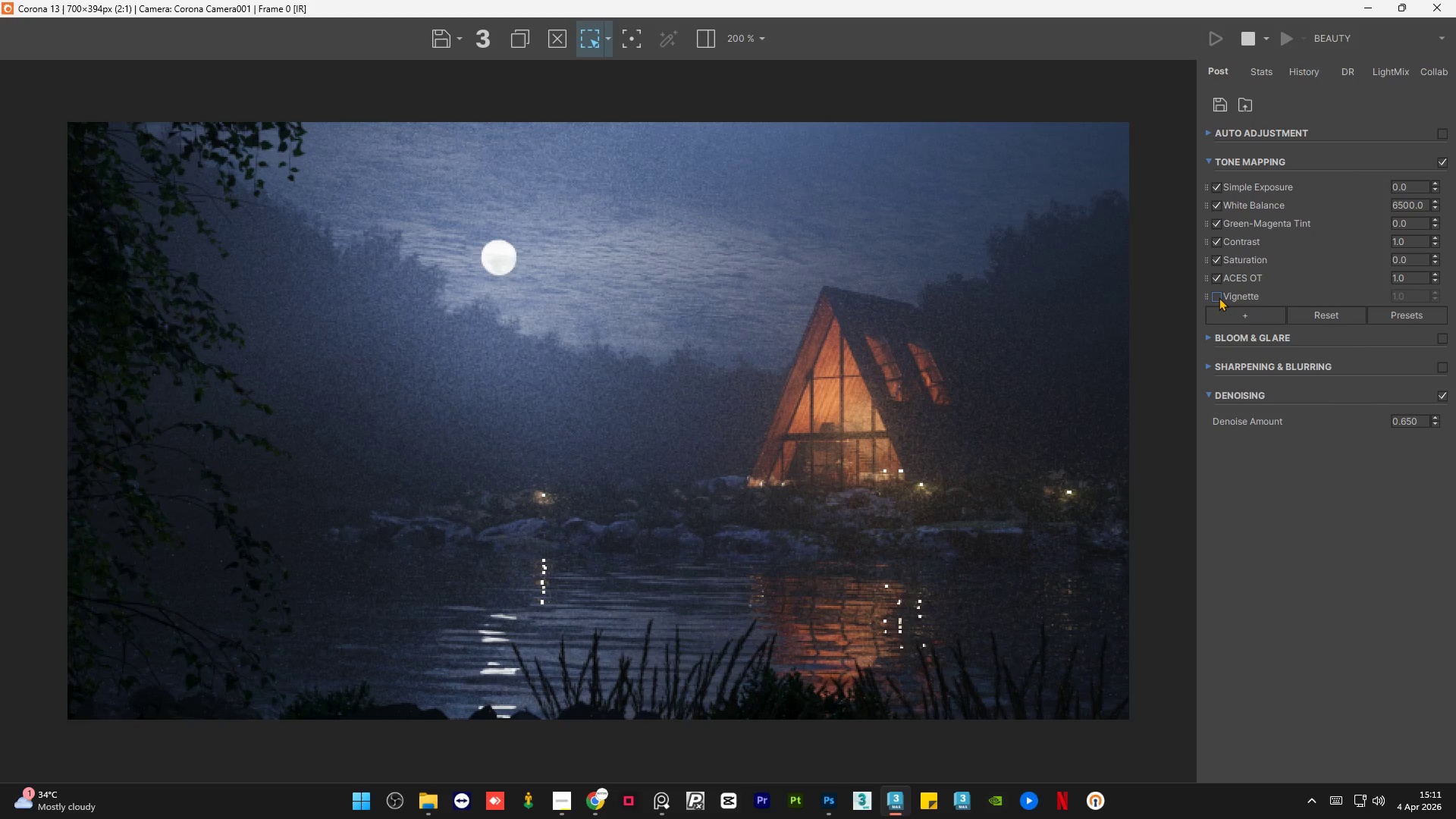 
left_click([1219, 297])
 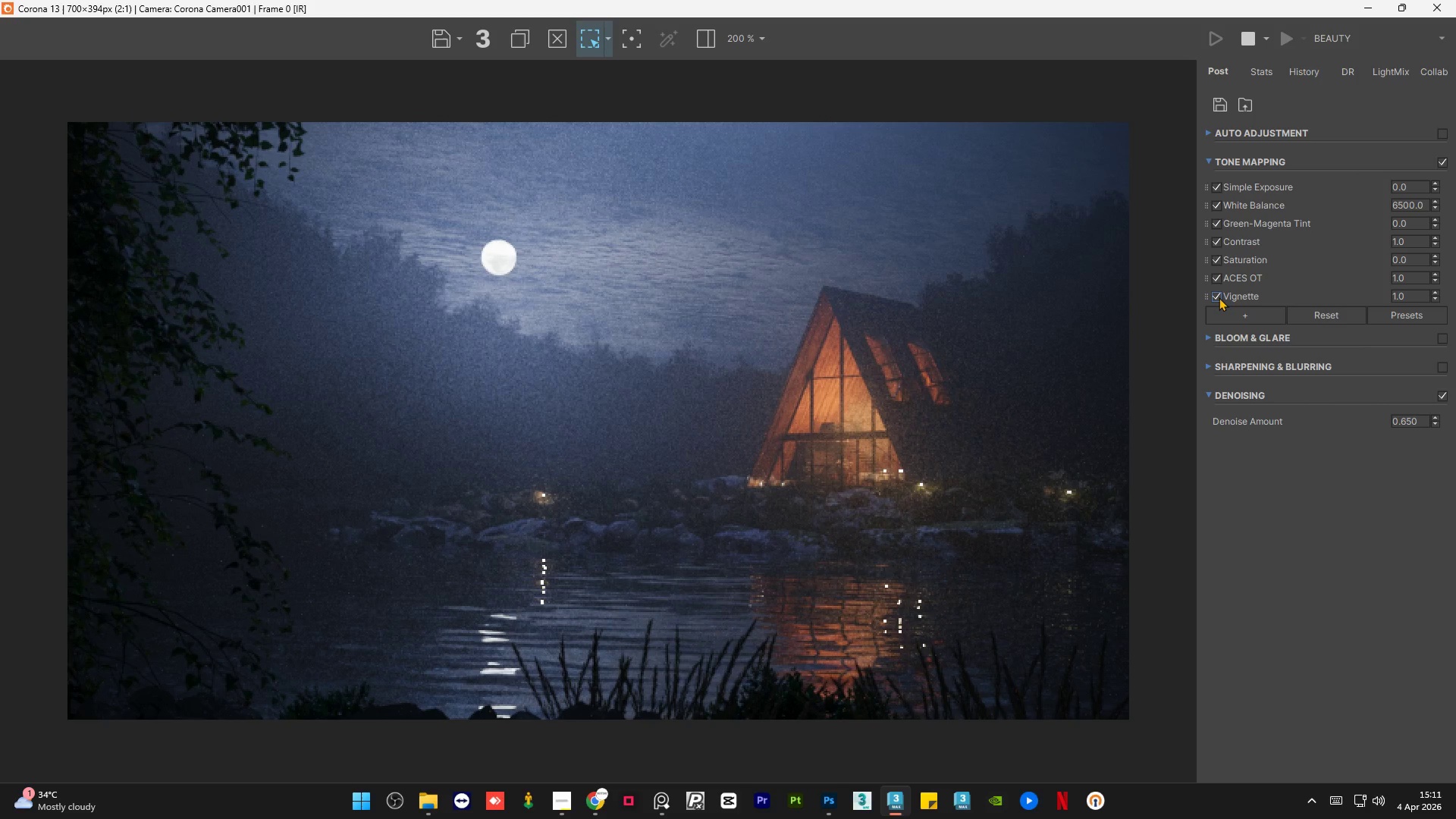 
left_click([1219, 297])
 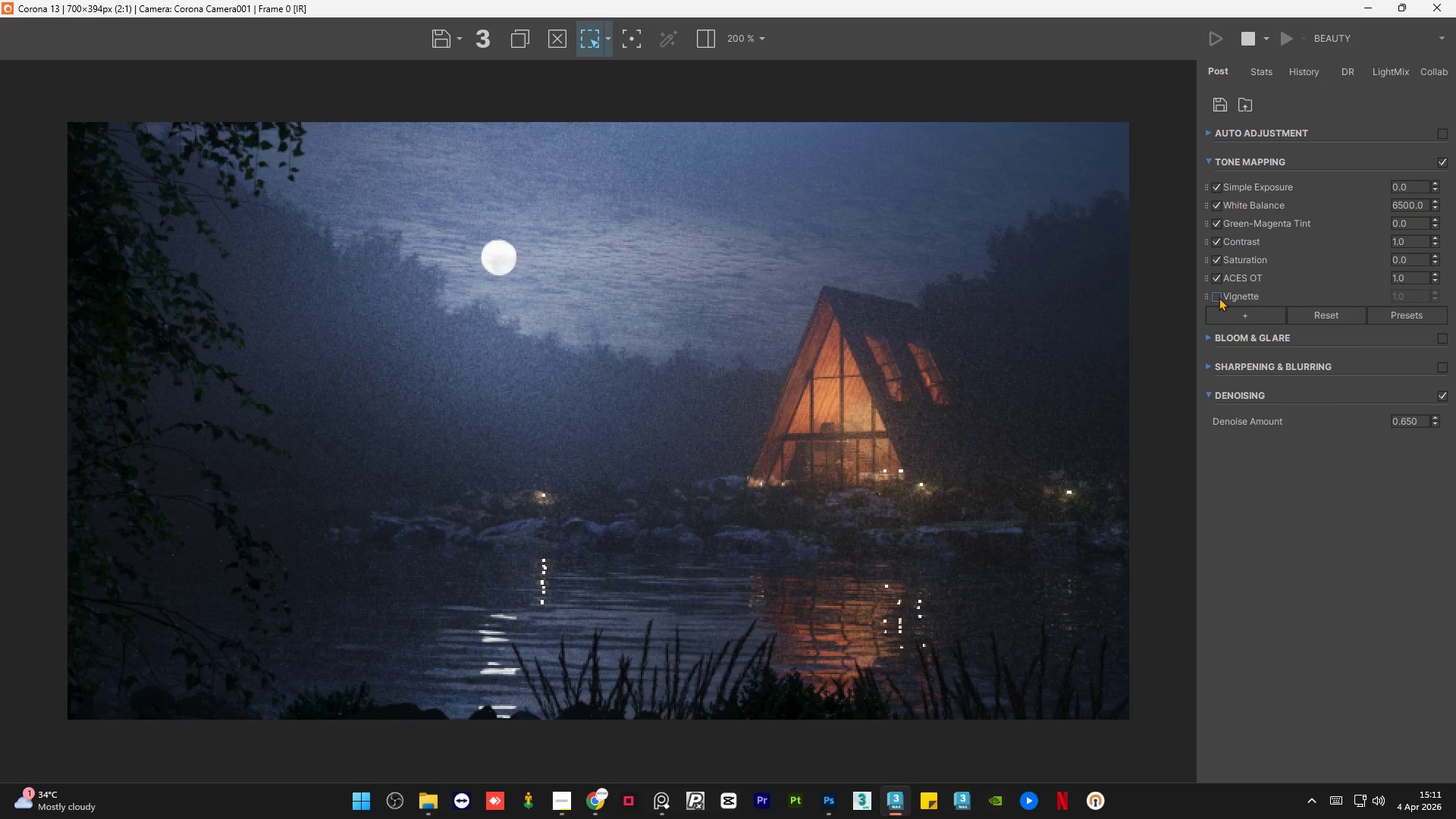 
left_click([1219, 297])
 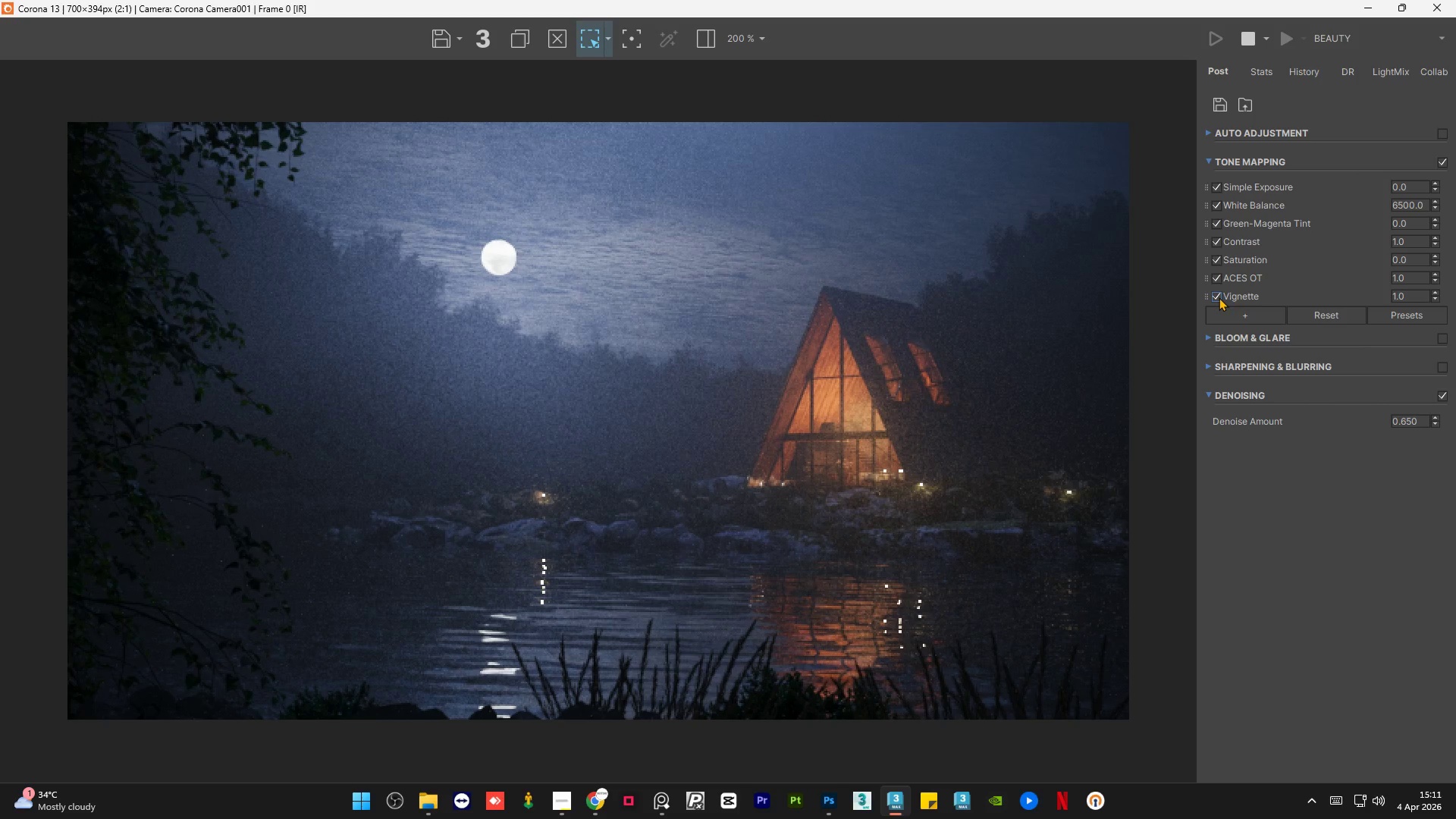 
double_click([1219, 297])
 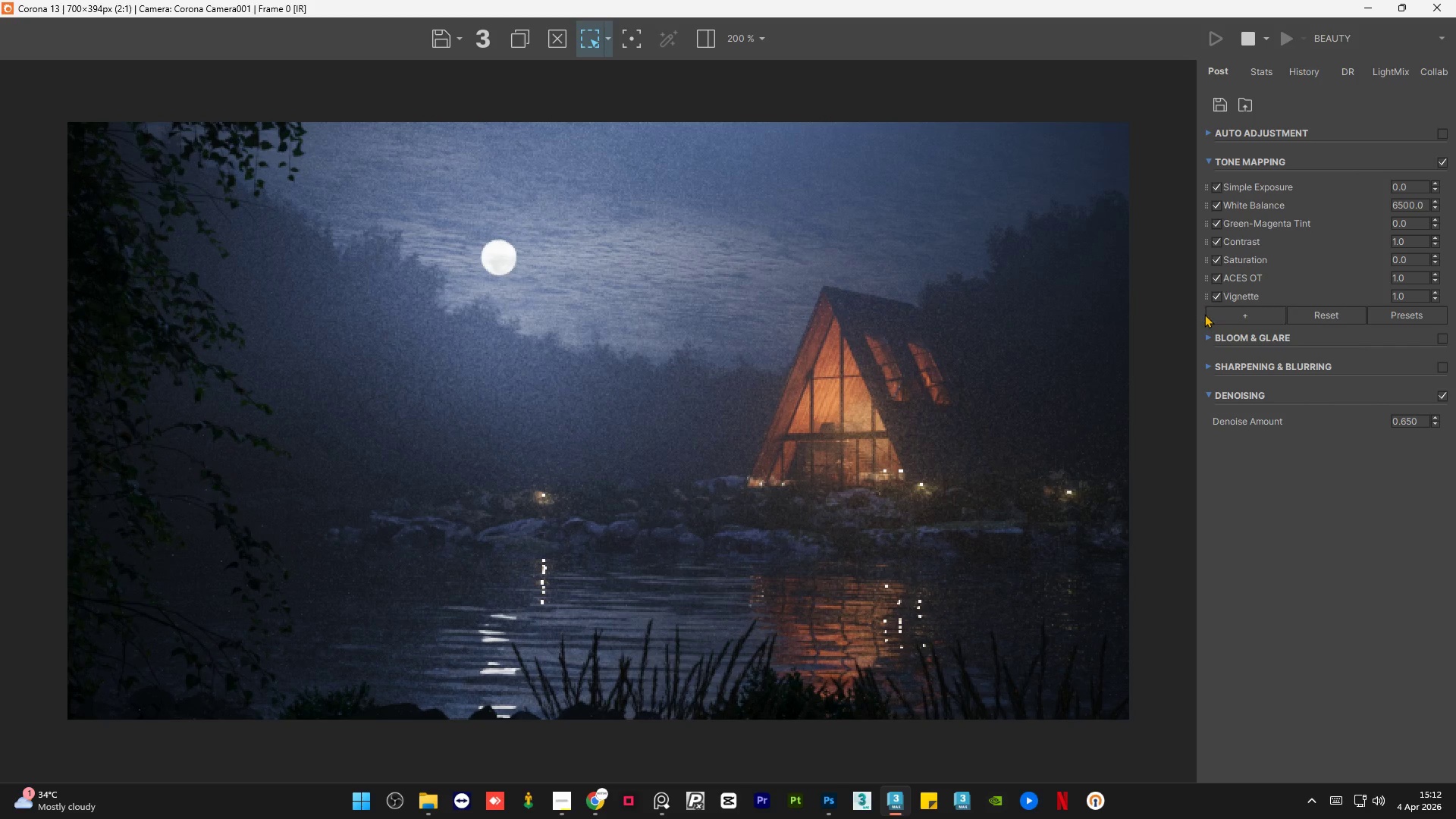 
left_click([1214, 300])
 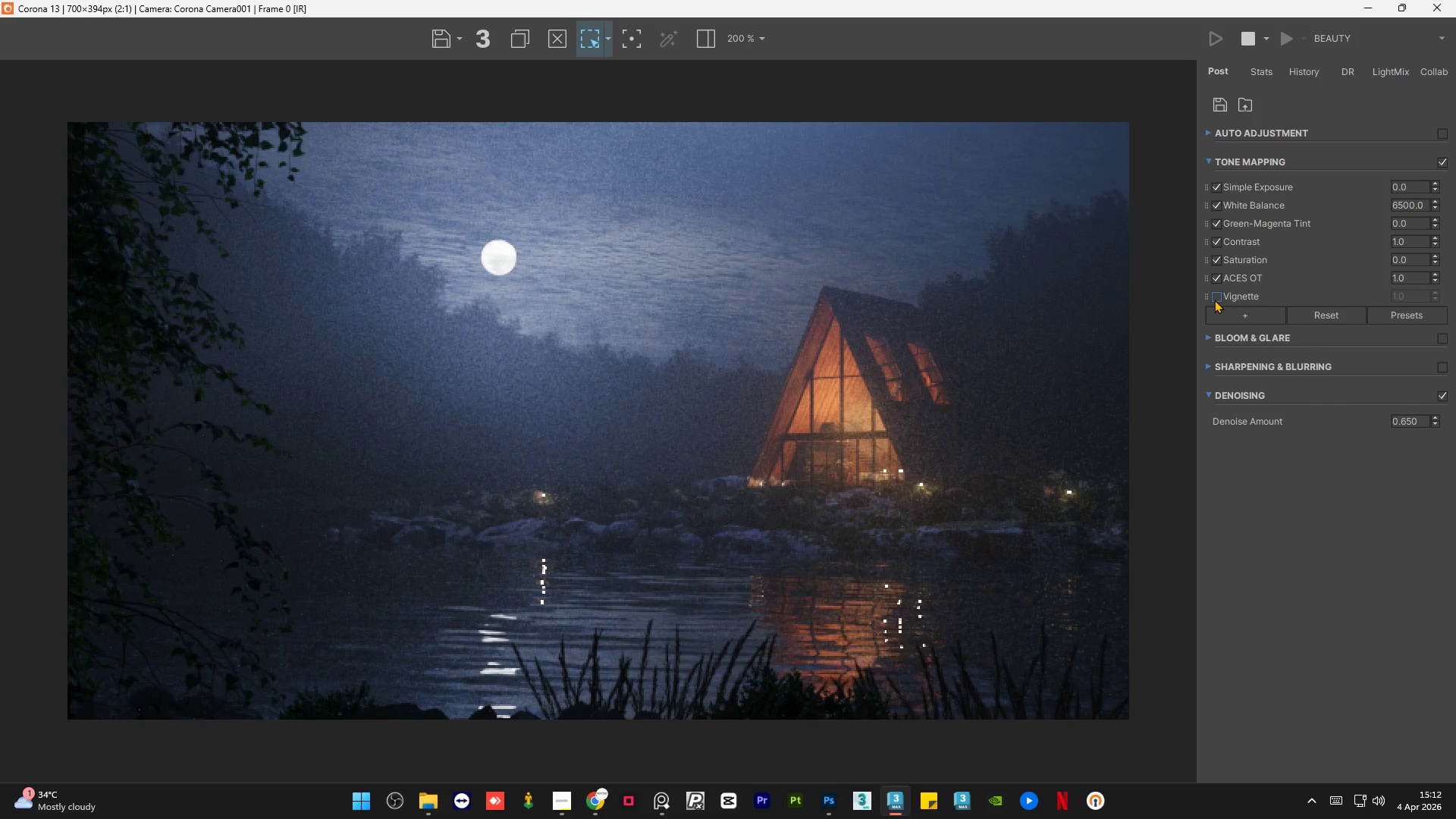 
left_click([1214, 300])
 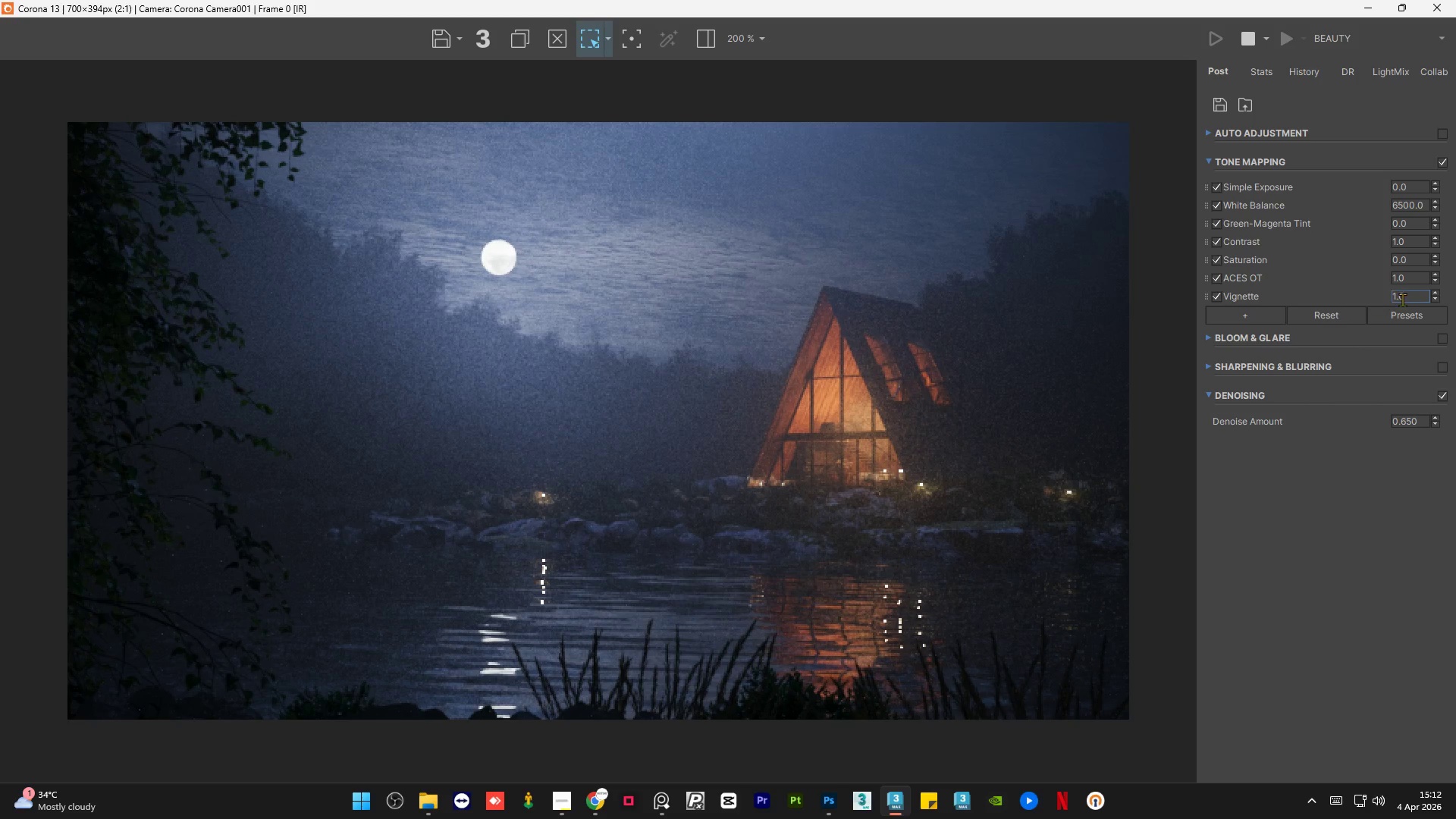 
double_click([1408, 297])
 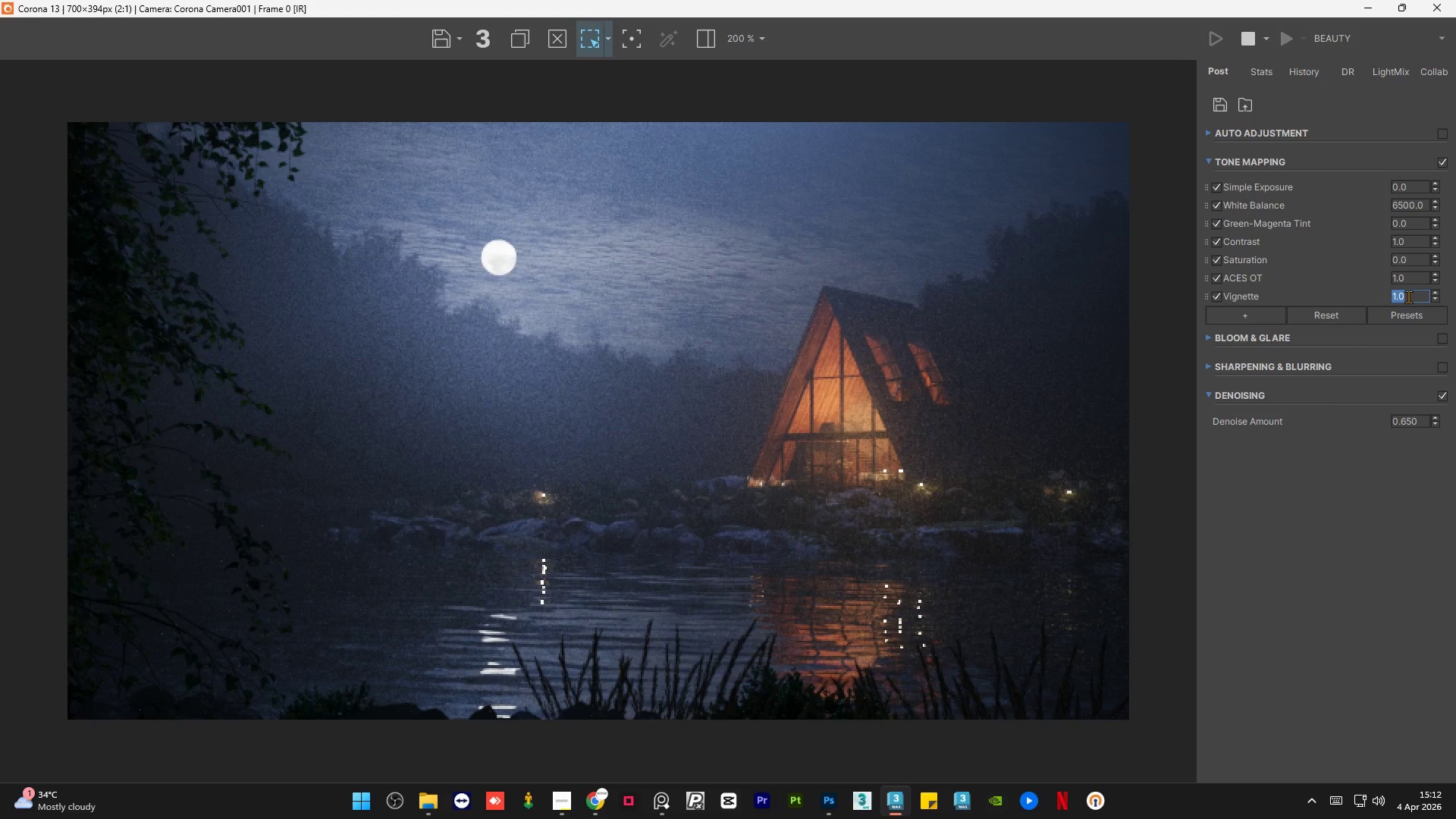 
key(NumpadDecimal)
 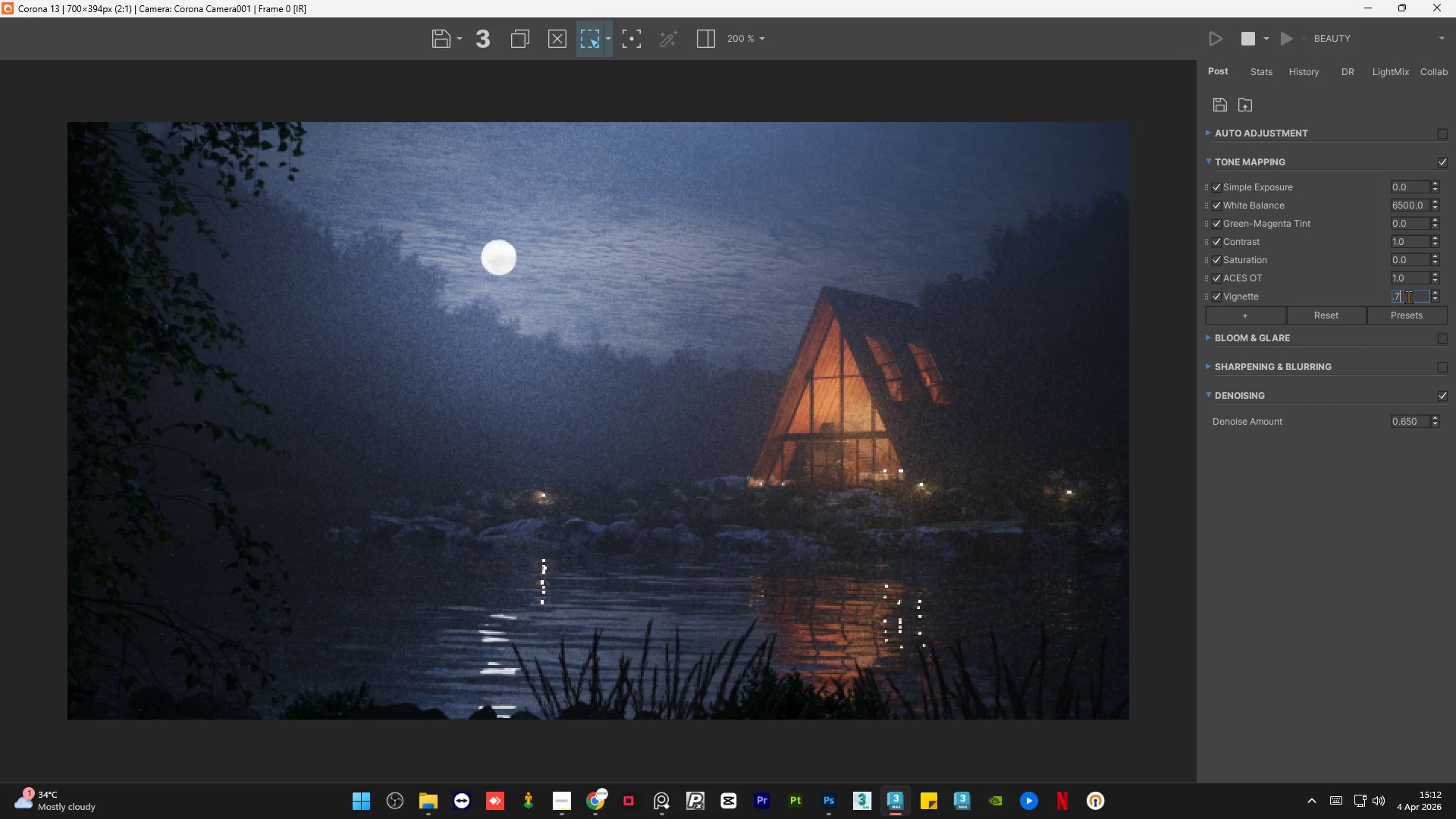 
key(Numpad7)
 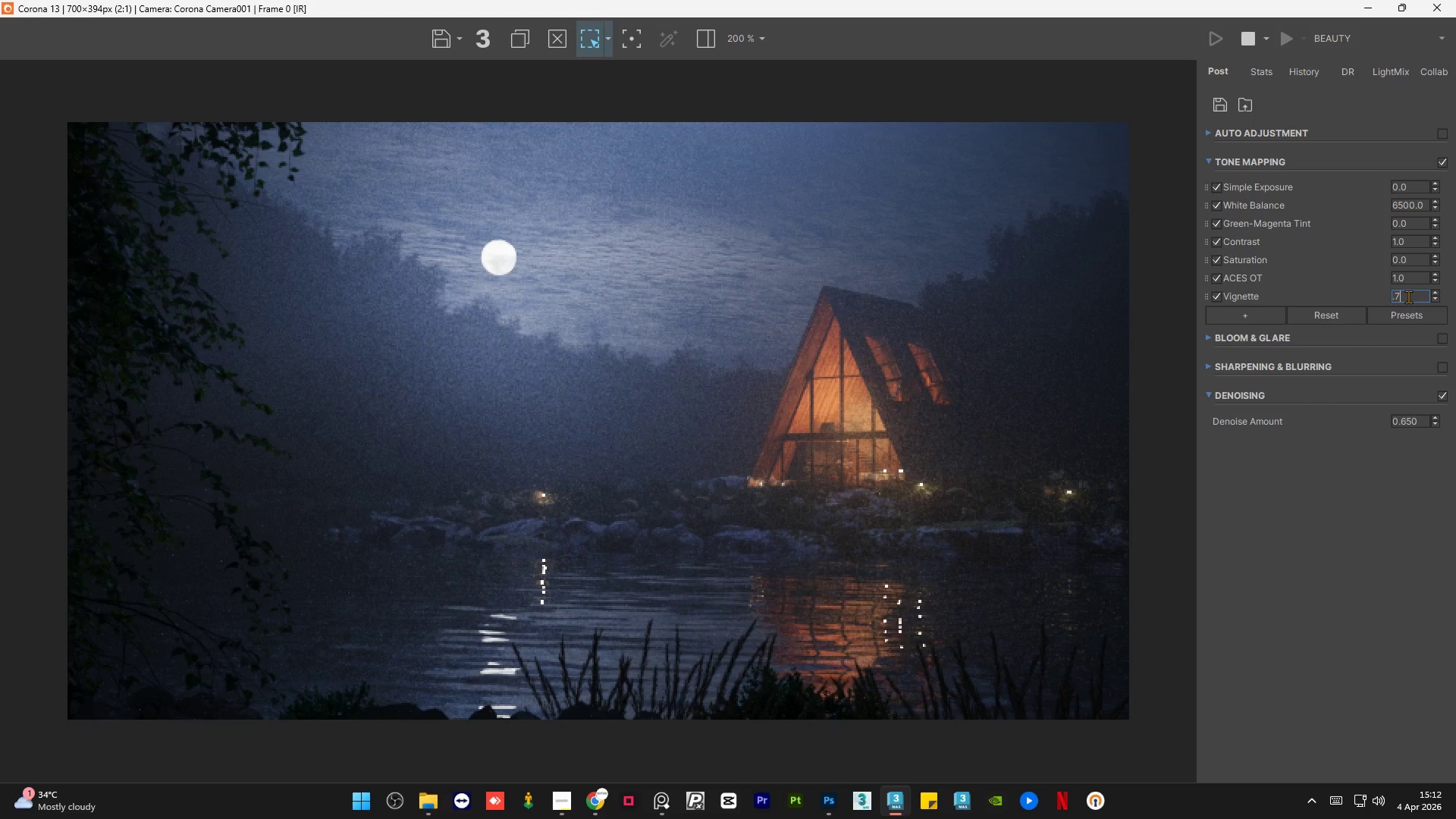 
key(NumpadEnter)
 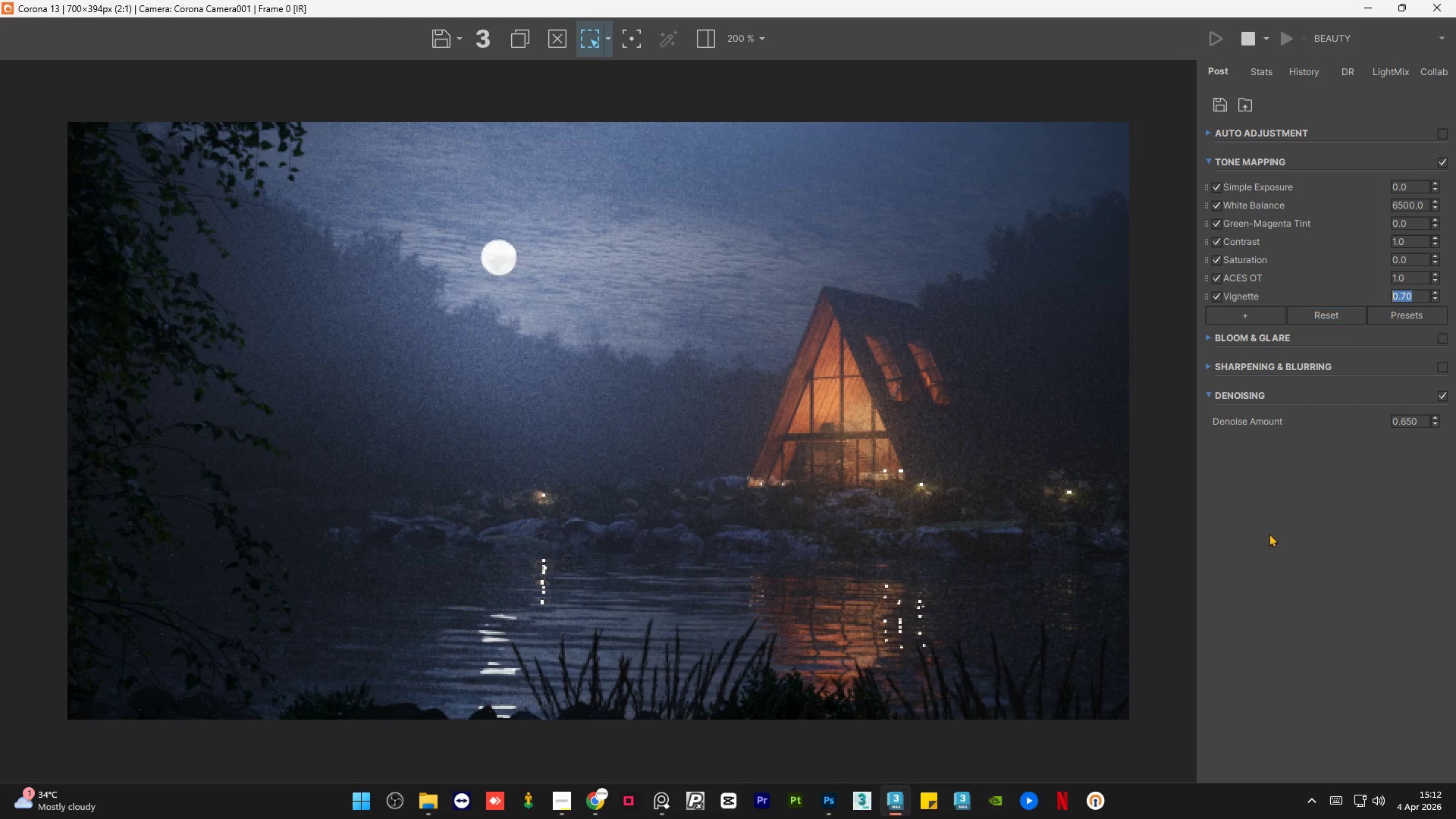 
left_click([1242, 562])
 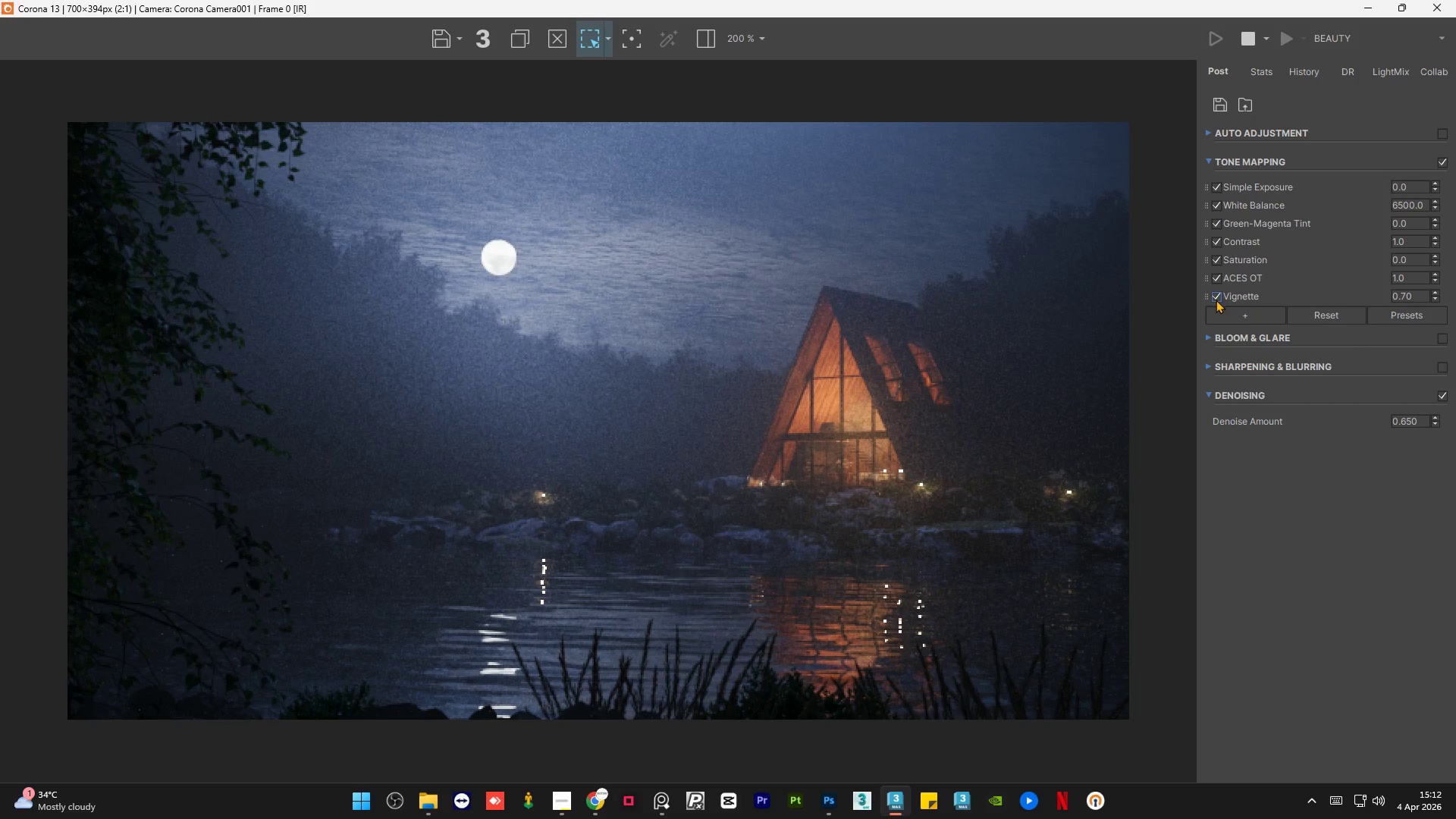 
left_click([1216, 300])
 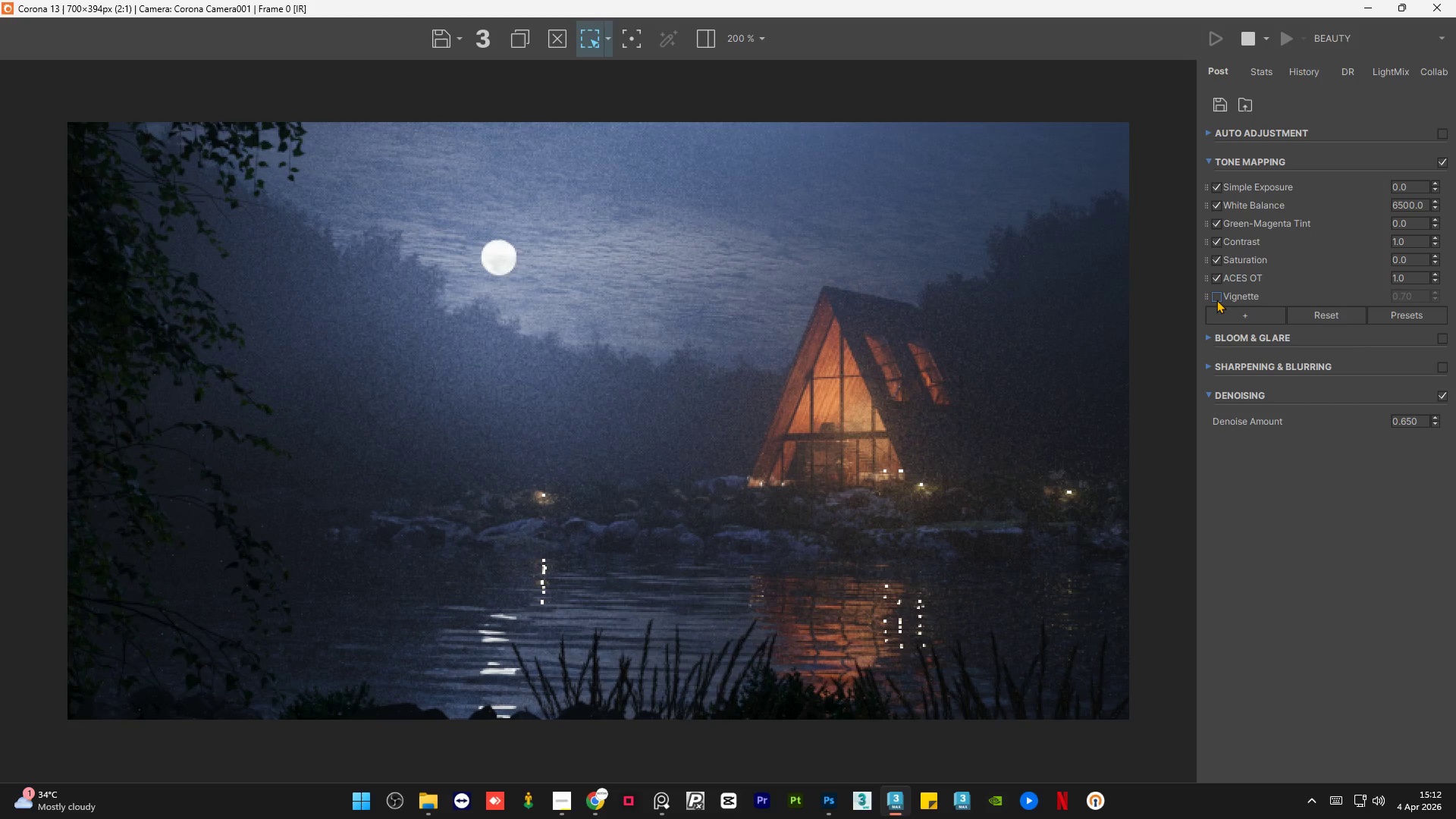 
left_click([1216, 300])
 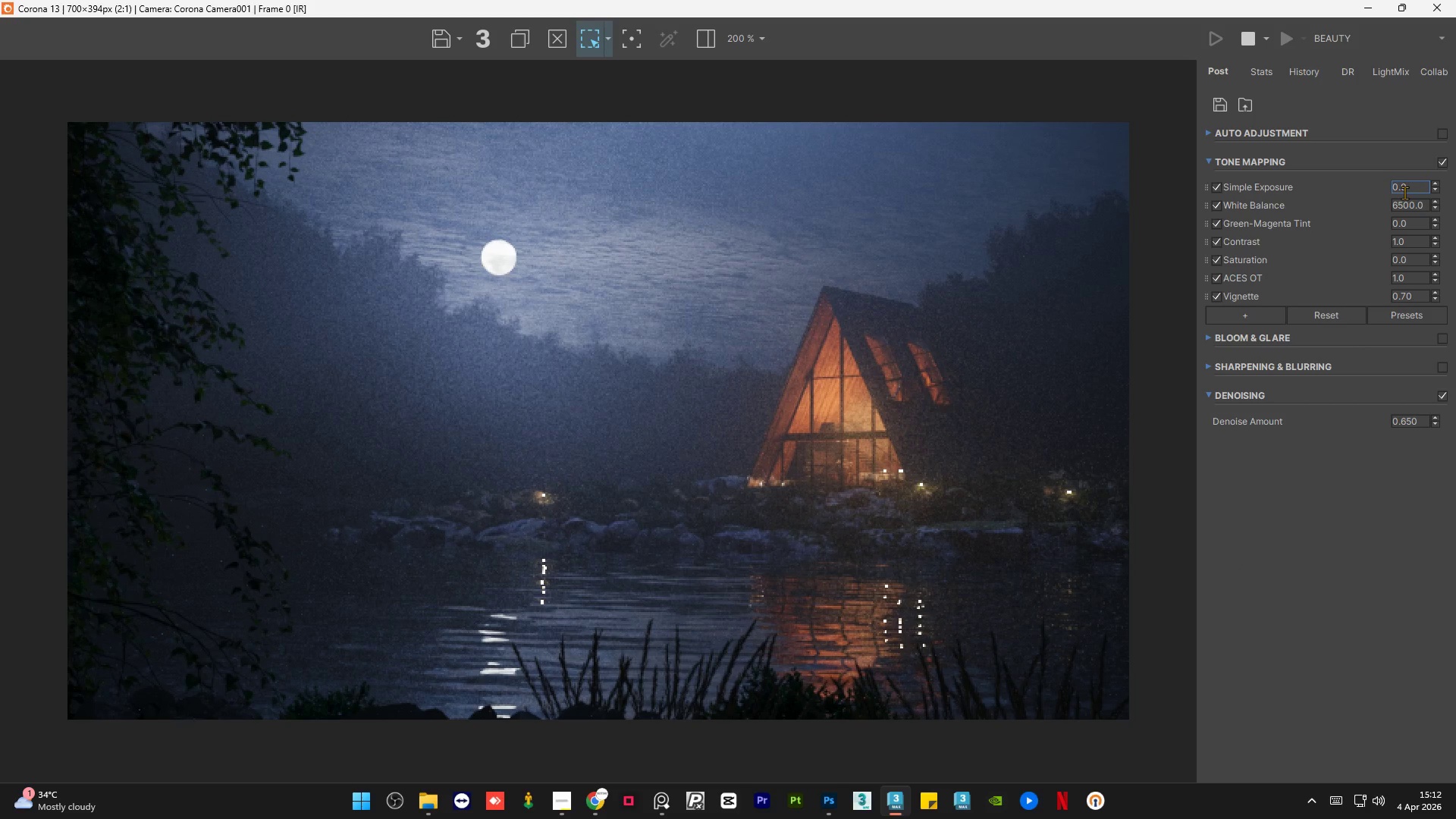 
double_click([1409, 189])
 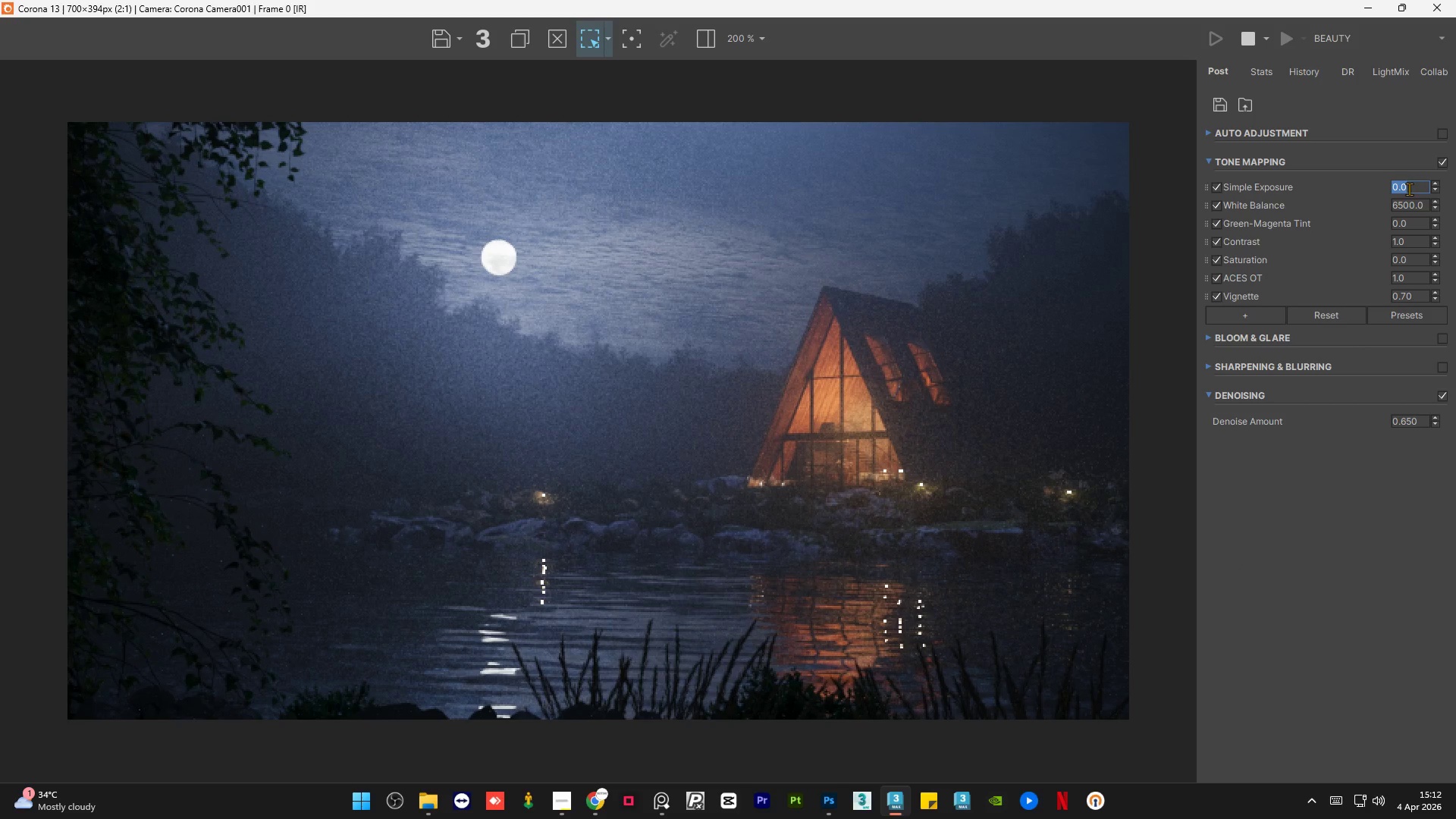 
key(Numpad1)
 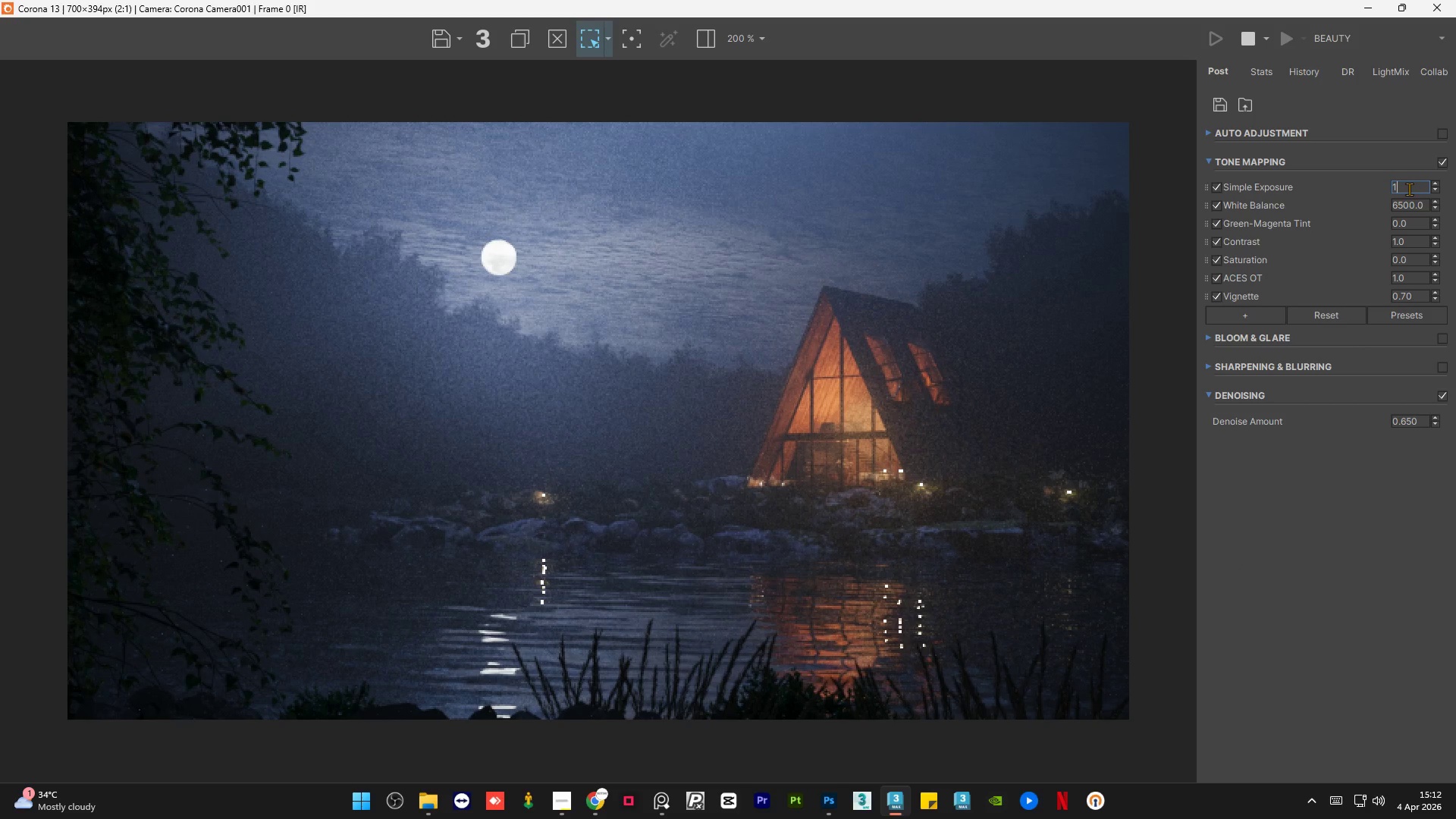 
key(NumpadEnter)
 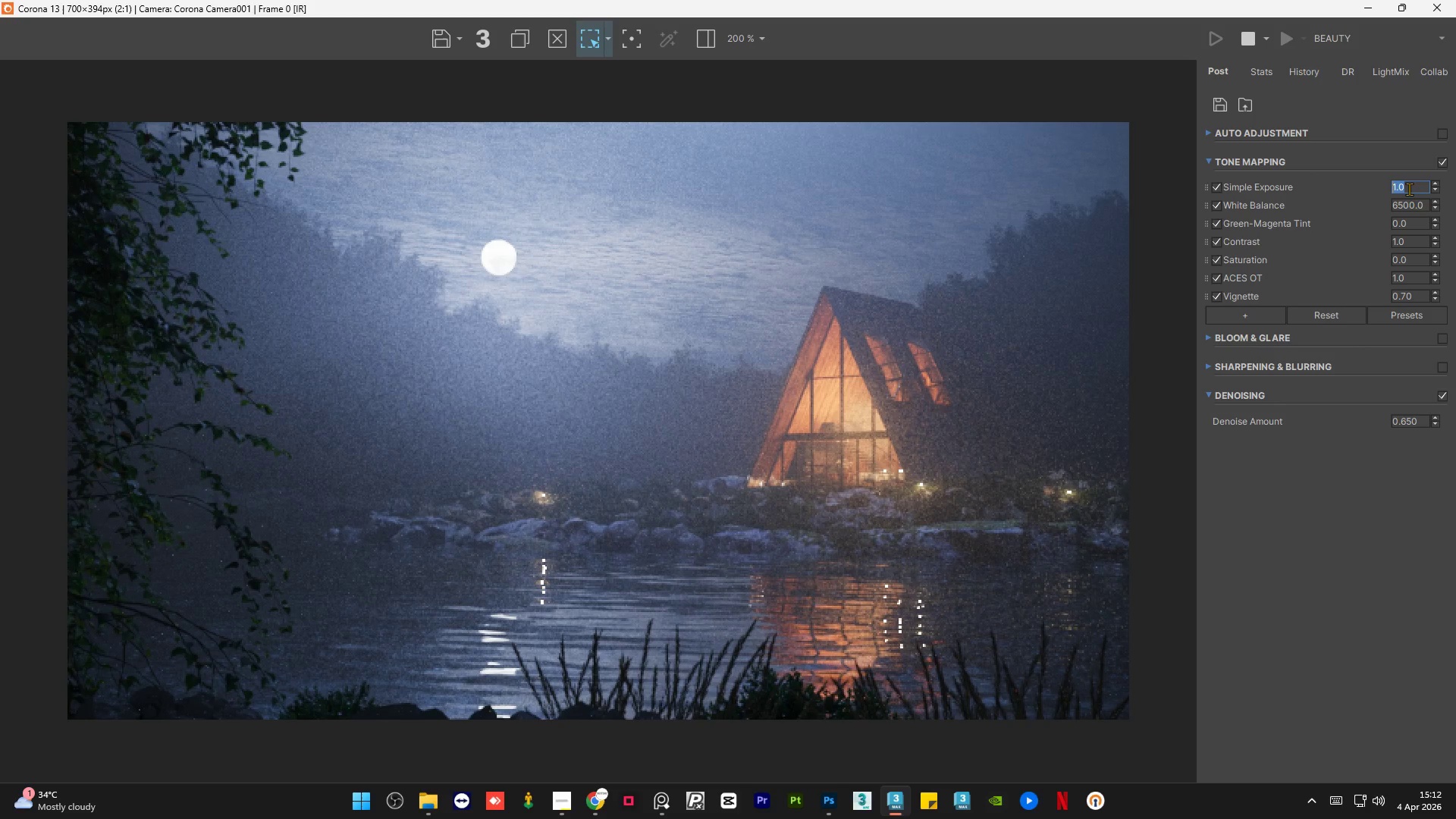 
key(Numpad0)
 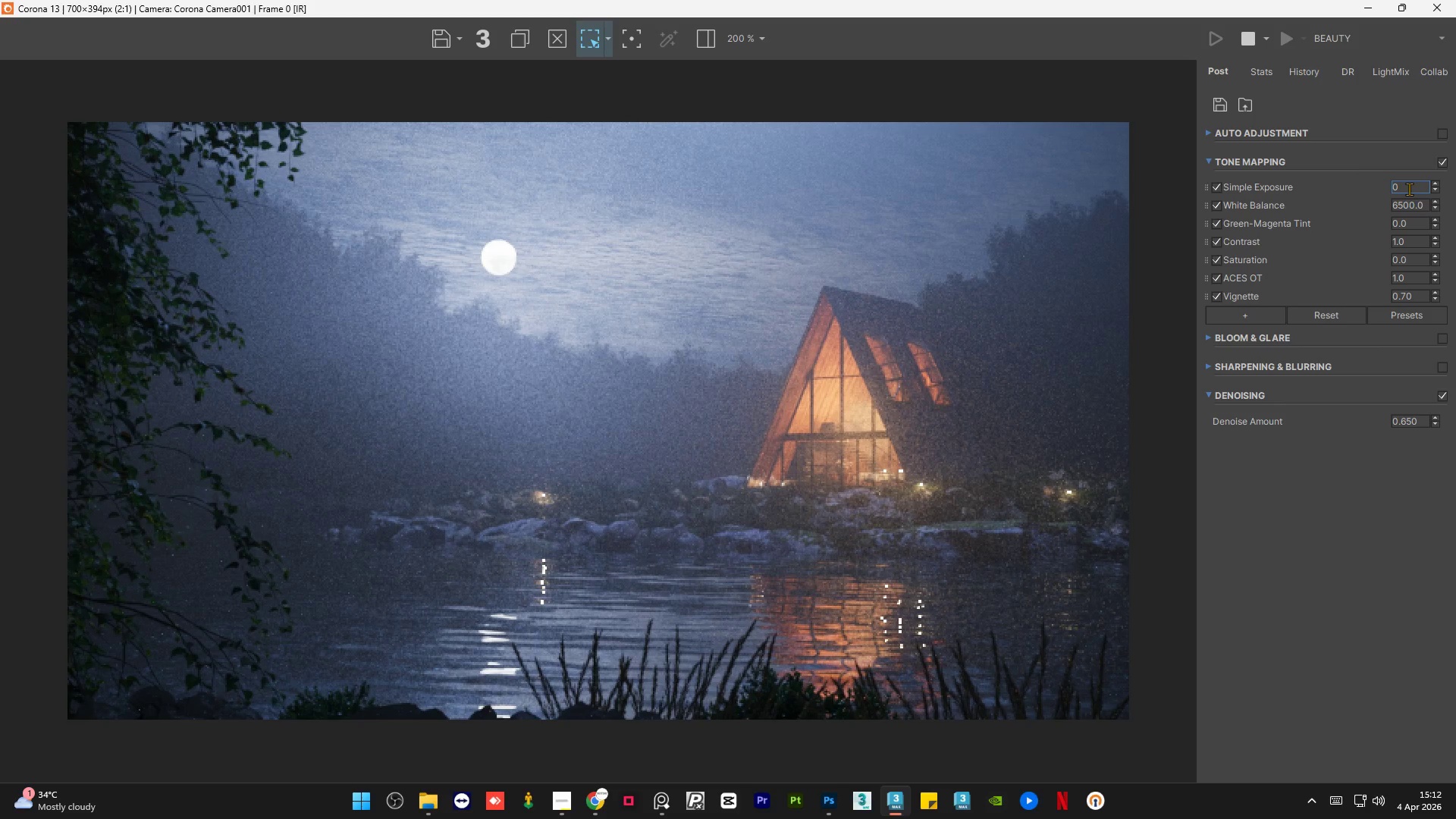 
key(NumpadEnter)
 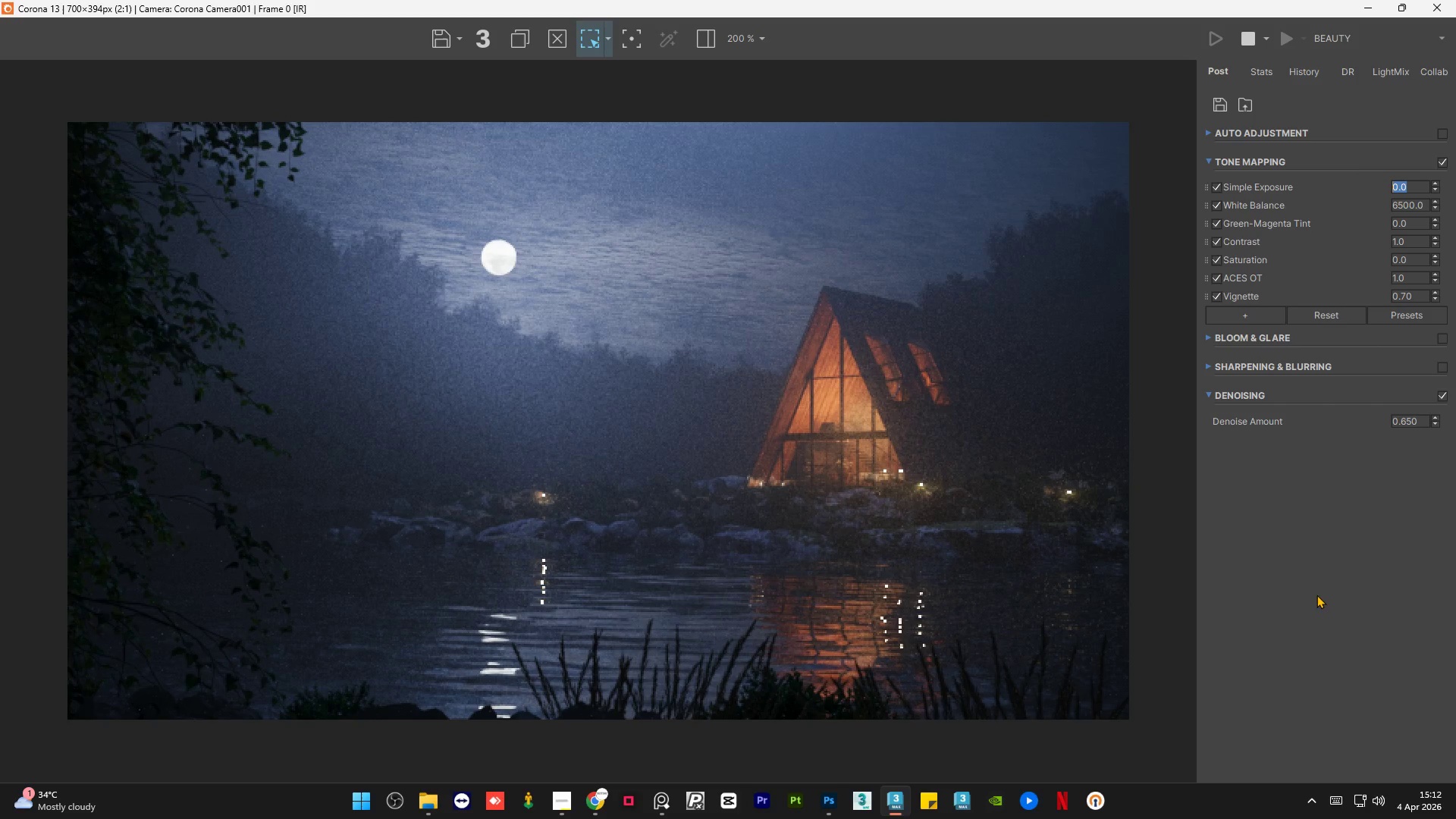 
left_click([1272, 576])
 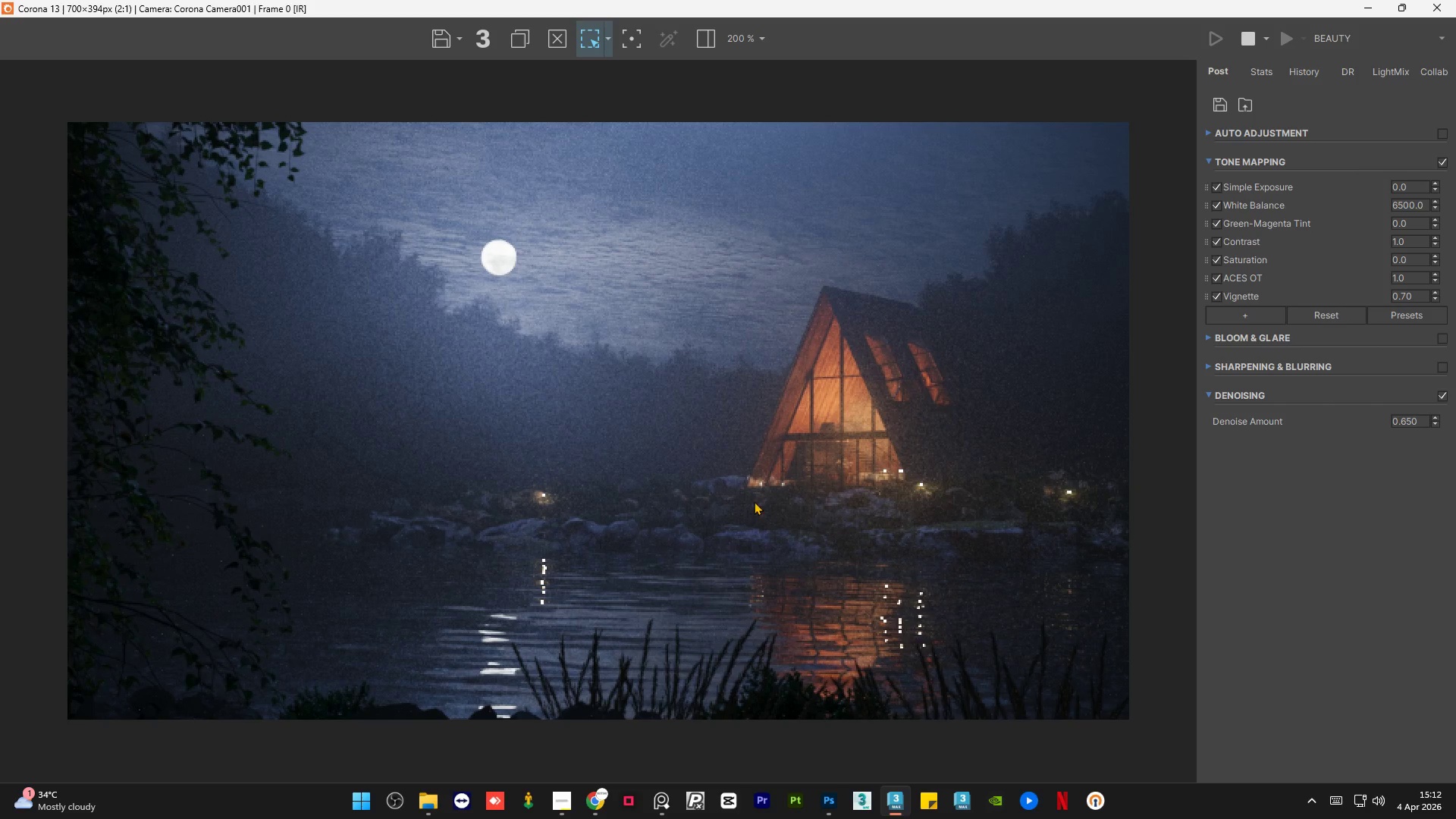 
scroll: coordinate [754, 501], scroll_direction: up, amount: 1.0
 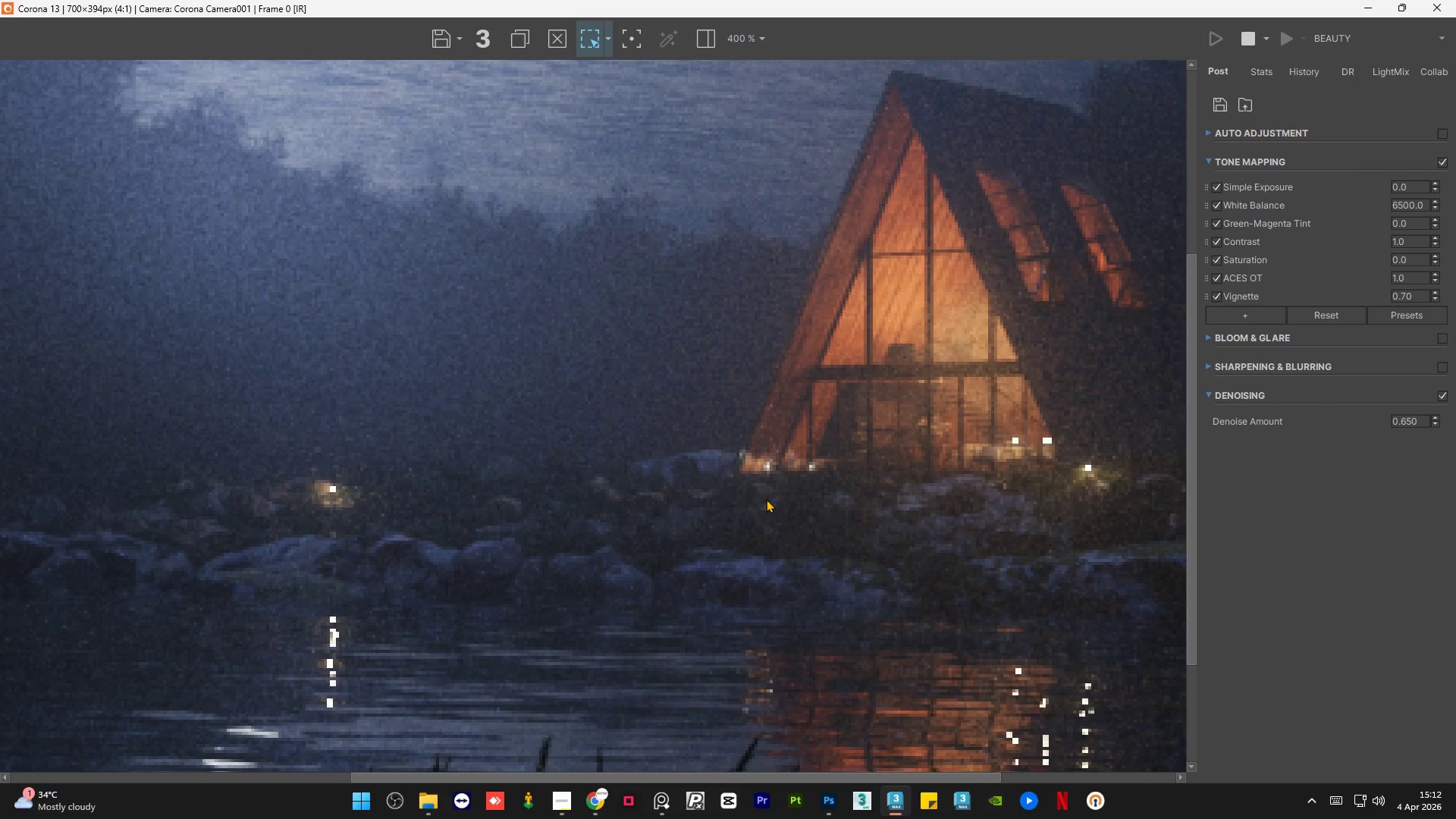 
scroll: coordinate [766, 499], scroll_direction: down, amount: 1.0
 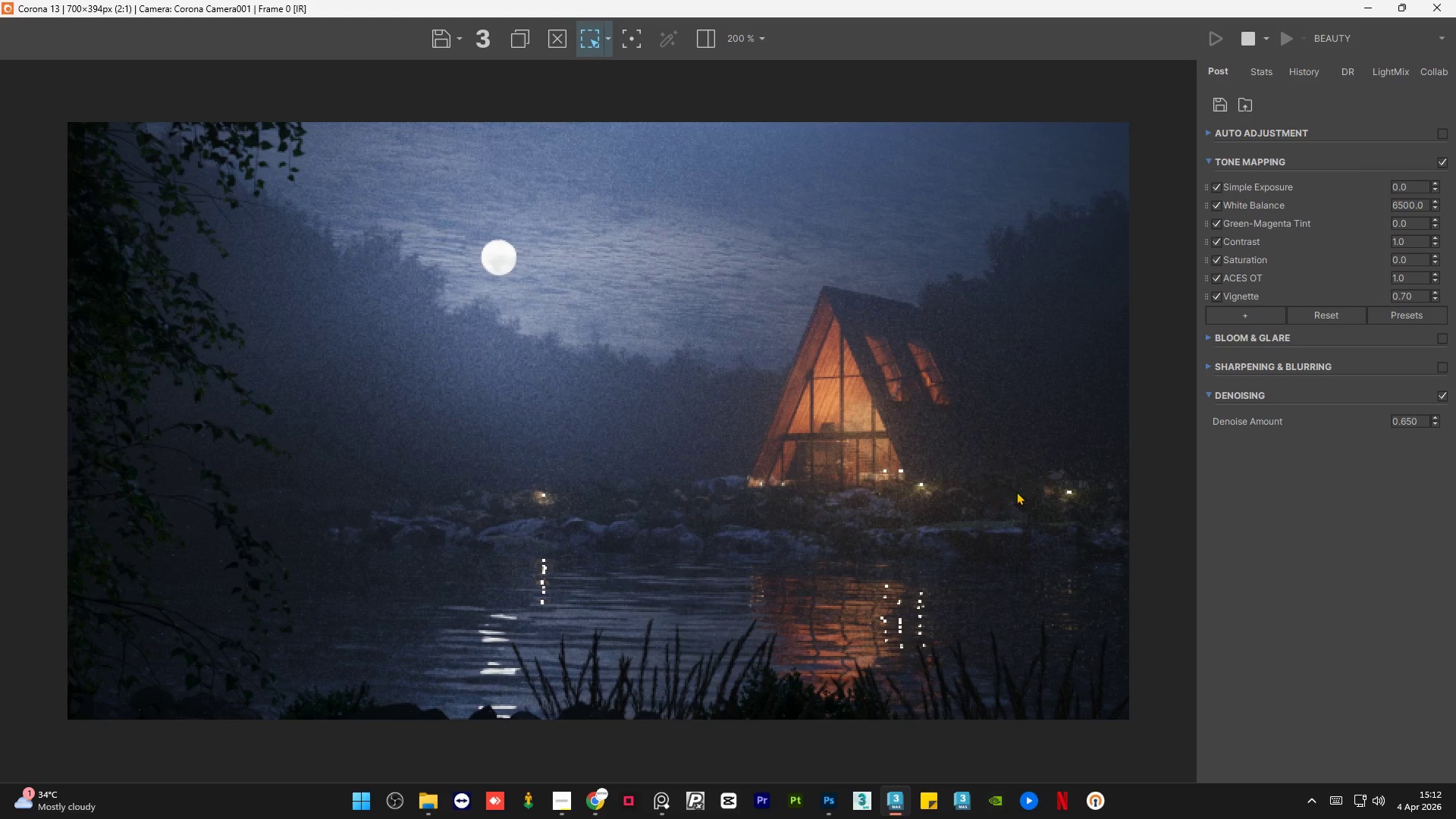 
scroll: coordinate [1016, 491], scroll_direction: none, amount: 0.0
 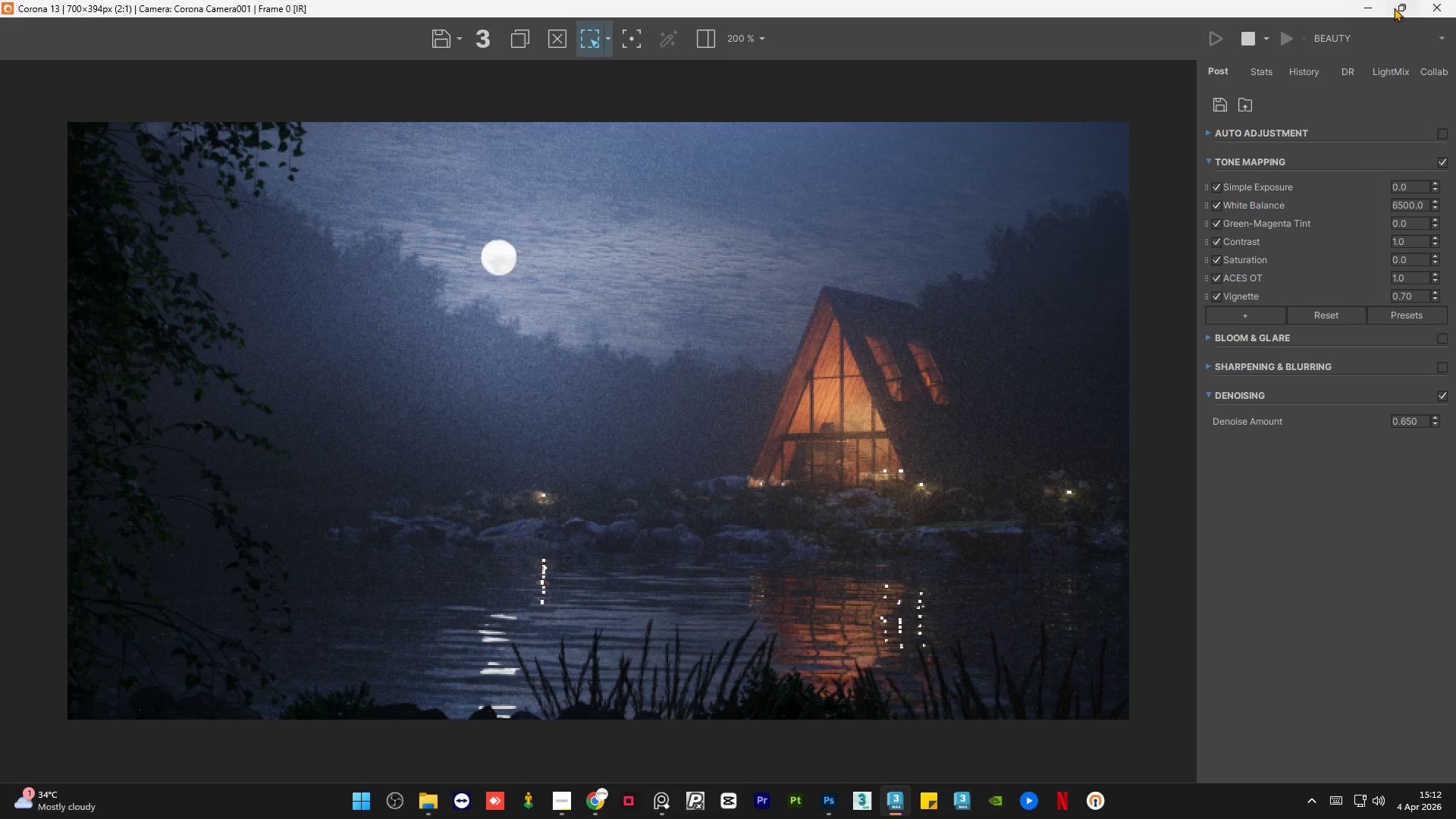 
left_click([1397, 8])
 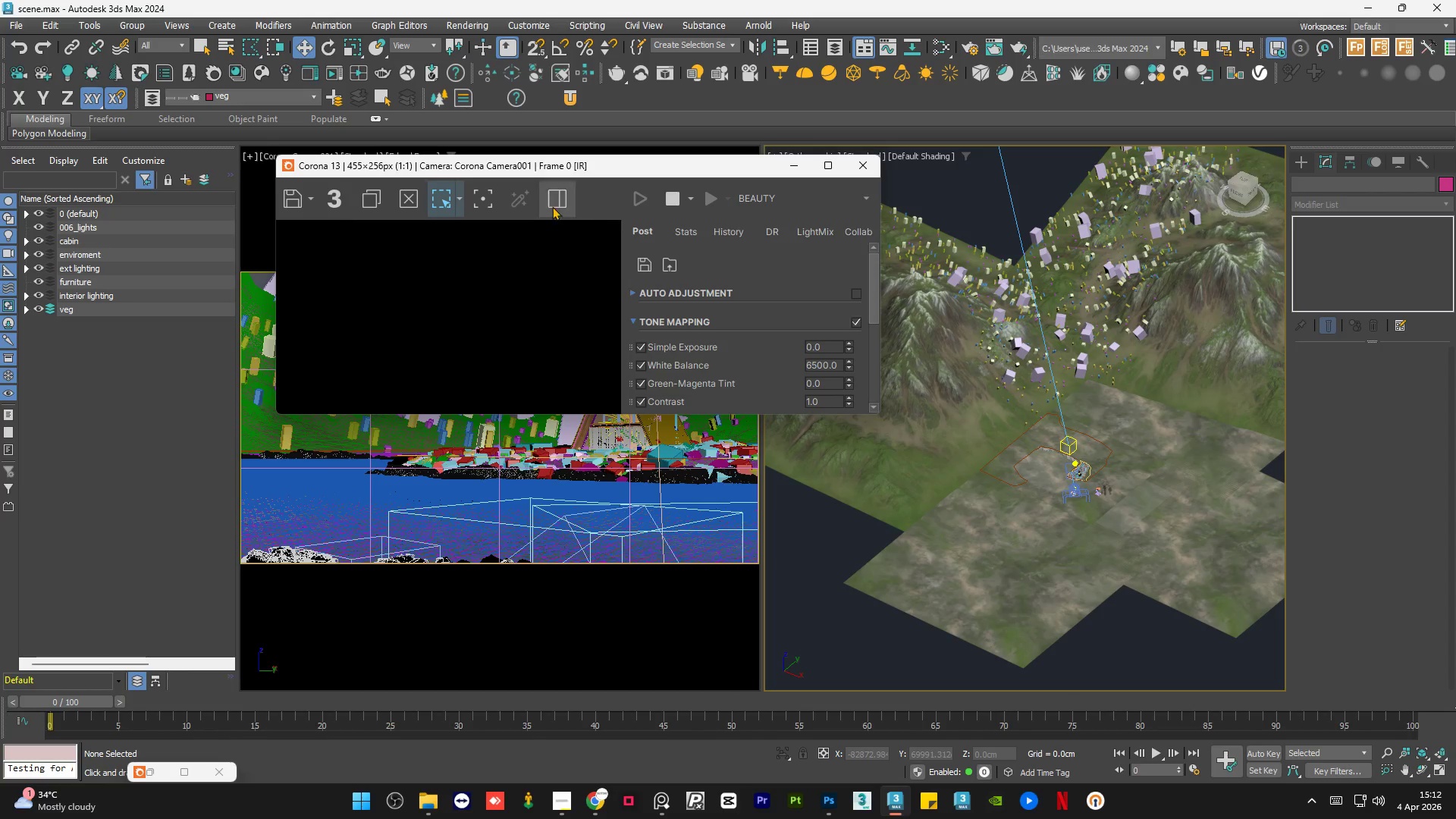 
left_click([554, 199])
 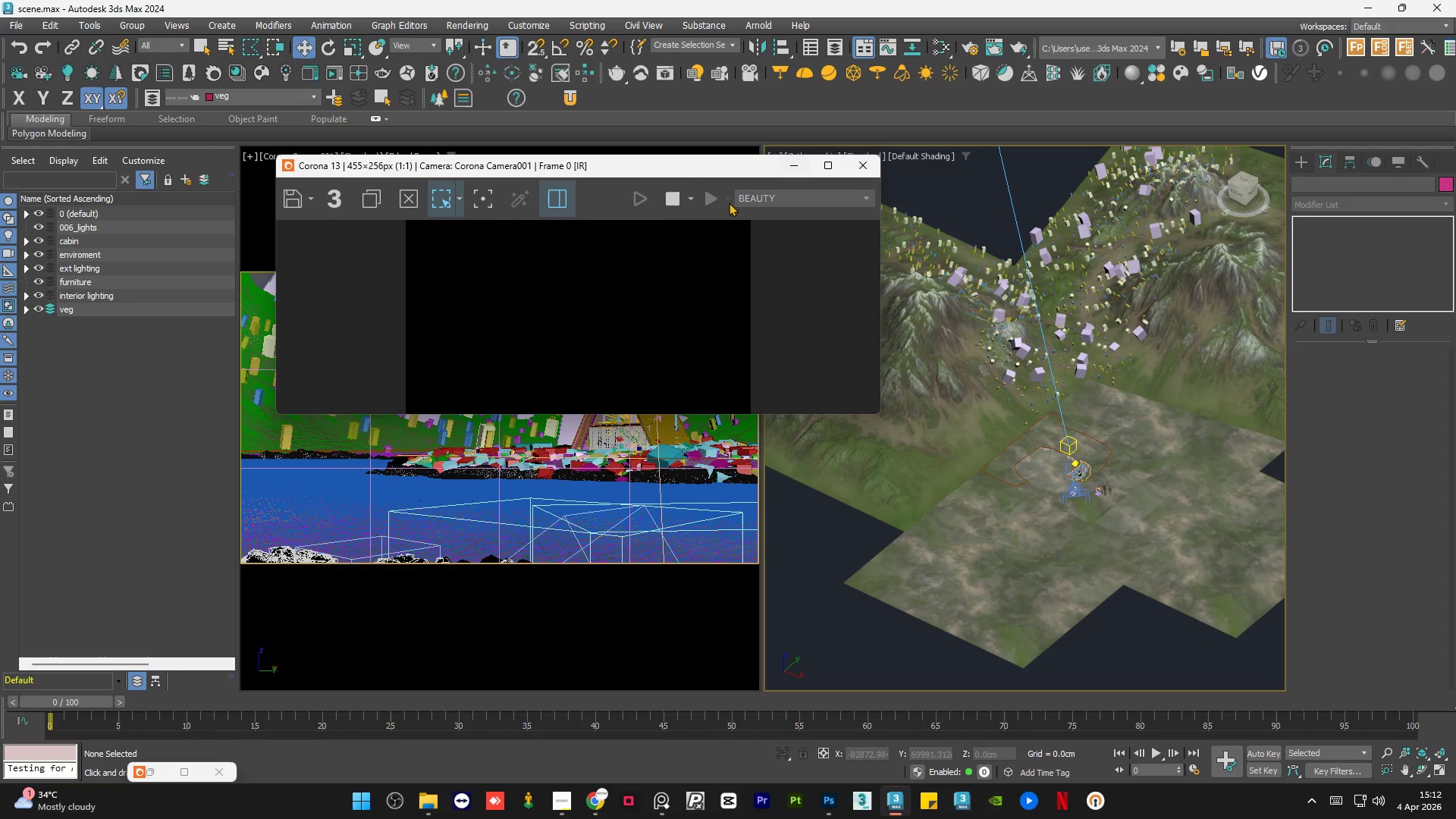 
left_click([695, 246])
 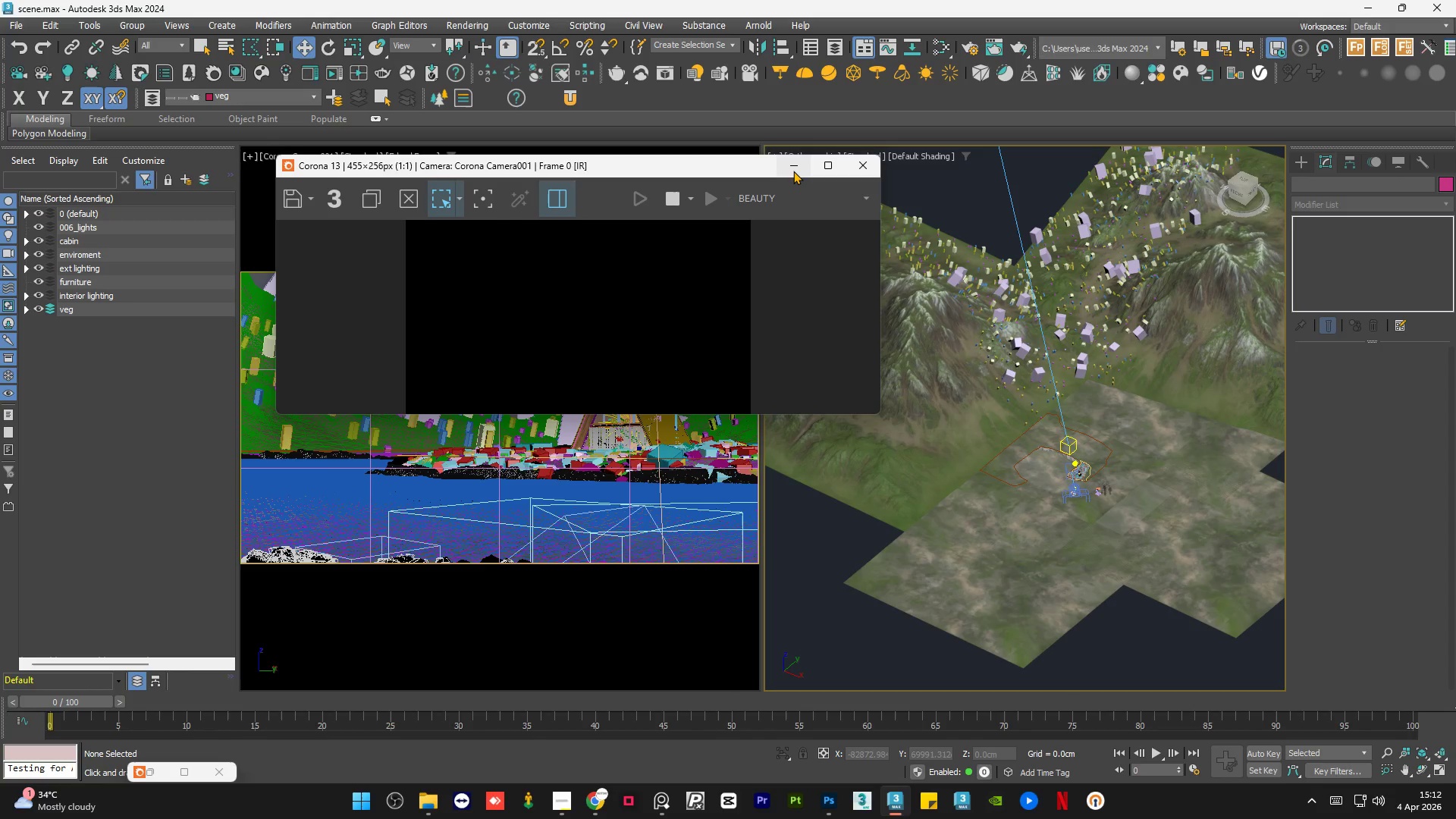 
left_click([795, 170])
 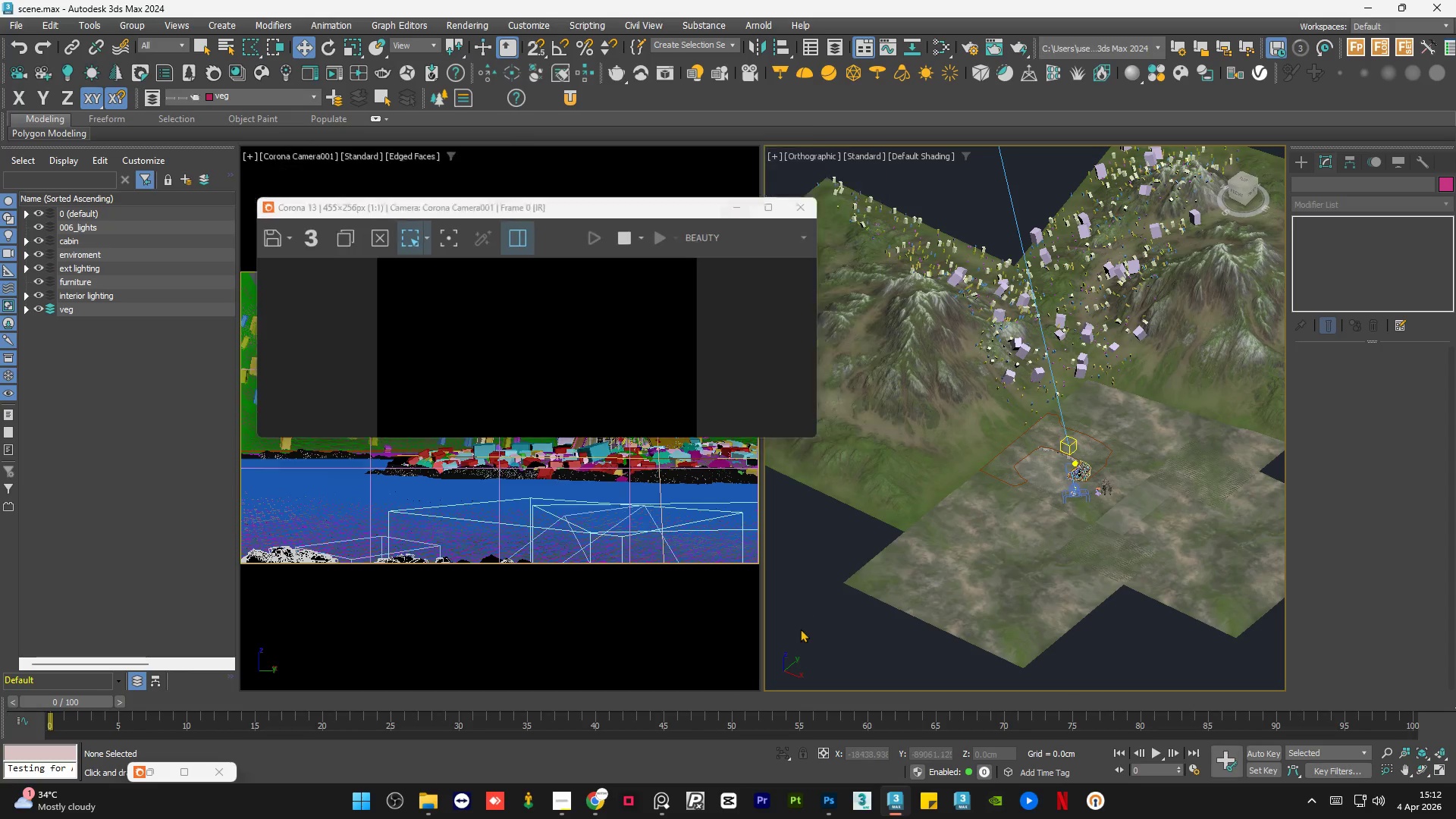 
mouse_move([965, 461])
 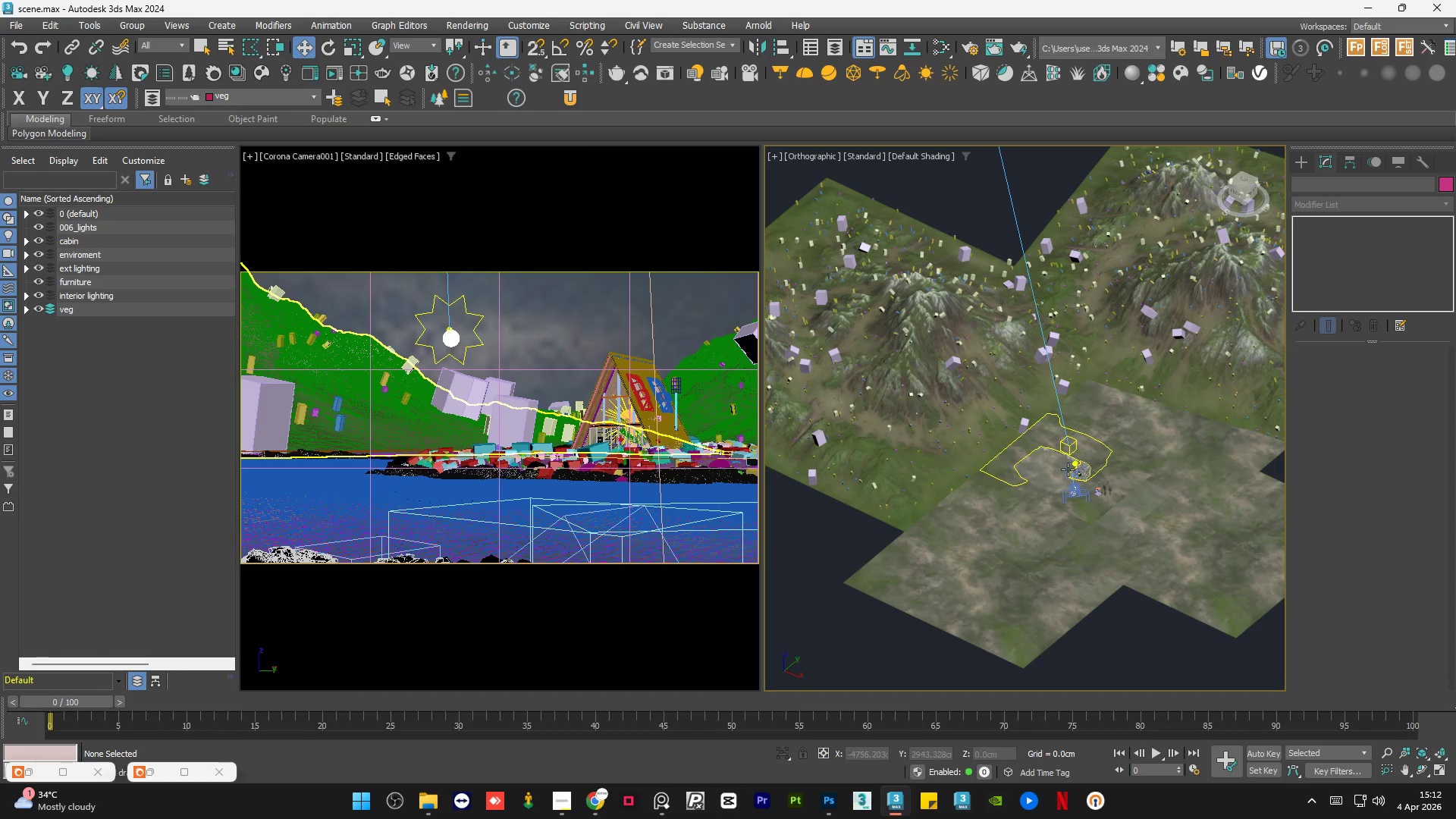 
scroll: coordinate [1068, 469], scroll_direction: up, amount: 2.0
 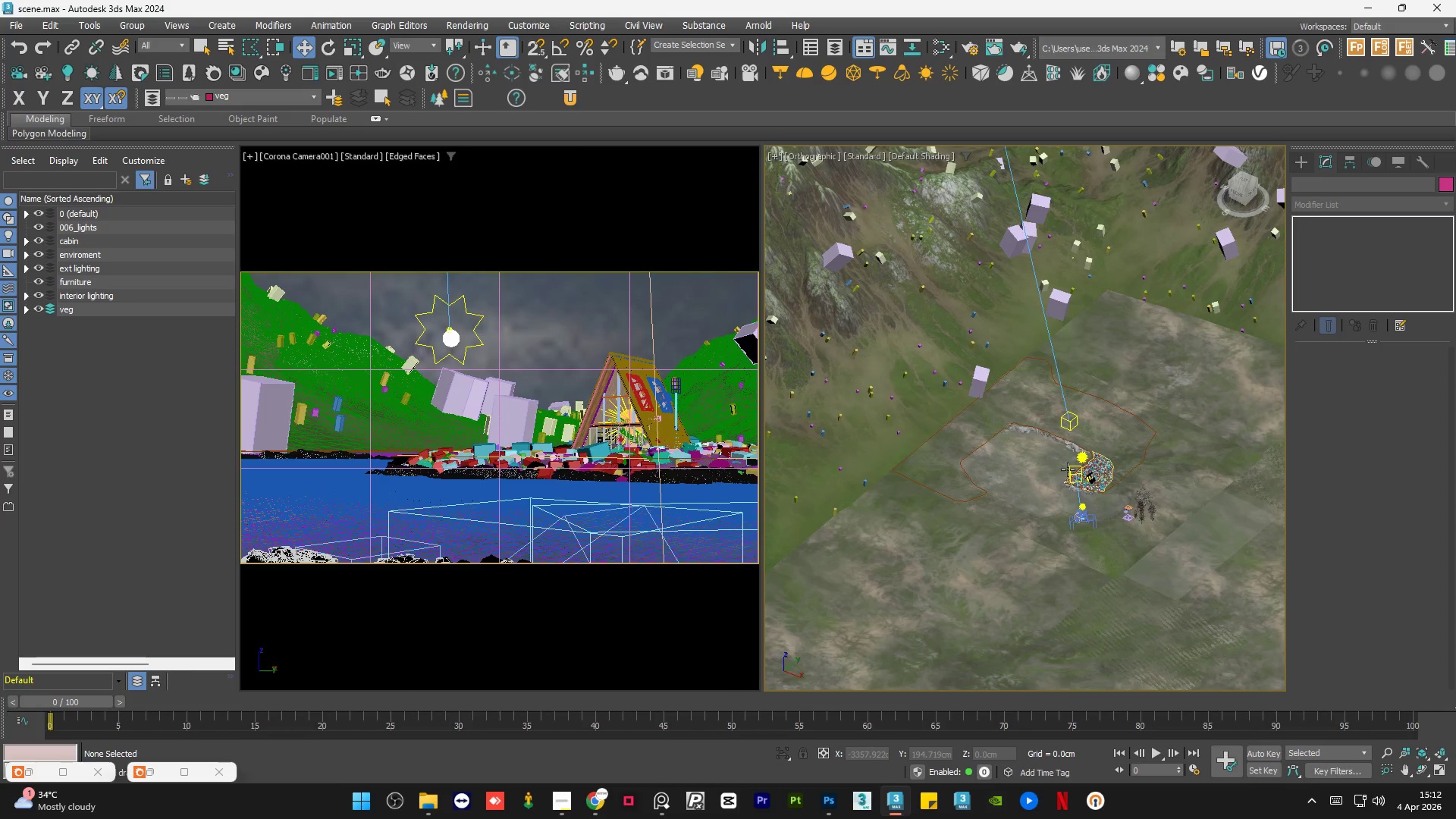 
scroll: coordinate [1068, 469], scroll_direction: down, amount: 1.0
 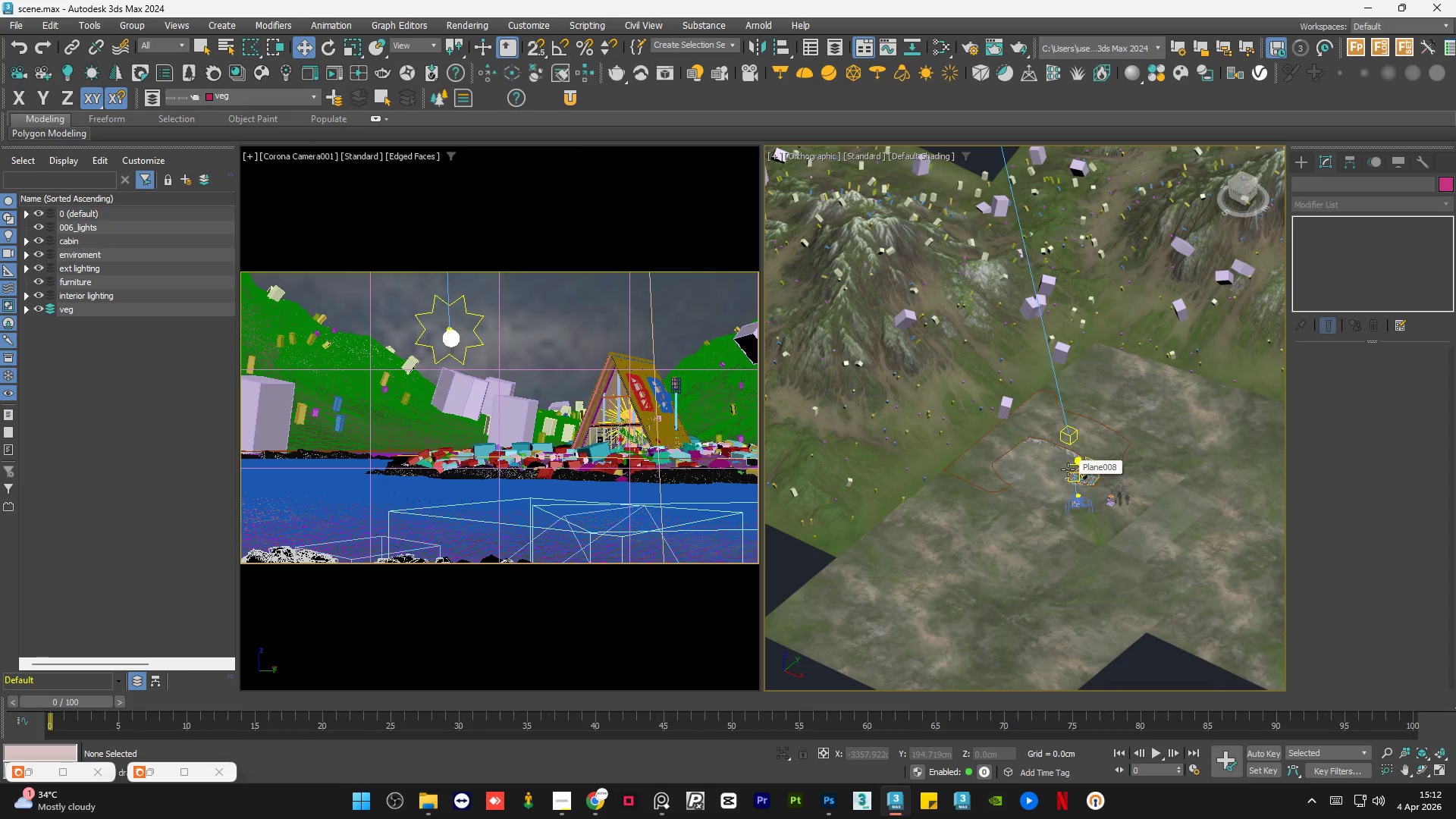 
left_click([557, 235])
 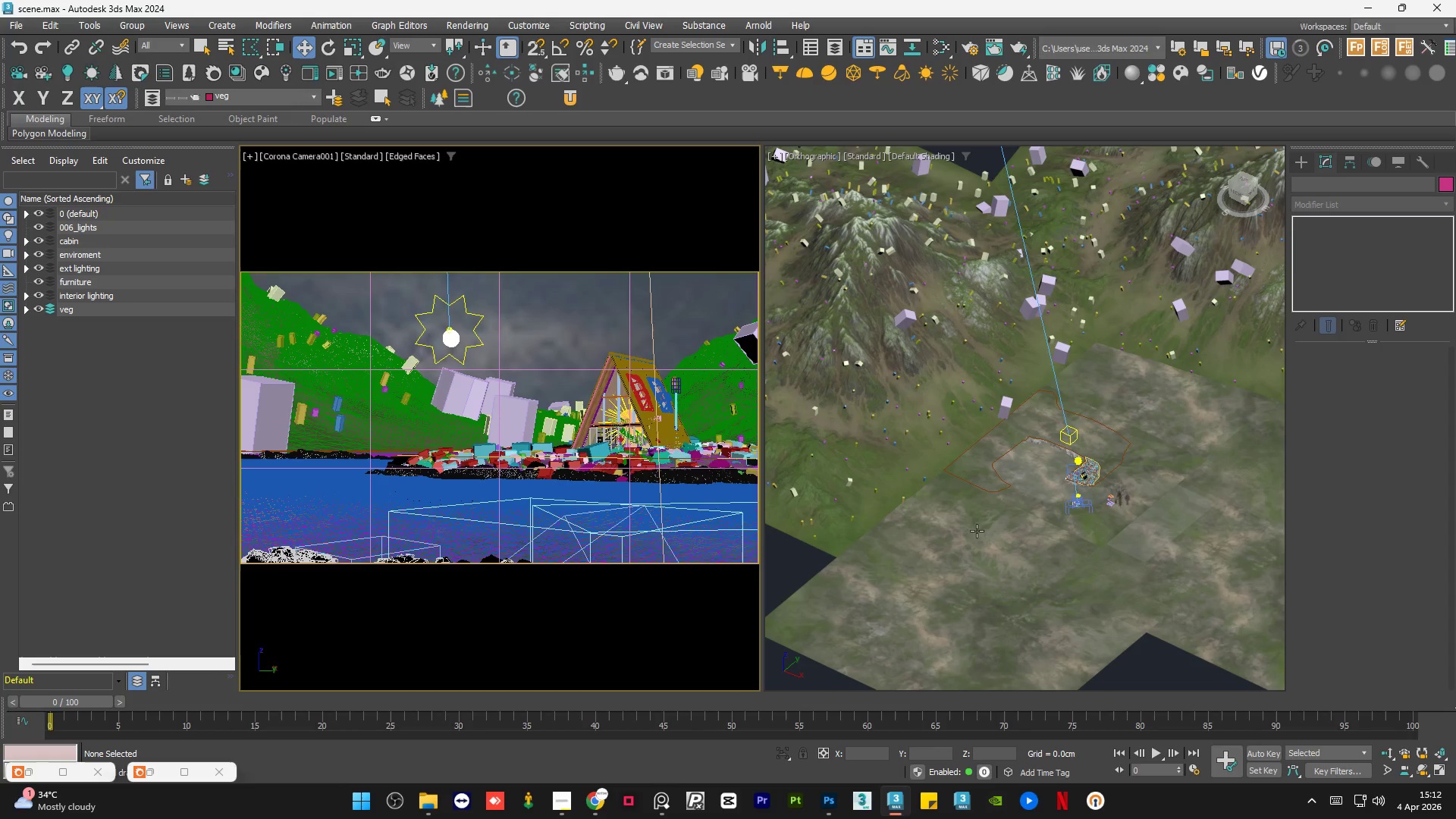 
scroll: coordinate [1071, 470], scroll_direction: up, amount: 9.0
 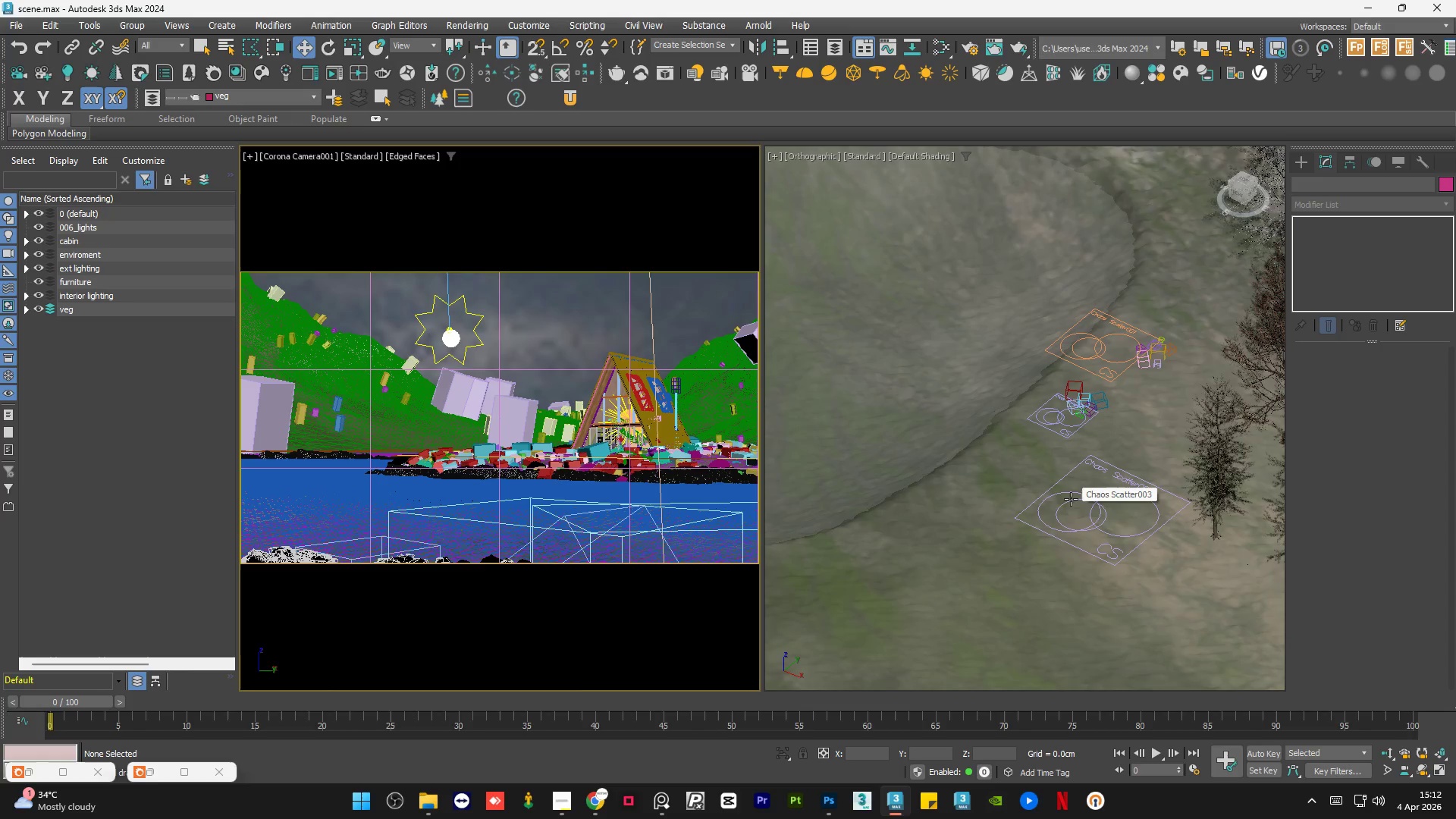 
left_click([1071, 501])
 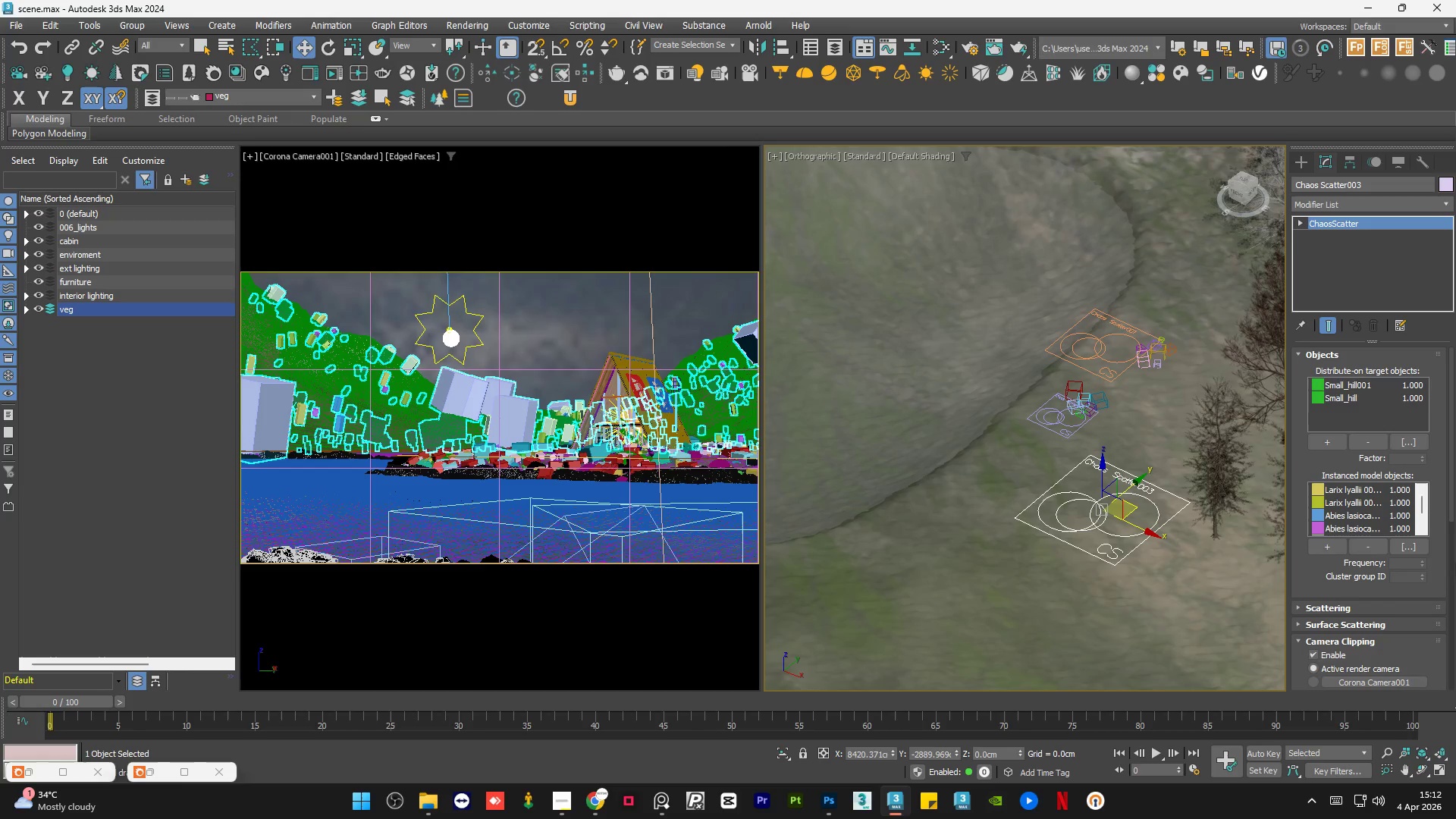 
left_click_drag(start_coordinate=[1451, 485], to_coordinate=[1454, 551])
 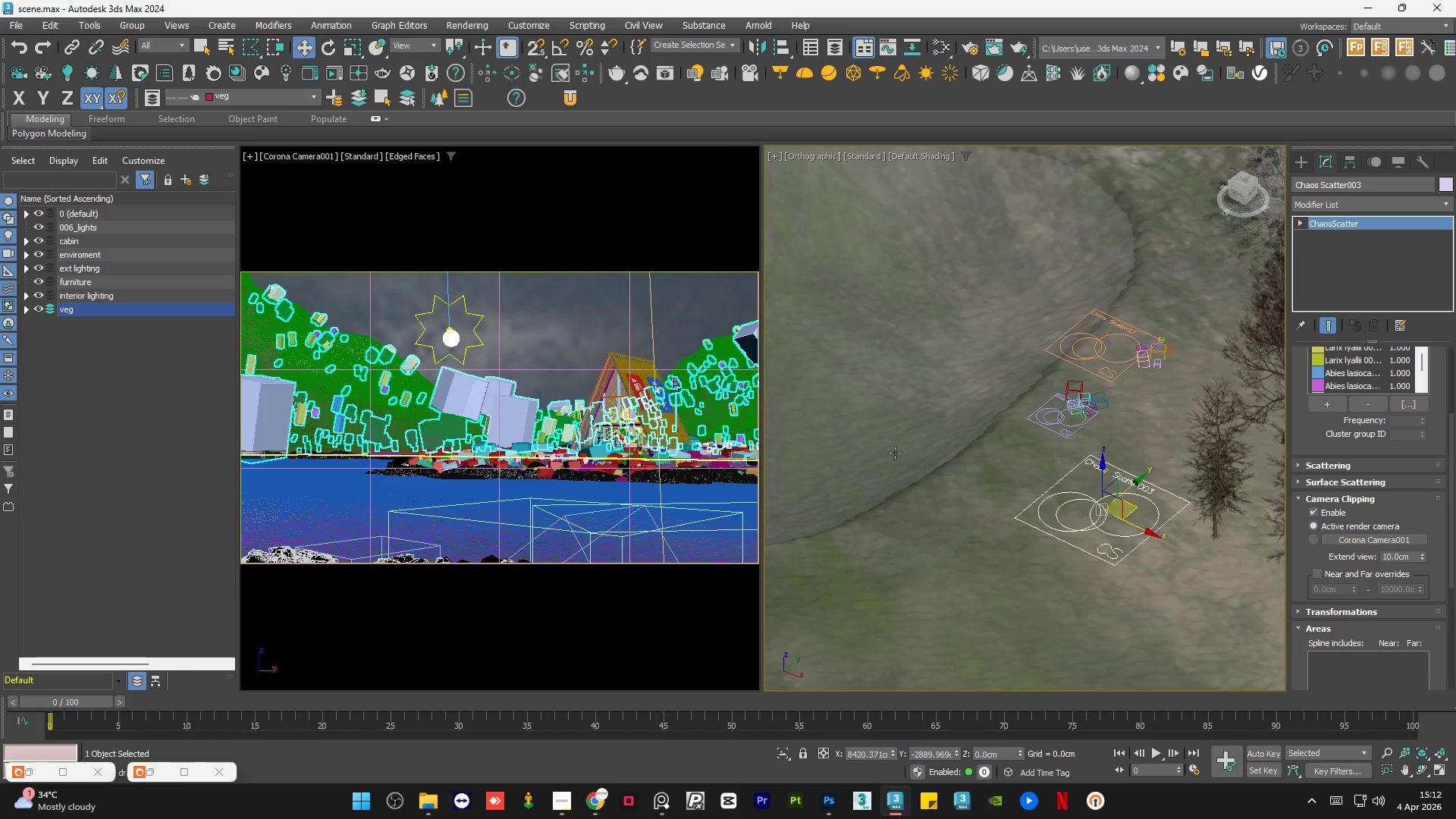 
hold_key(key=AltLeft, duration=0.73)
 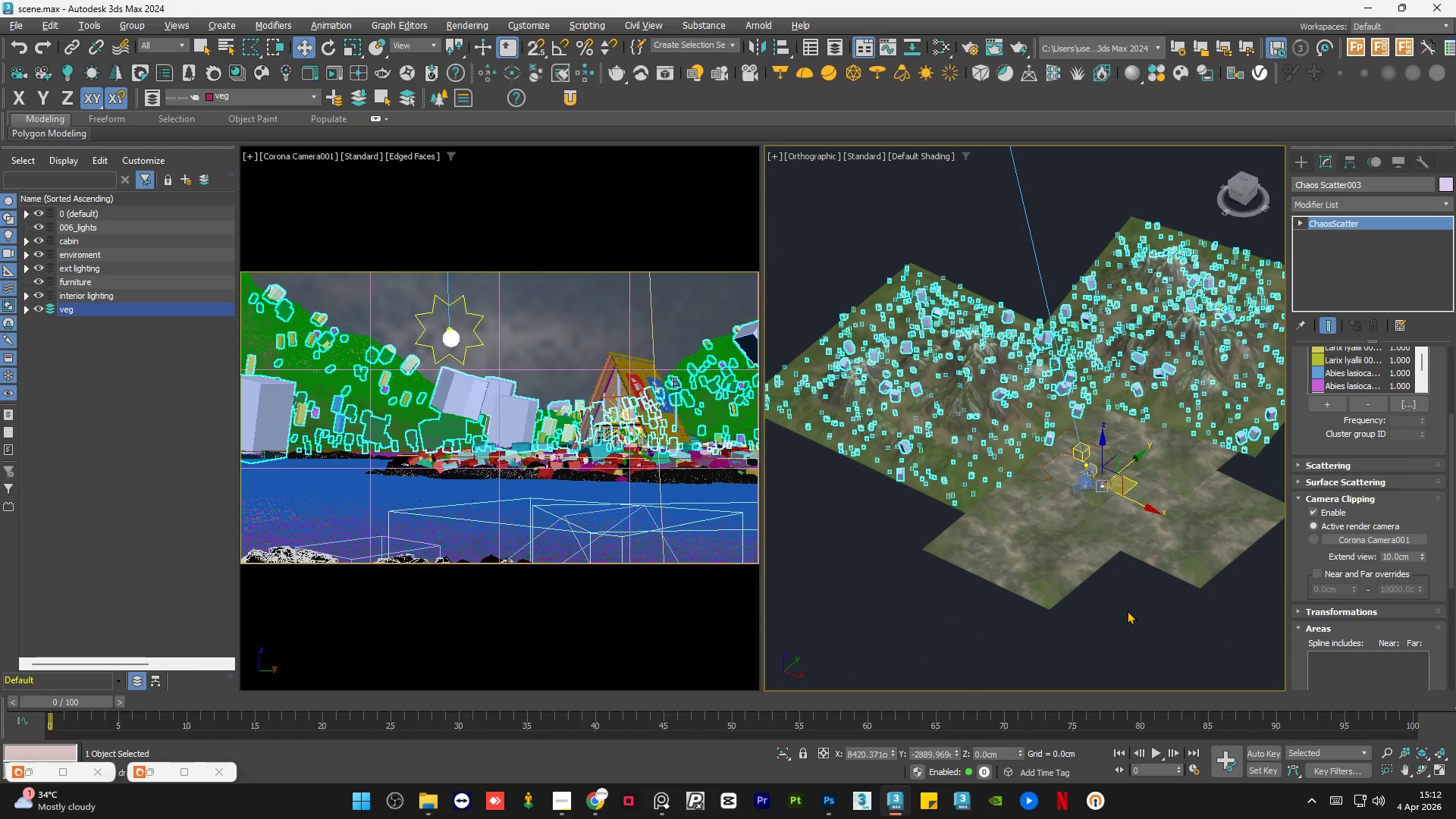 
scroll: coordinate [1102, 485], scroll_direction: down, amount: 11.0
 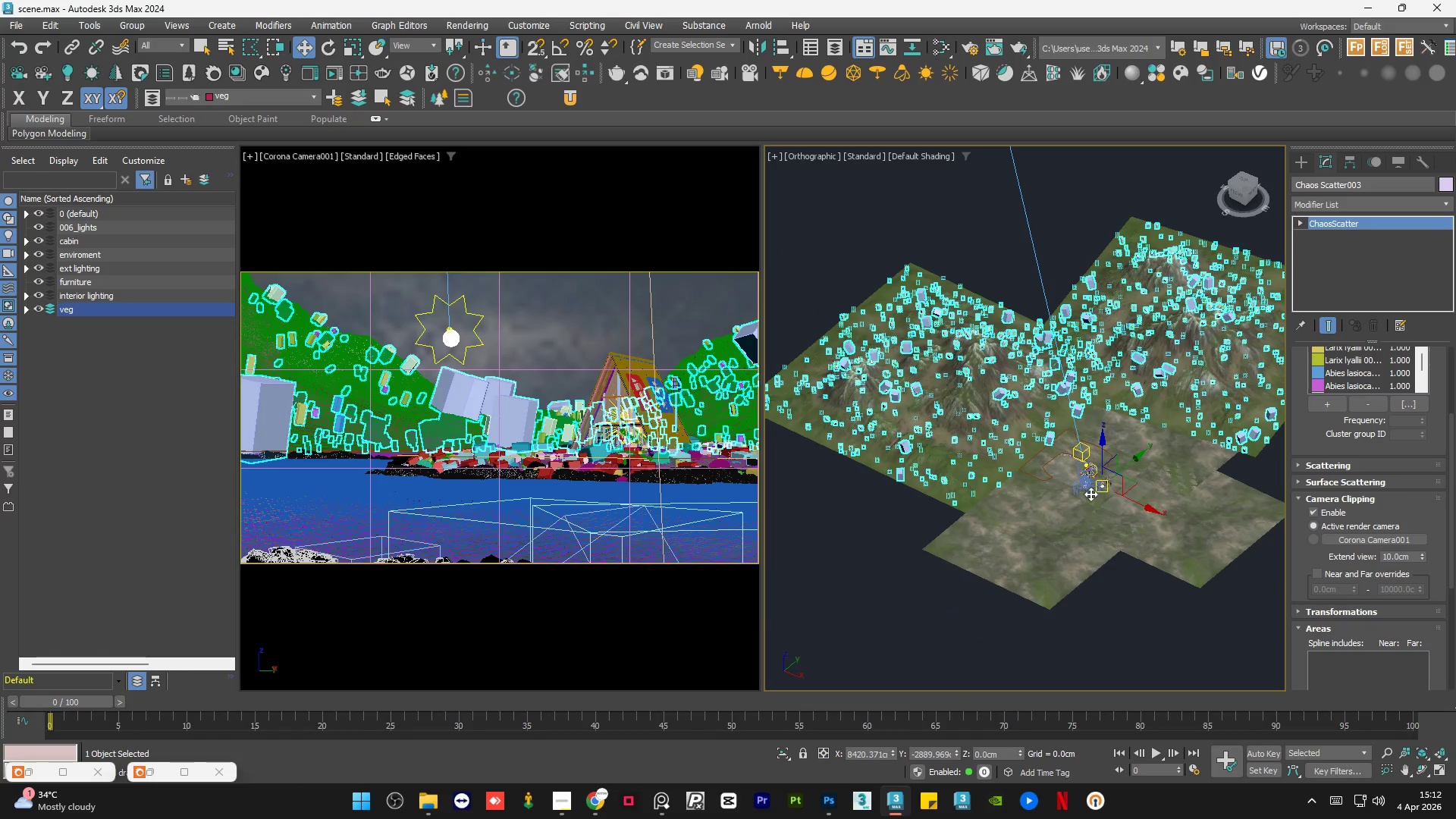 
double_click([1127, 610])
 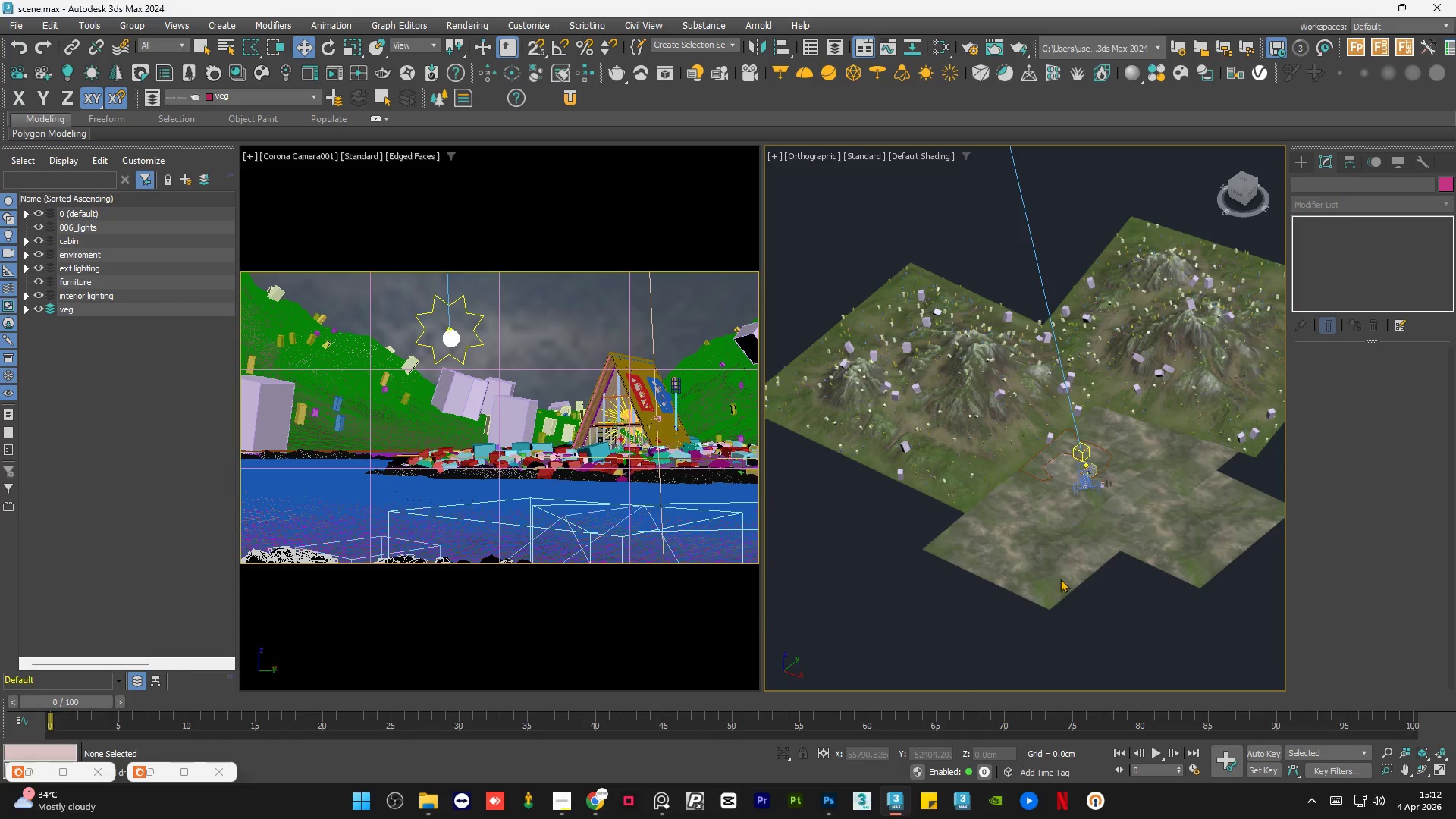 
scroll: coordinate [971, 558], scroll_direction: down, amount: 1.0
 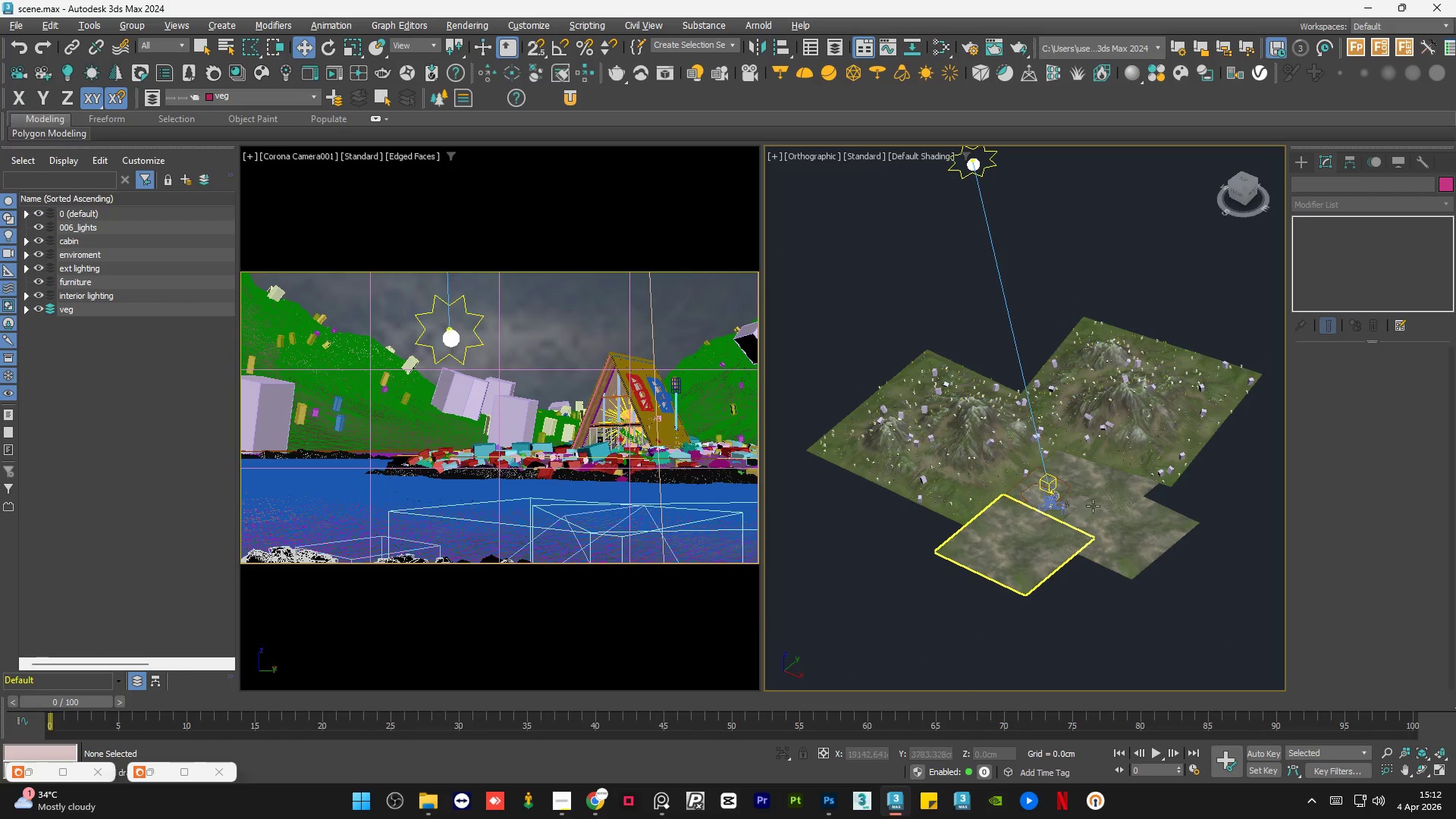 
scroll: coordinate [1110, 494], scroll_direction: up, amount: 2.0
 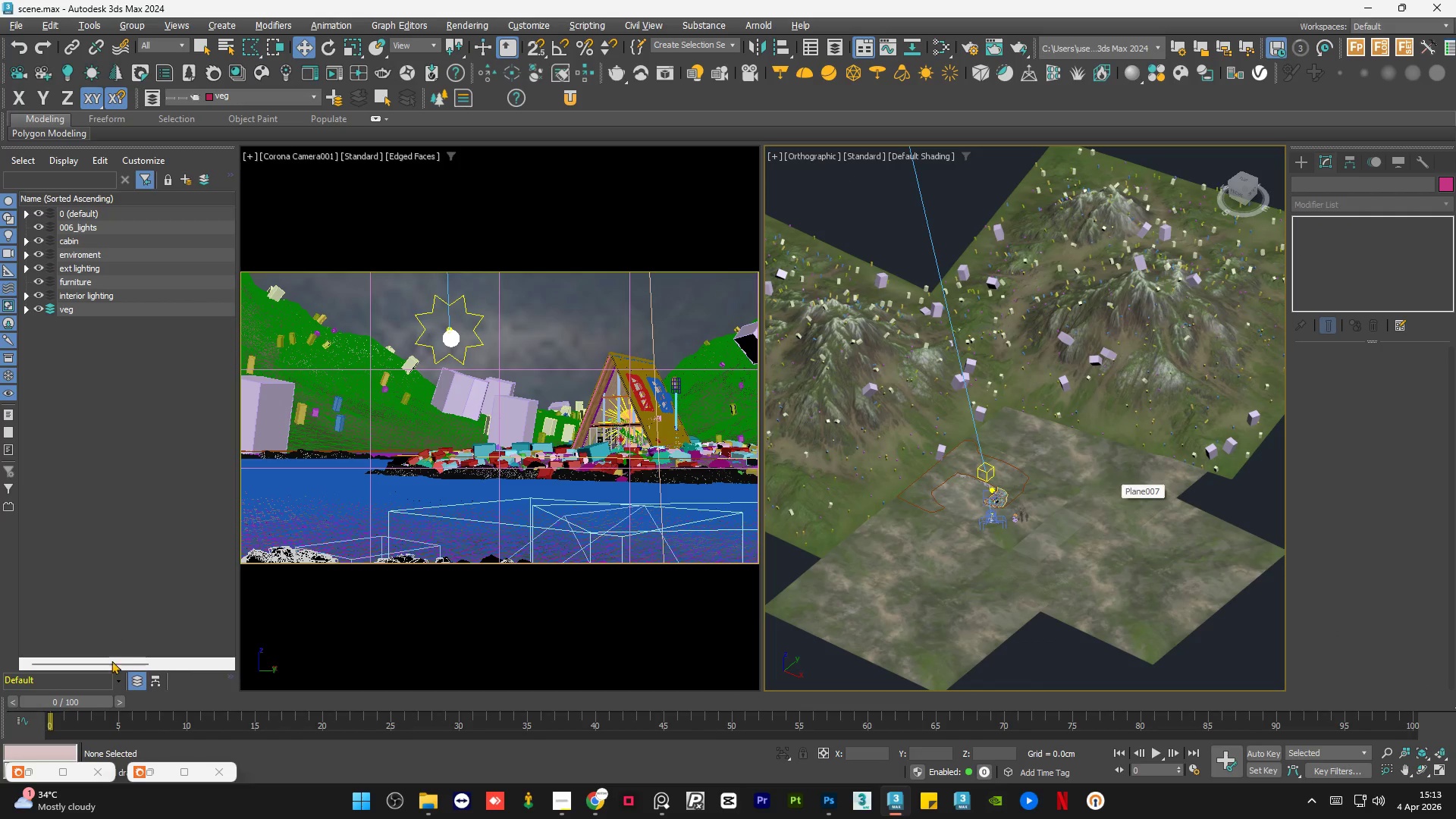 
left_click([155, 770])
 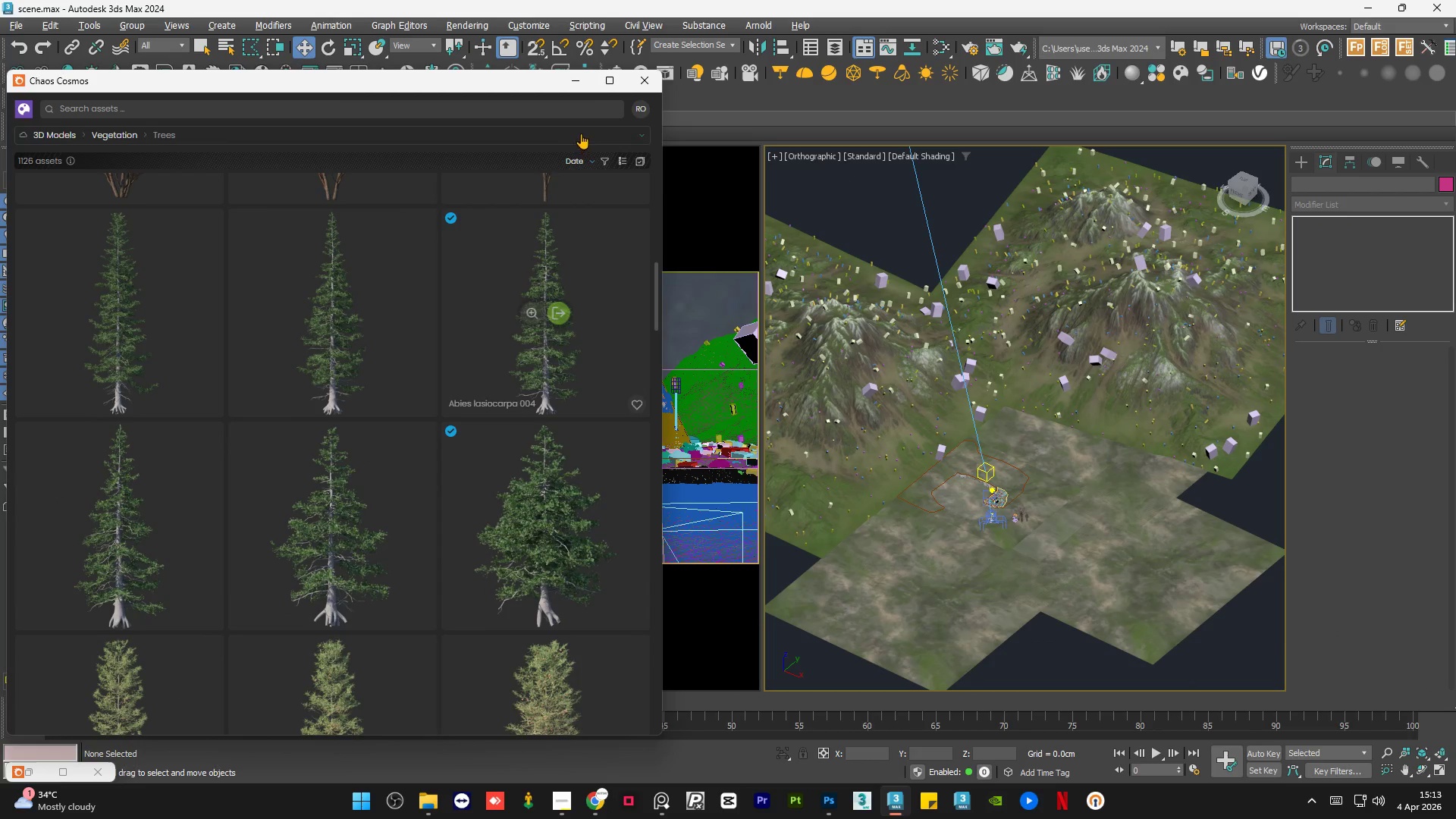 
left_click([585, 89])
 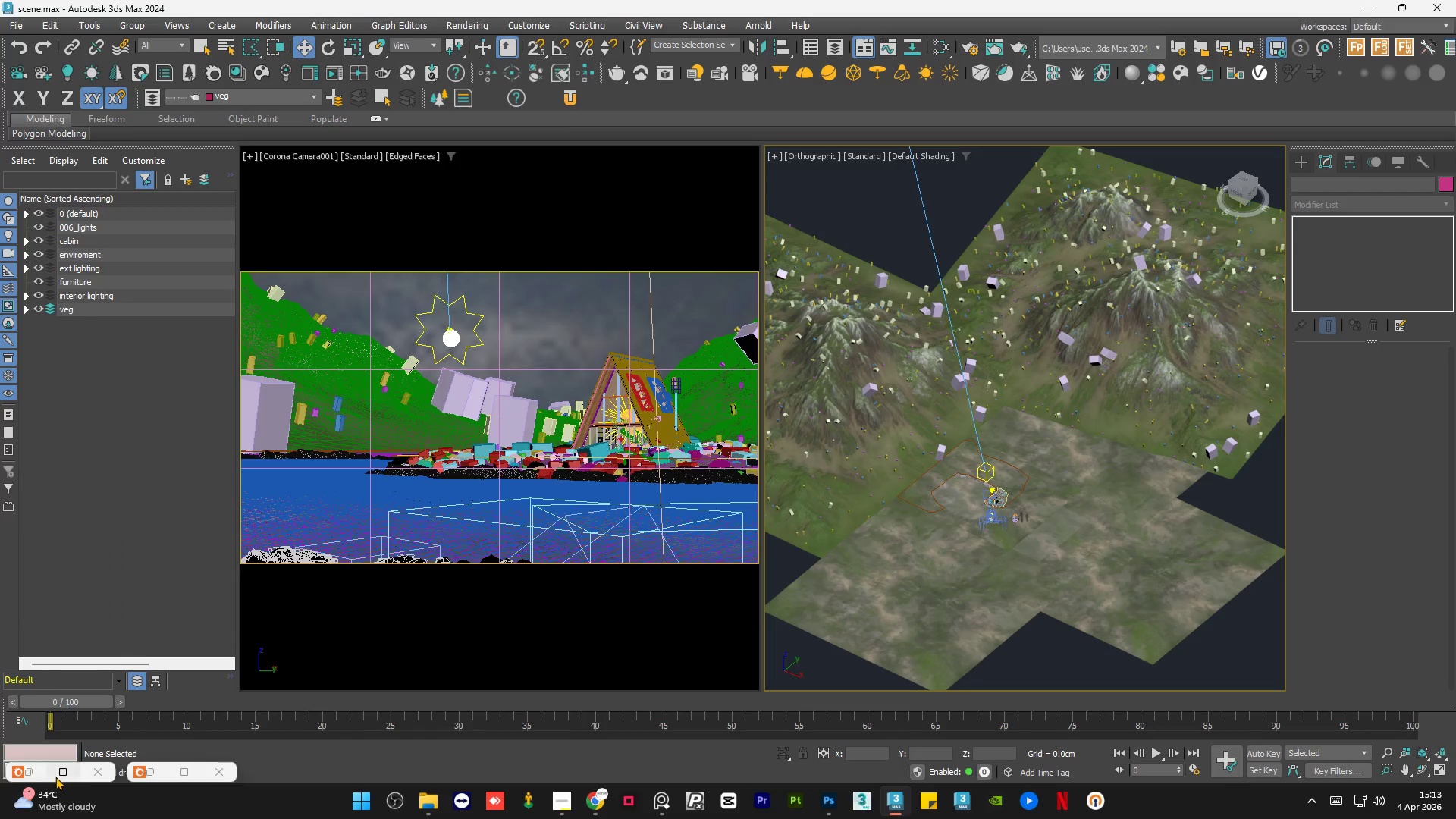 
left_click([38, 777])
 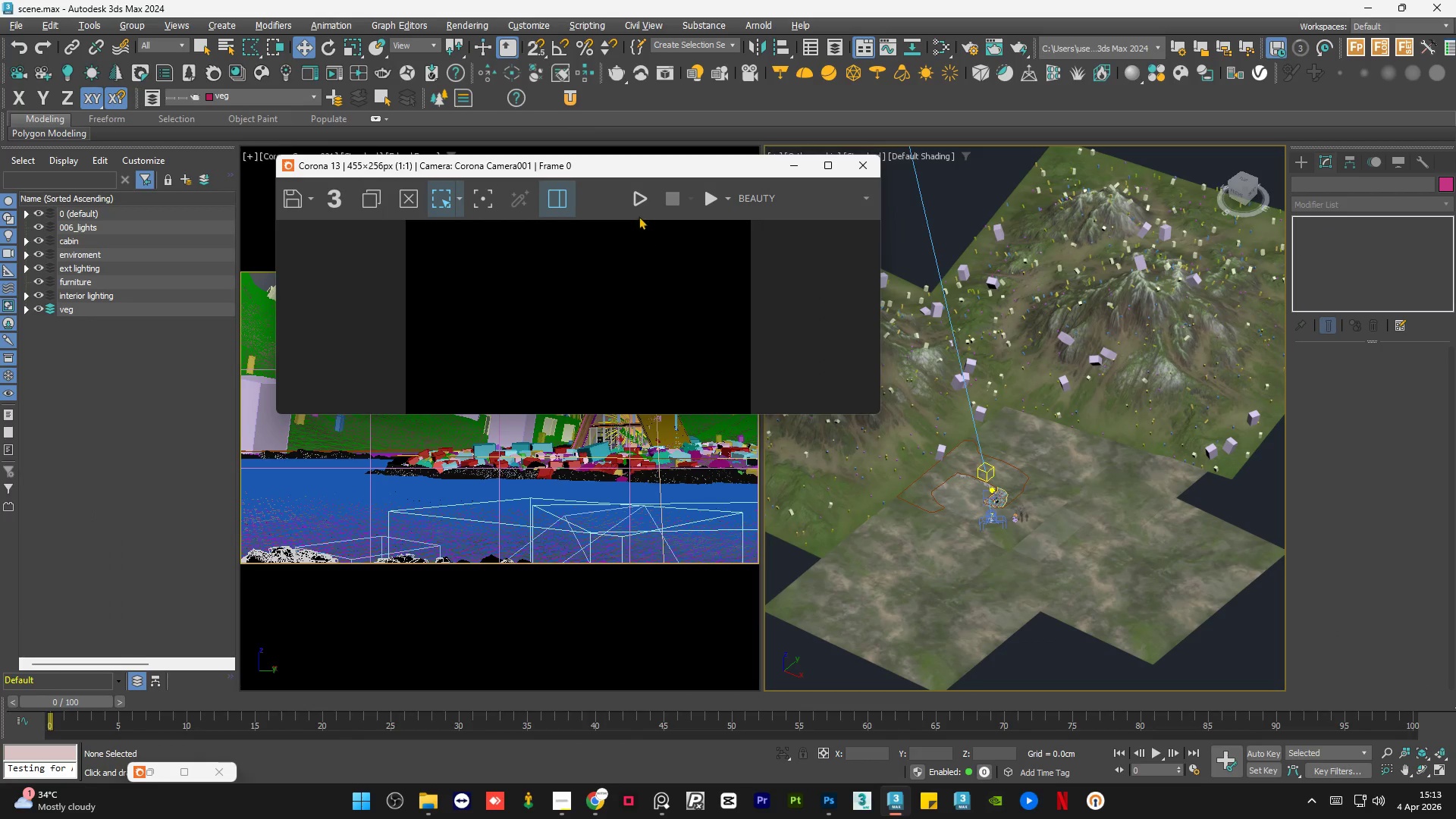 
left_click([639, 207])
 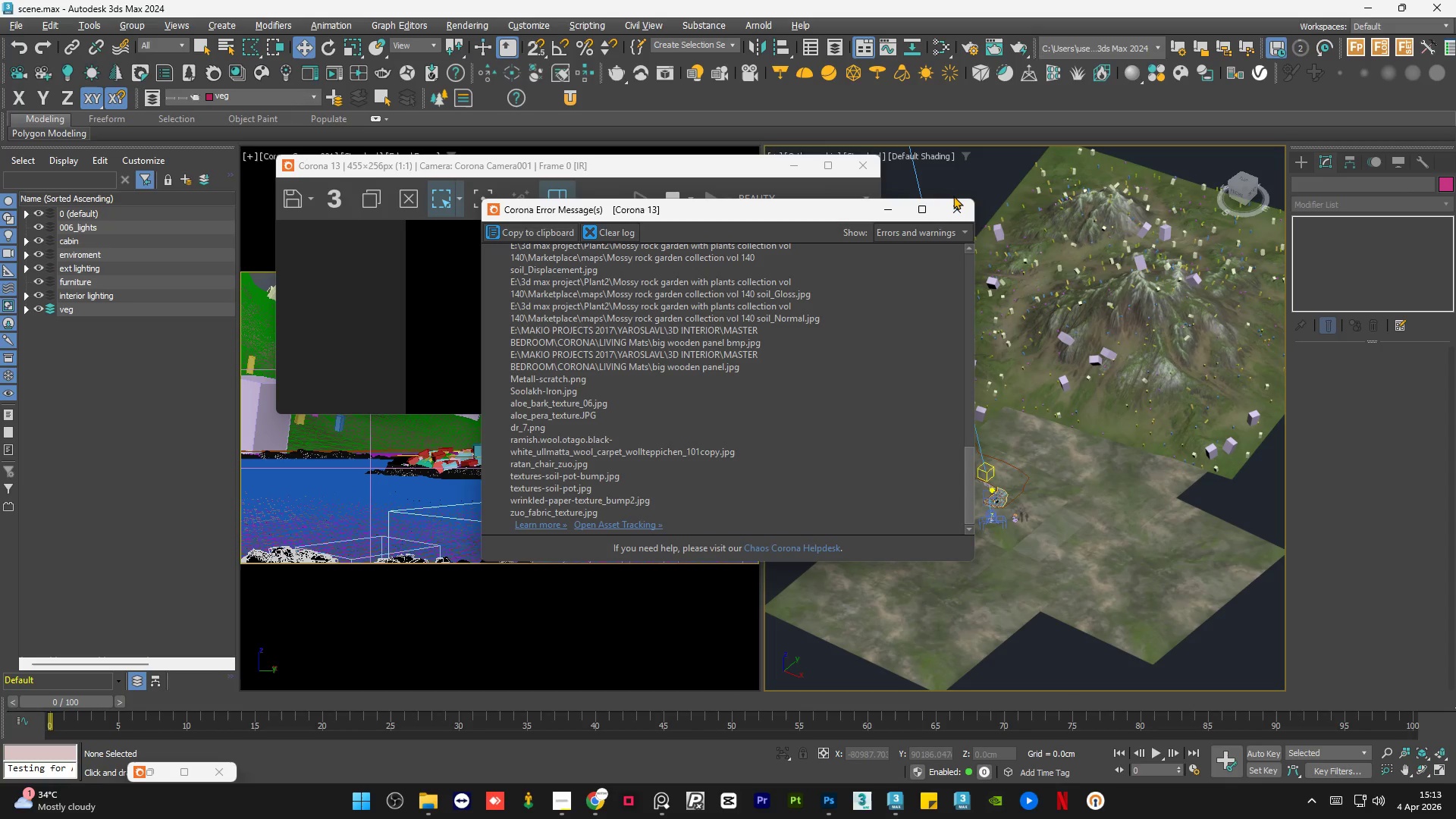 
wait(41.42)
 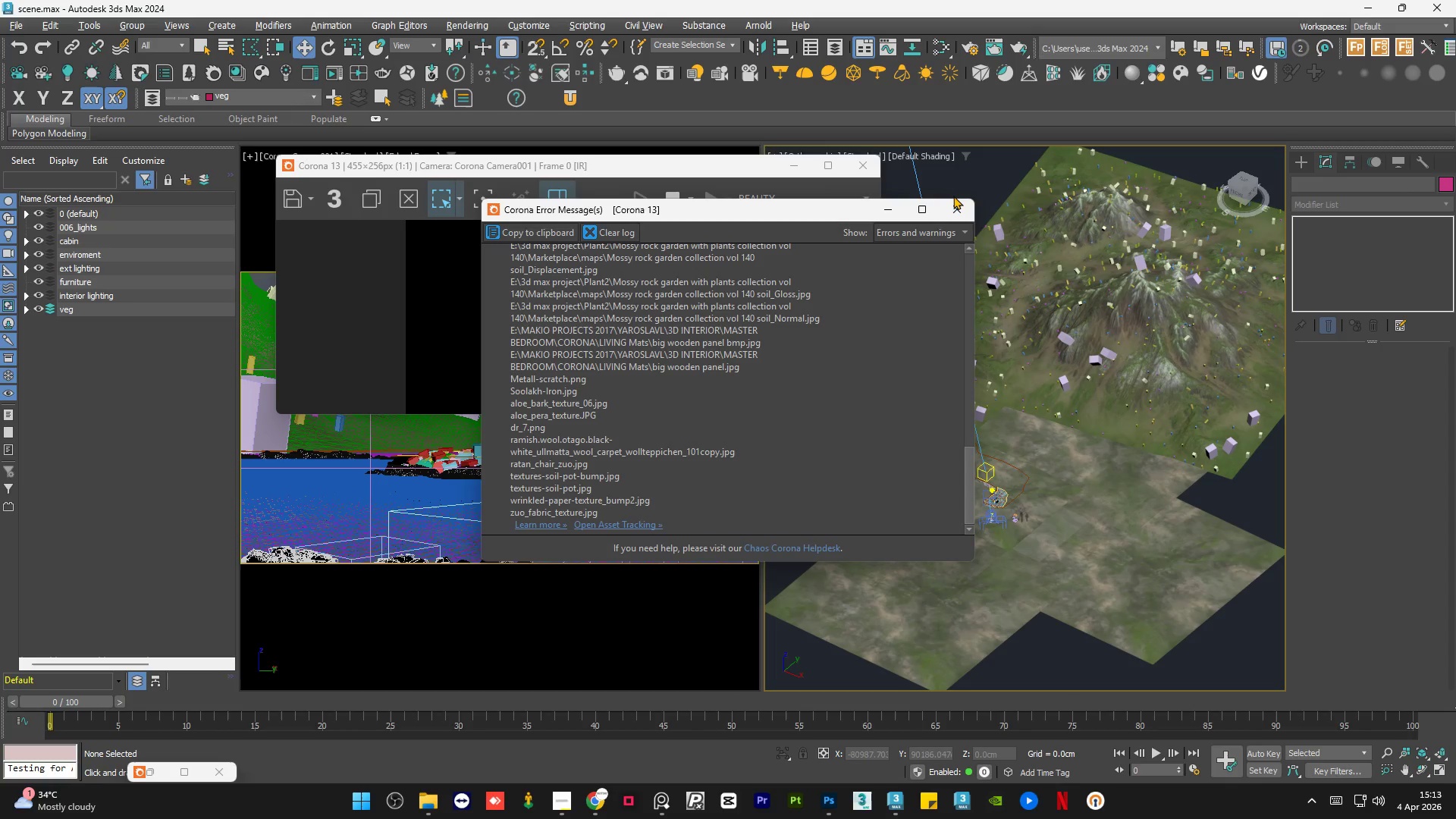 
left_click([949, 212])
 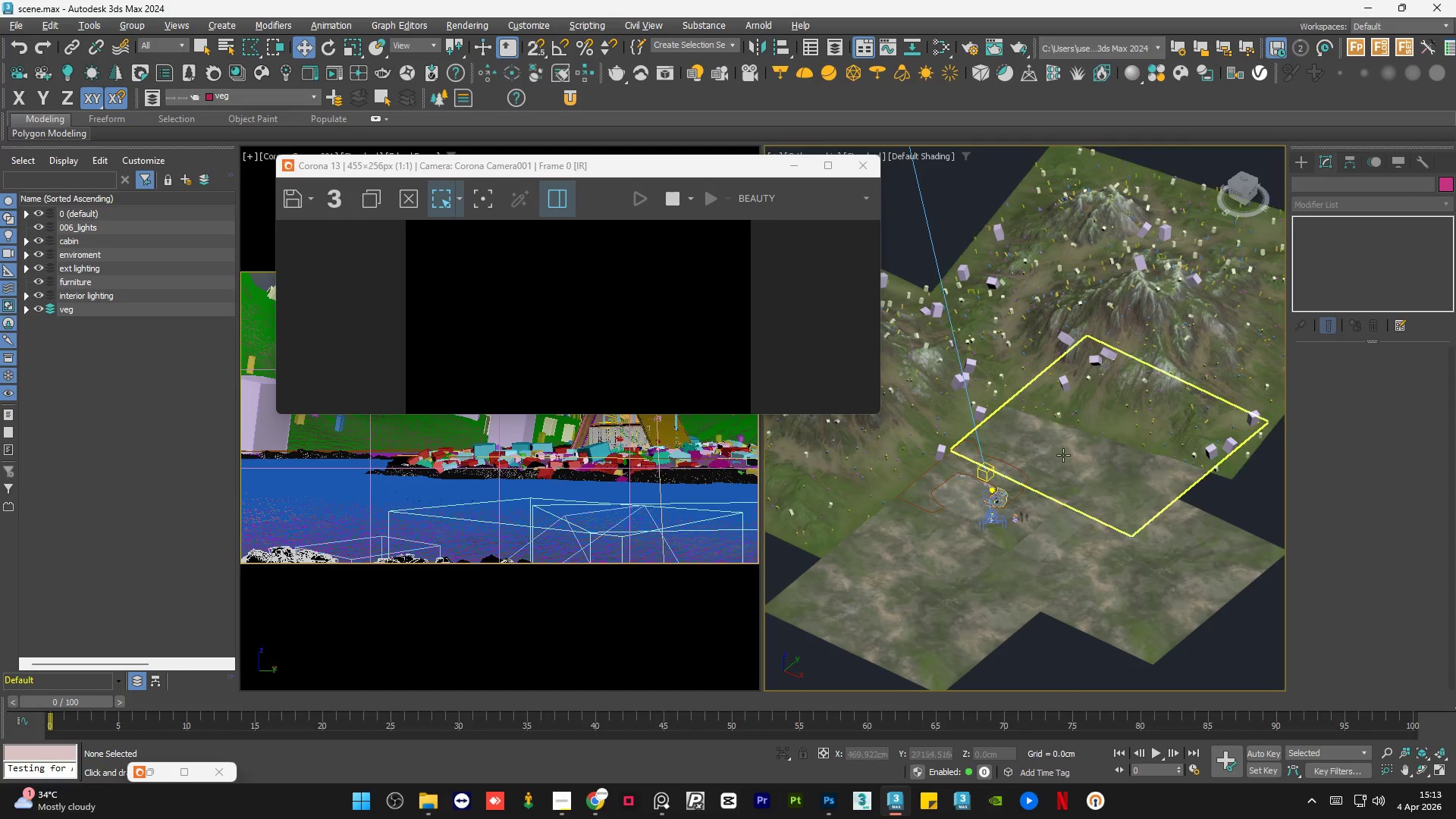 
scroll: coordinate [1062, 460], scroll_direction: down, amount: 2.0
 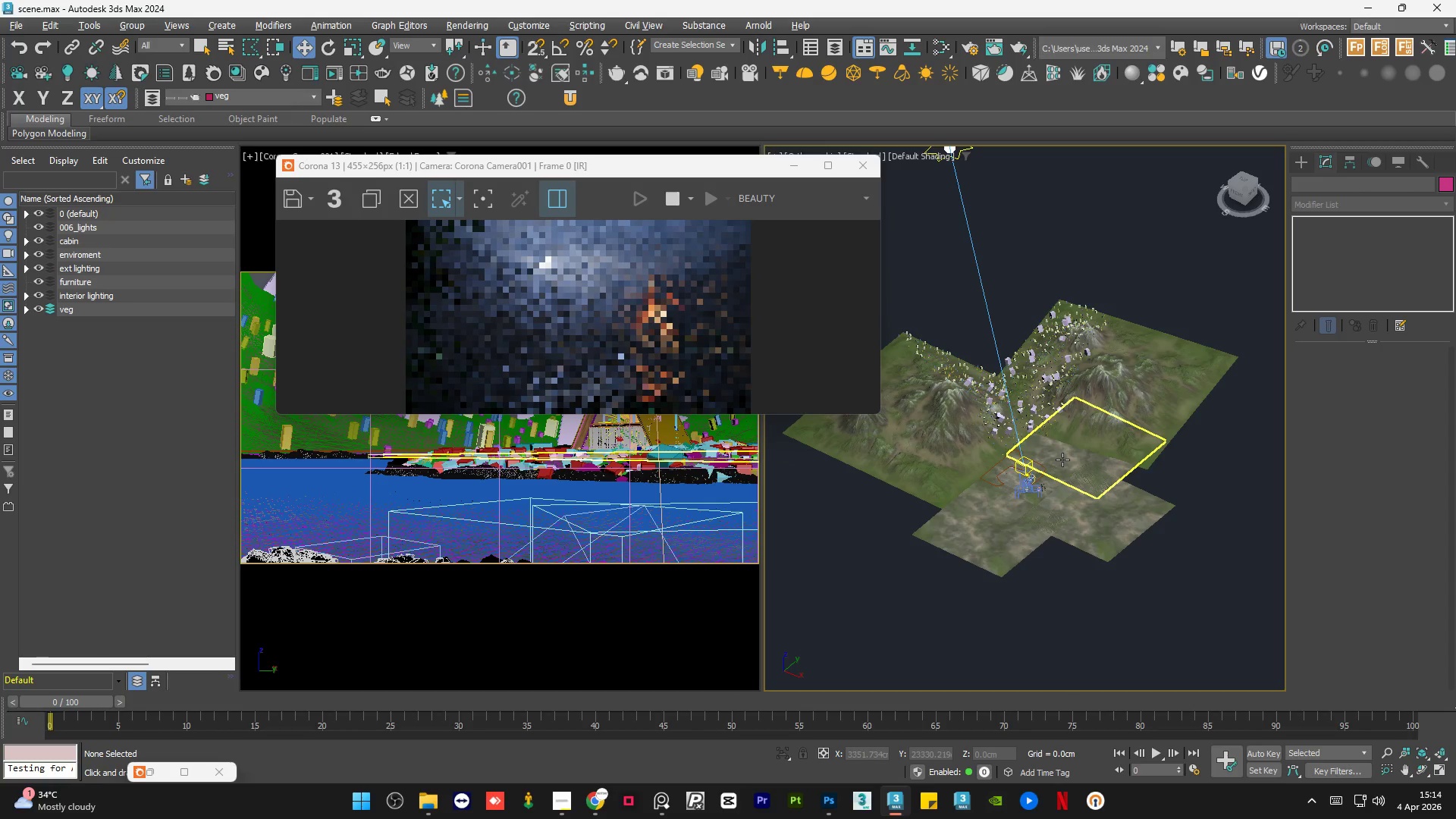 
wait(18.67)
 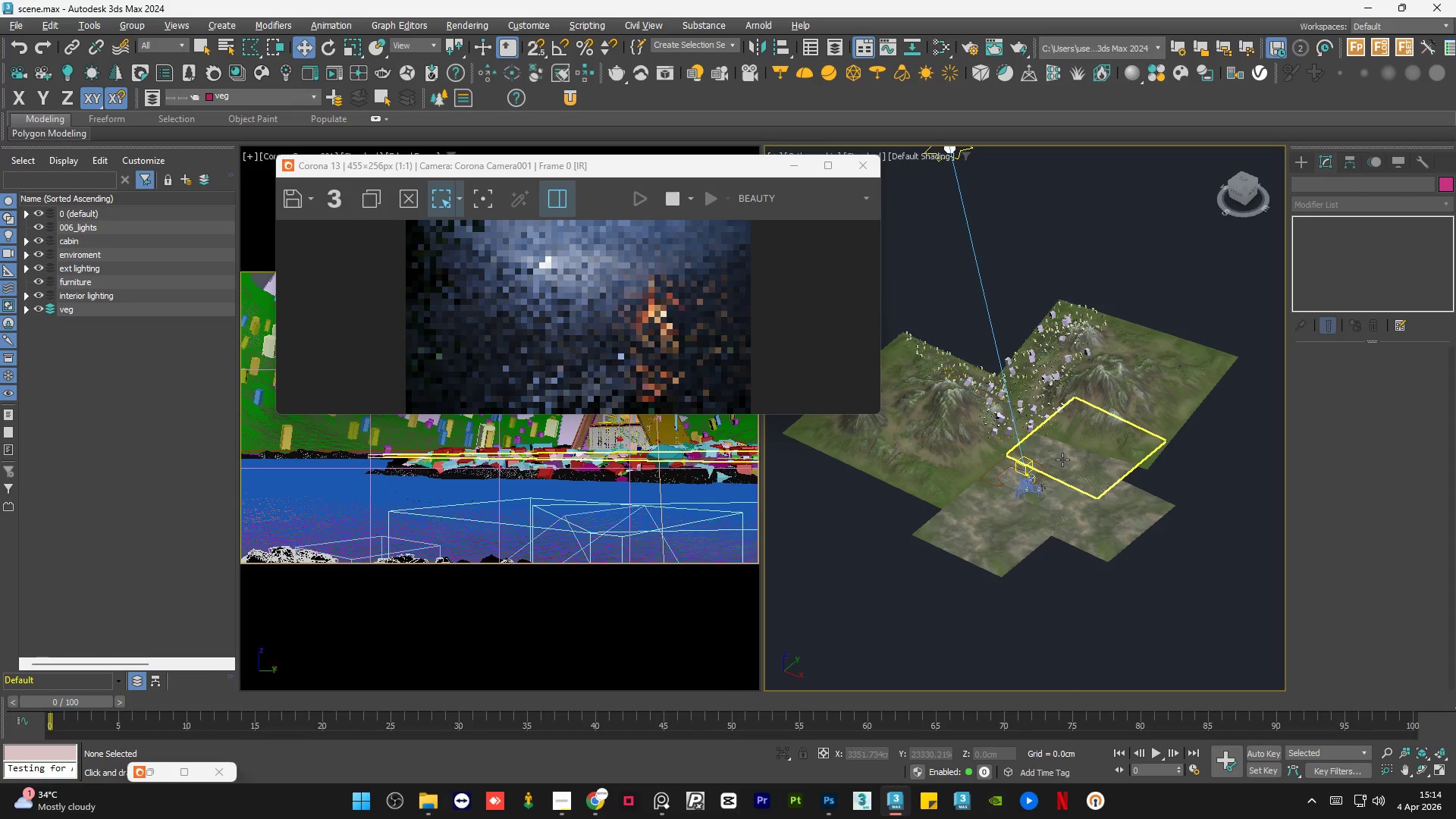 
left_click([829, 159])
 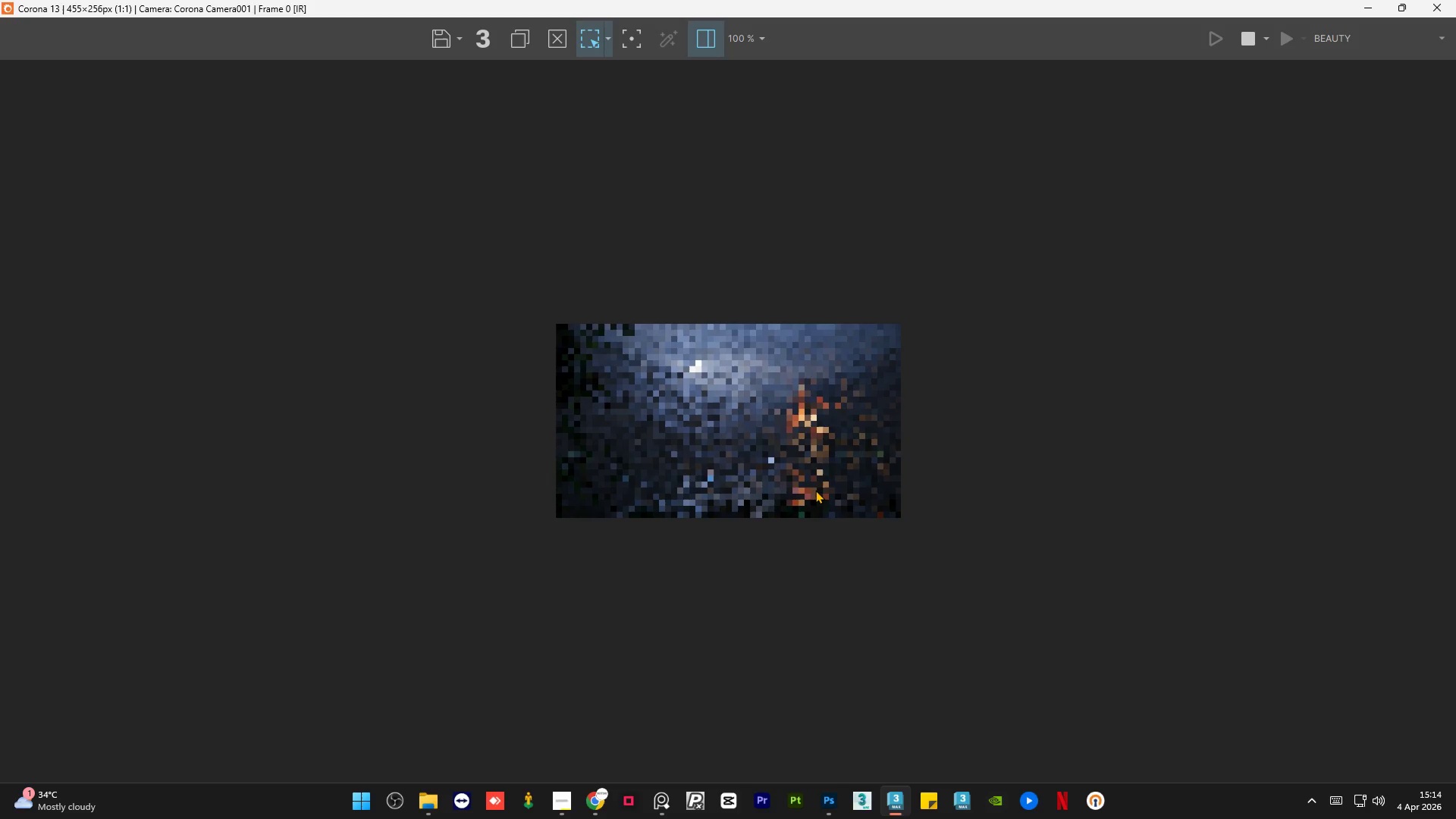 
wait(5.17)
 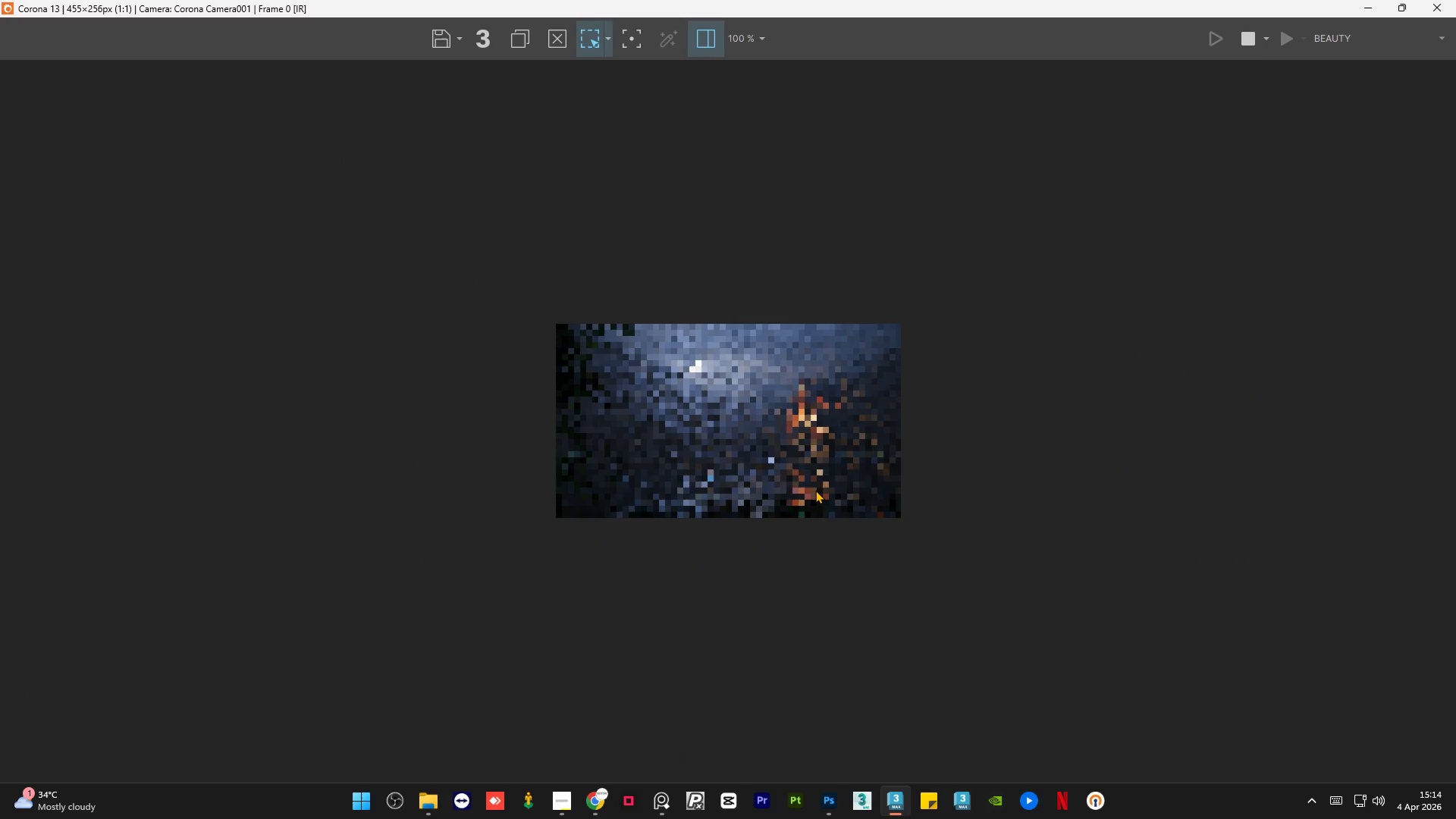 
scroll: coordinate [803, 476], scroll_direction: up, amount: 2.0
 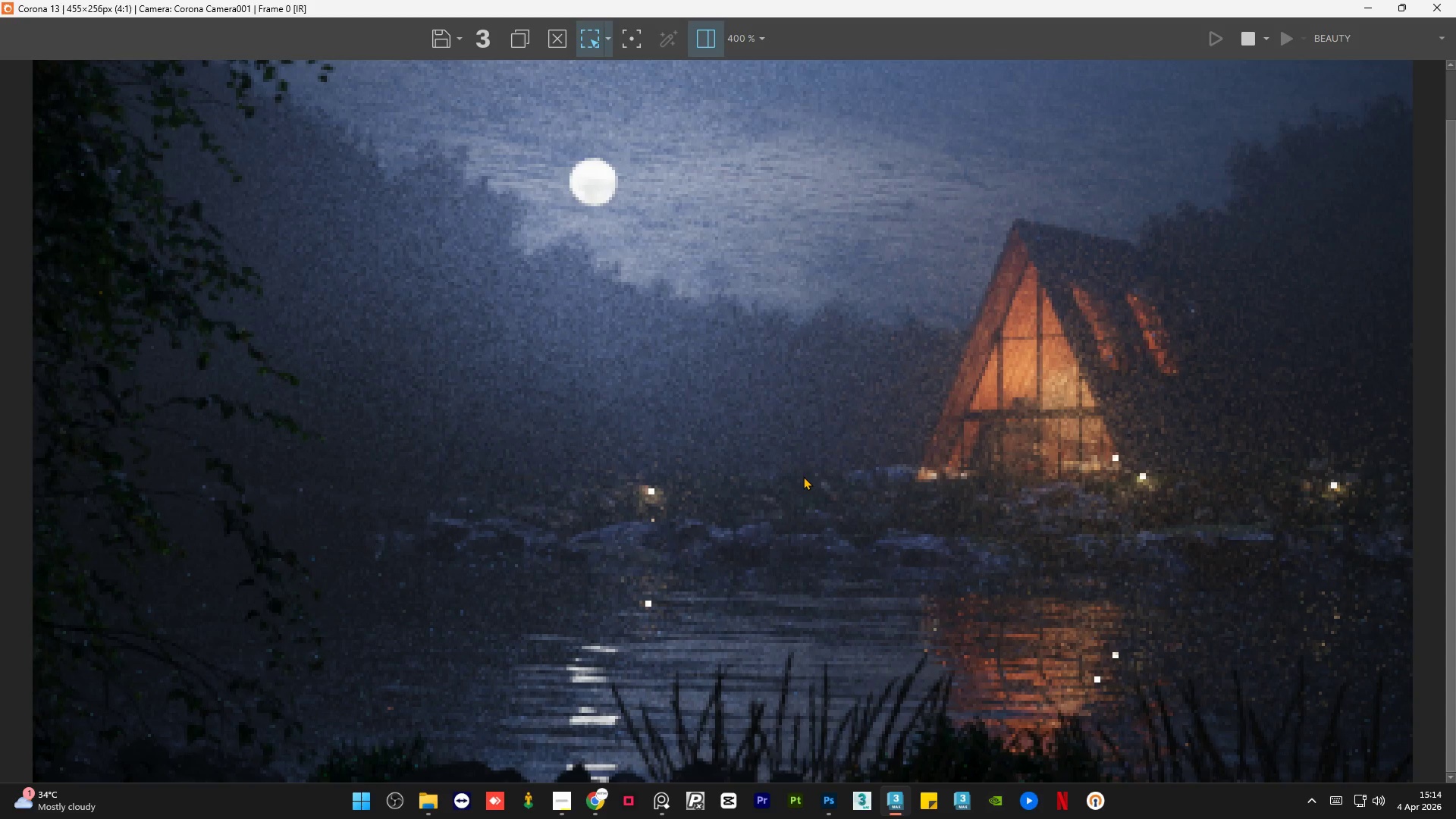 
wait(48.96)
 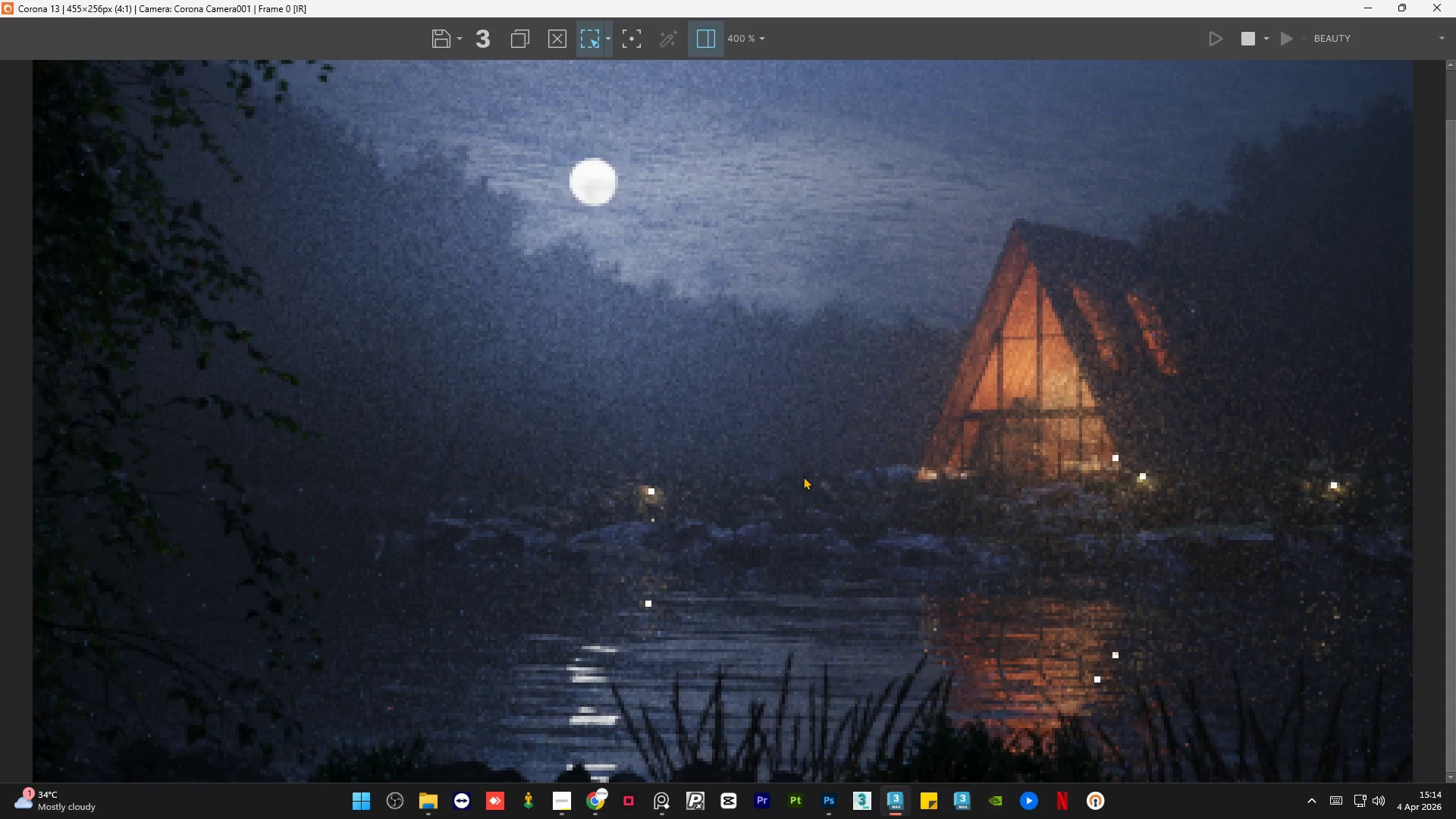 
scroll: coordinate [802, 479], scroll_direction: down, amount: 1.0
 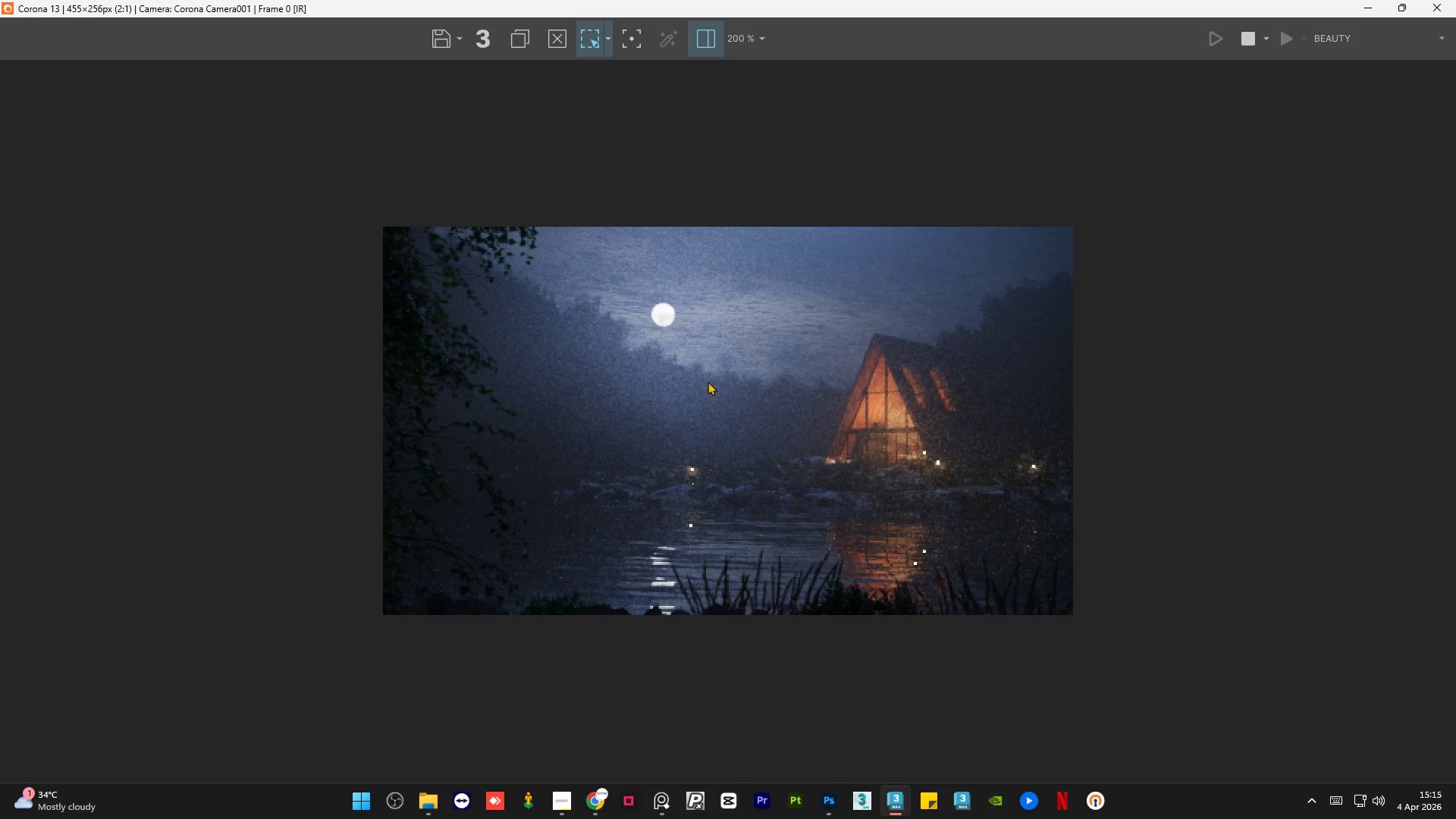 
scroll: coordinate [640, 358], scroll_direction: up, amount: 1.0
 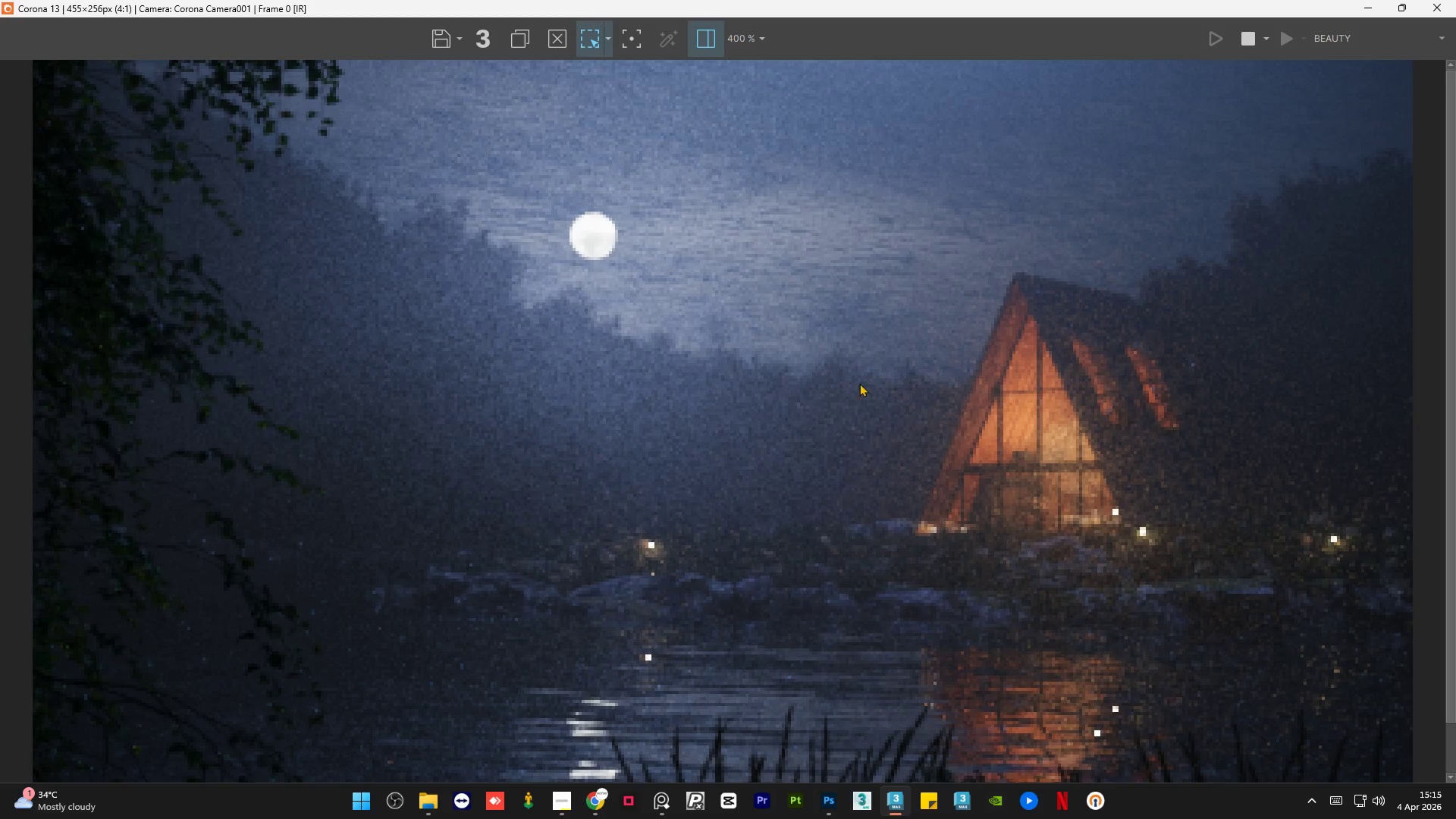 
scroll: coordinate [1056, 367], scroll_direction: down, amount: 2.0
 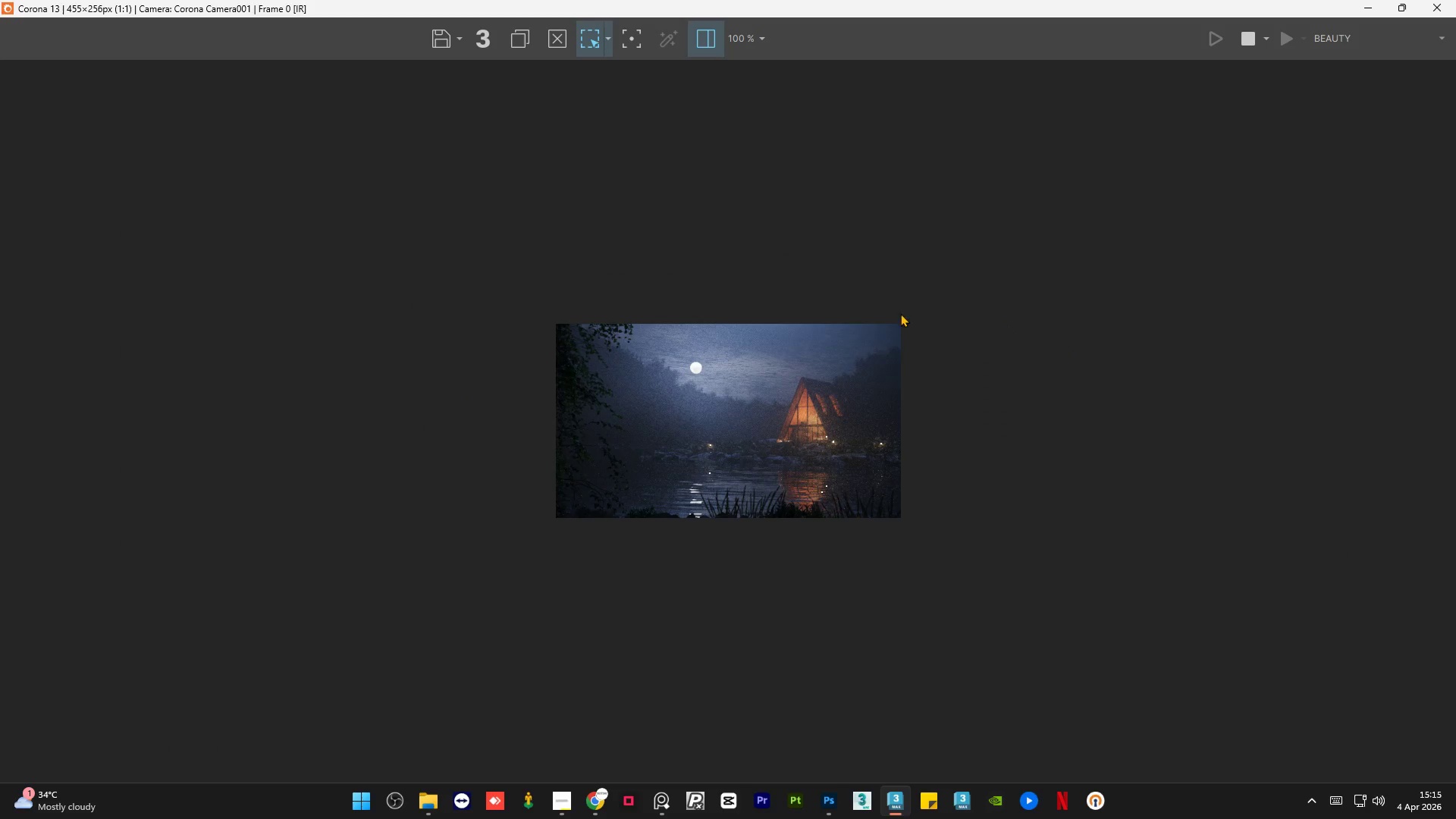 
scroll: coordinate [1304, 318], scroll_direction: up, amount: 3.0
 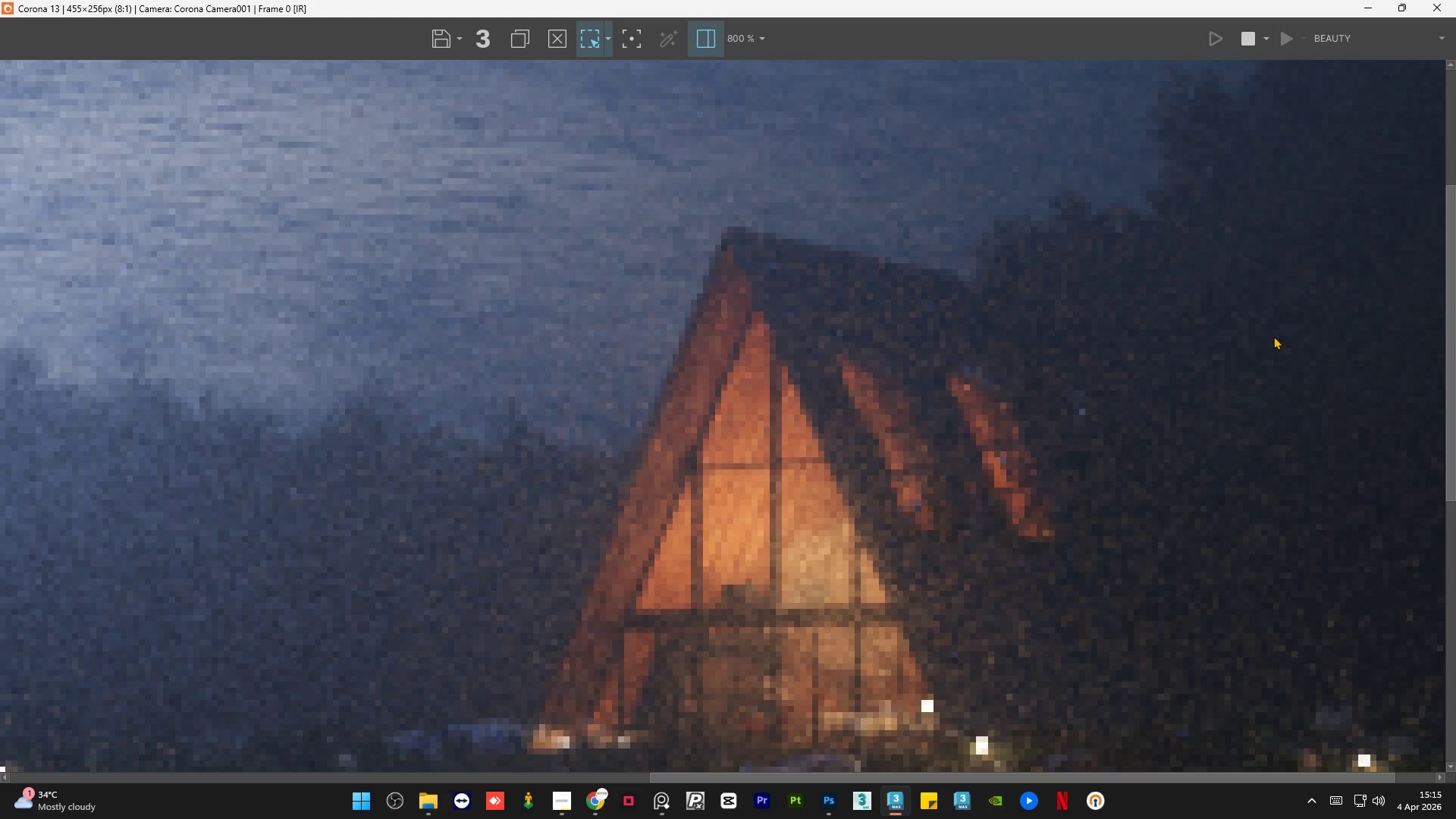 
scroll: coordinate [626, 369], scroll_direction: down, amount: 2.0
 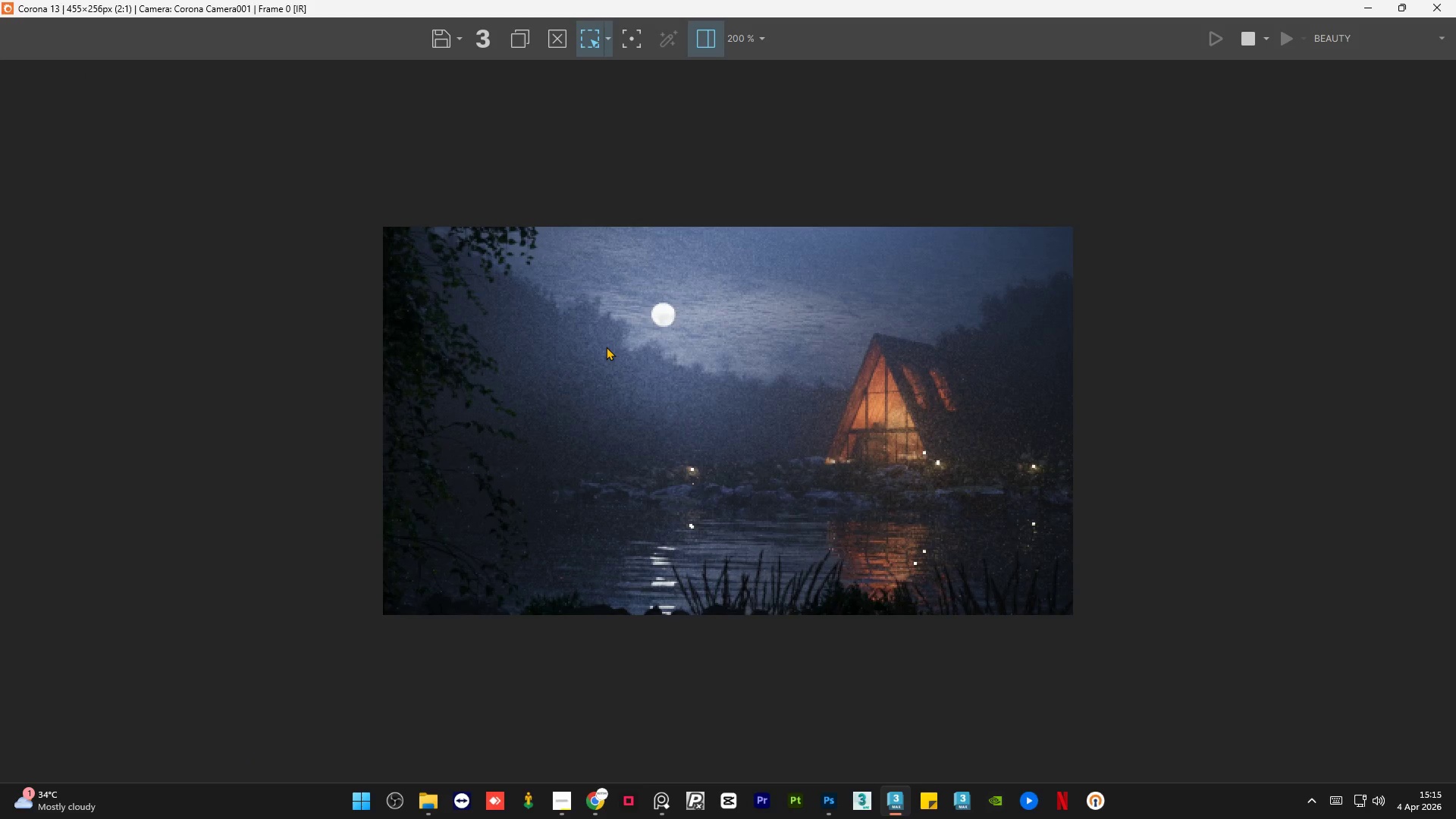 
scroll: coordinate [606, 347], scroll_direction: up, amount: 1.0
 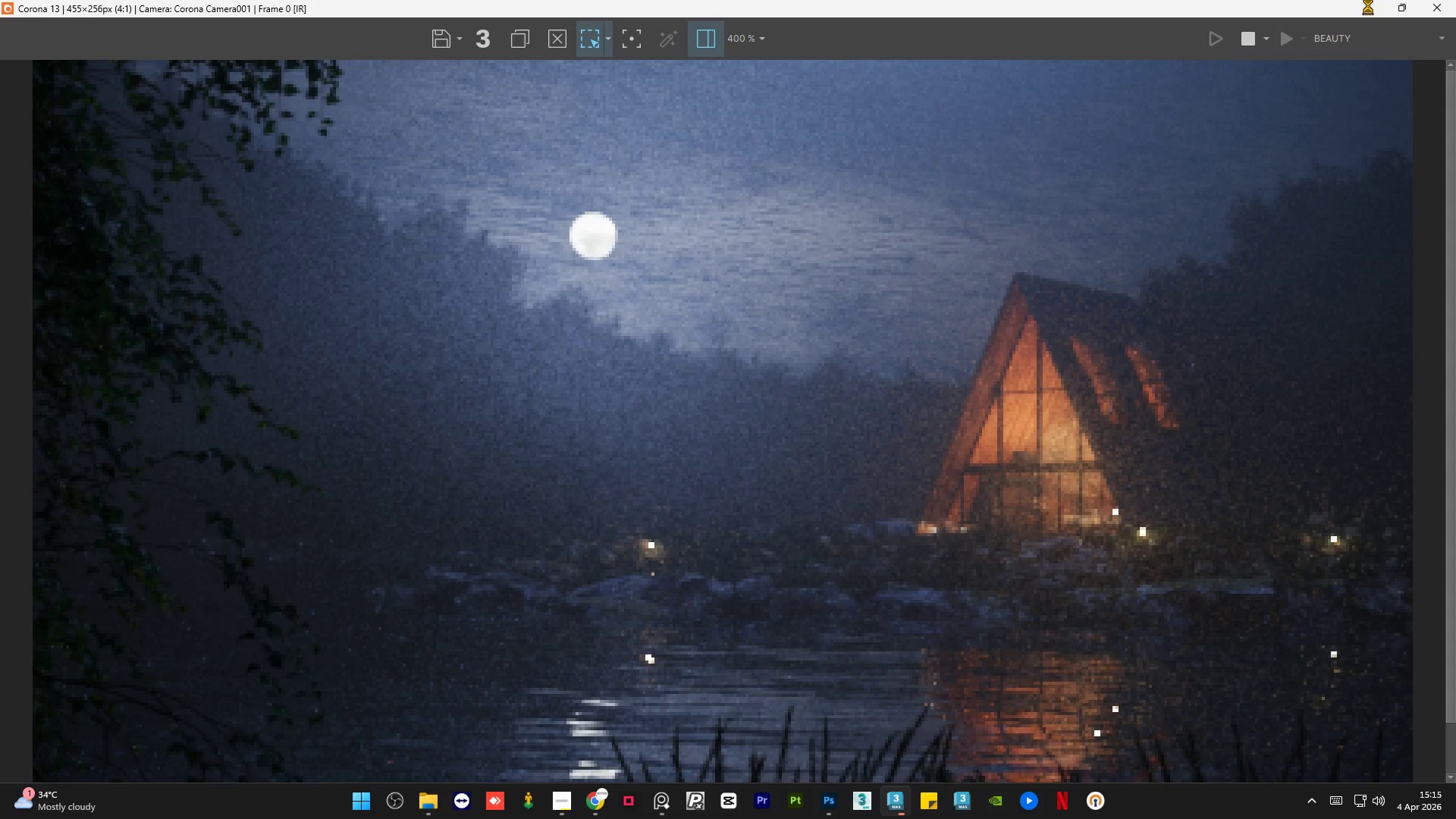 
wait(10.15)
 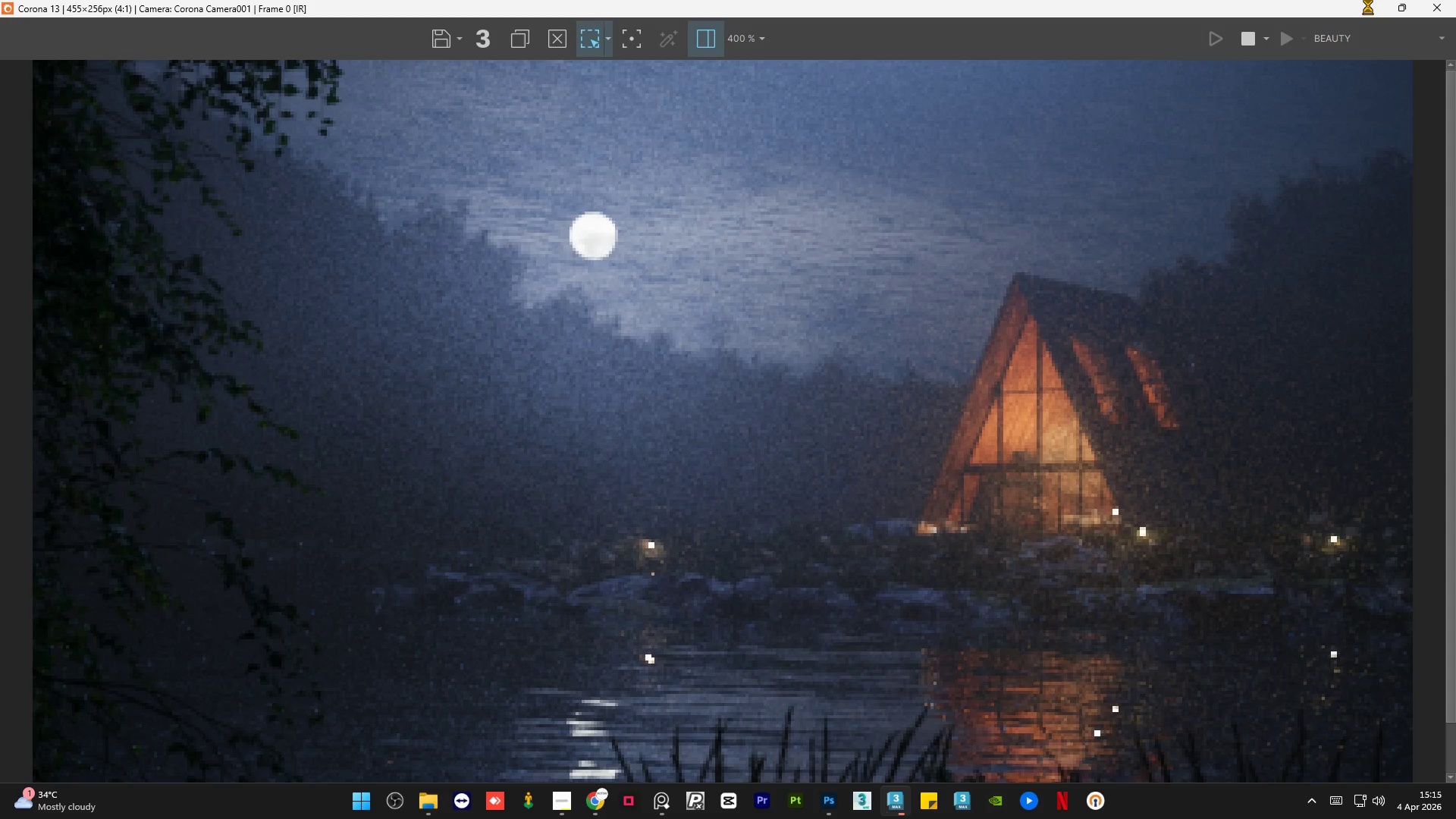 
left_click([1364, 11])
 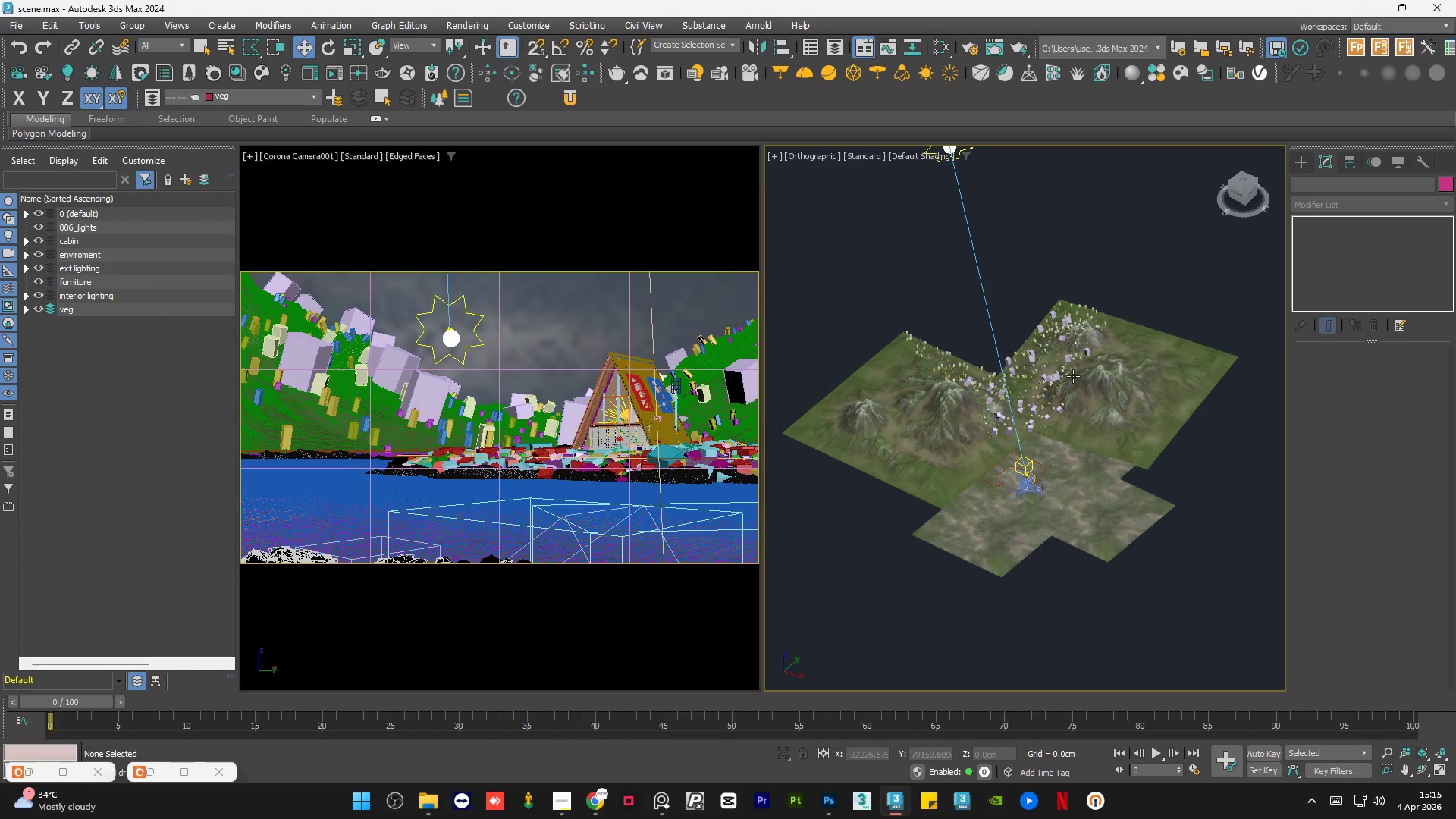 
scroll: coordinate [1021, 419], scroll_direction: up, amount: 4.0
 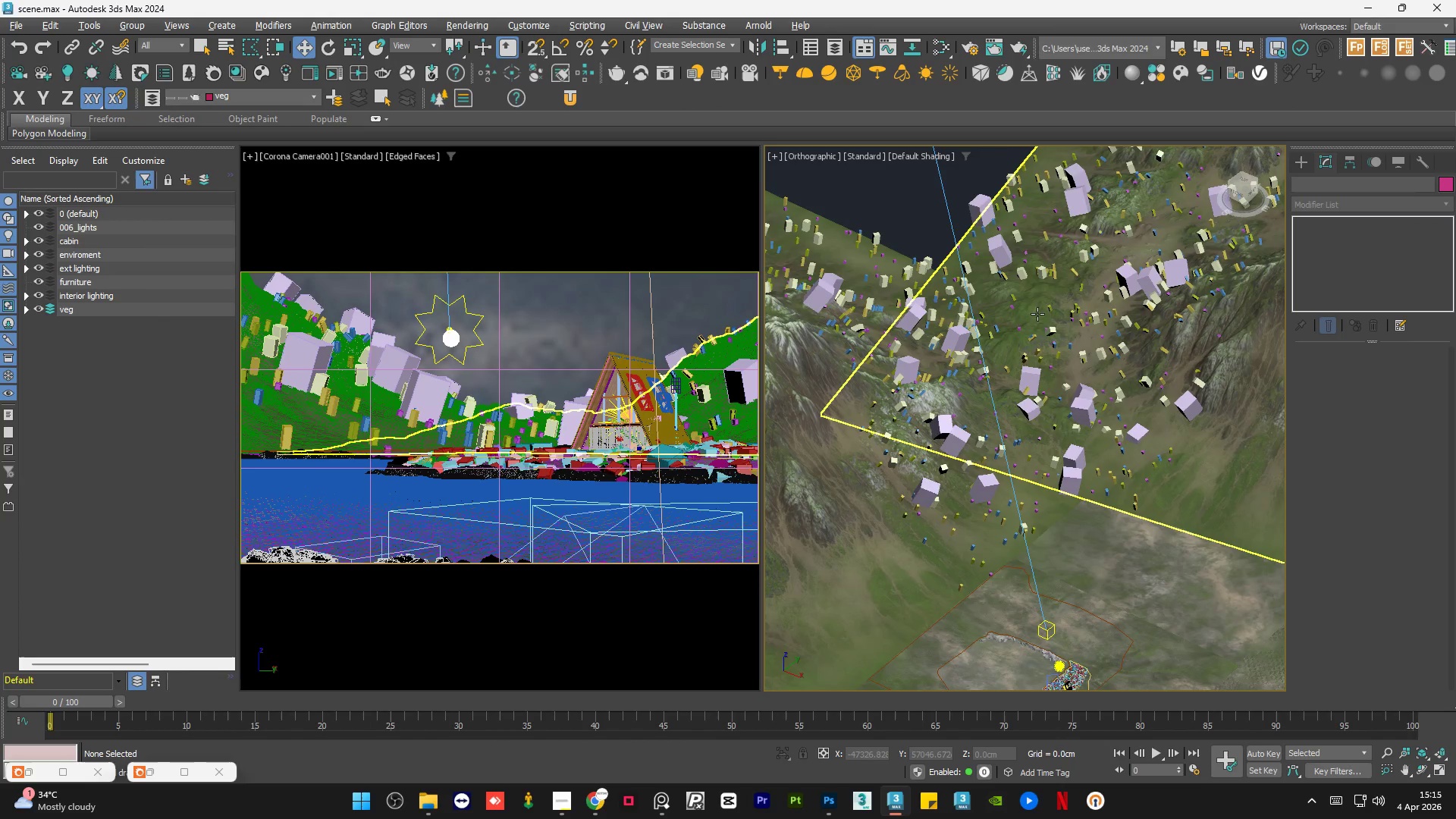 
scroll: coordinate [1037, 314], scroll_direction: down, amount: 2.0
 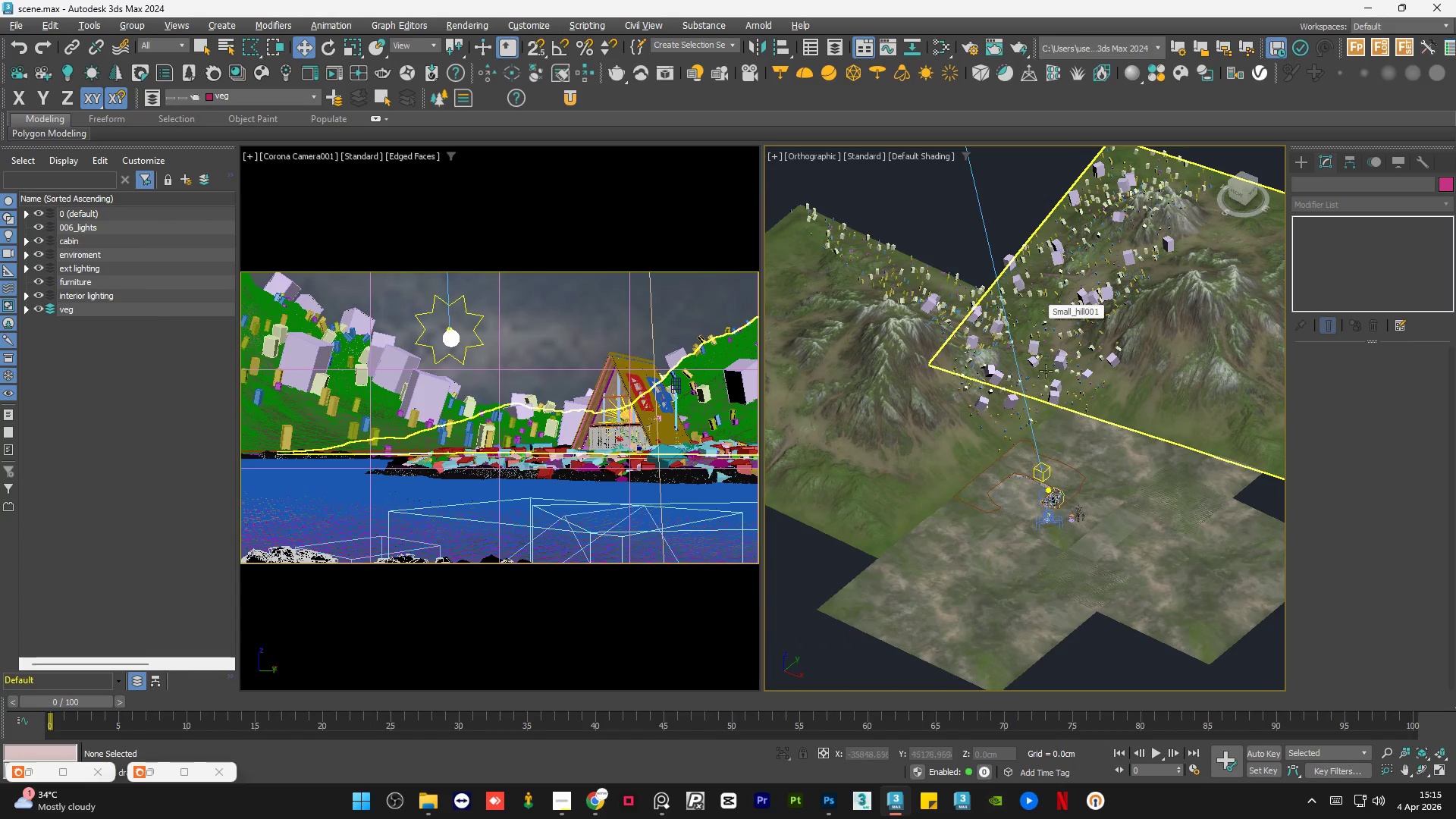 
hold_key(key=AltLeft, duration=1.5)
 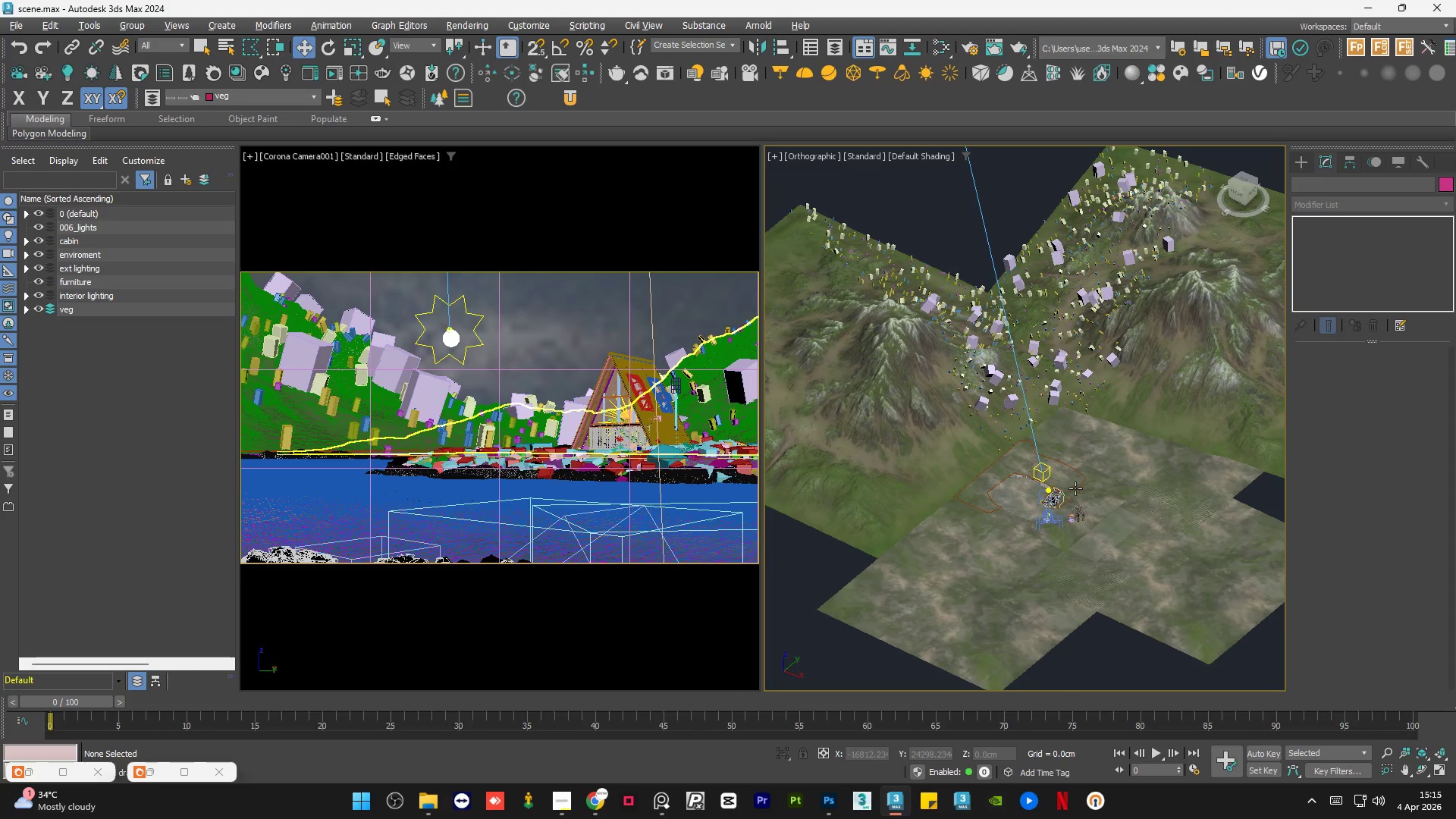 
hold_key(key=AltLeft, duration=0.44)
 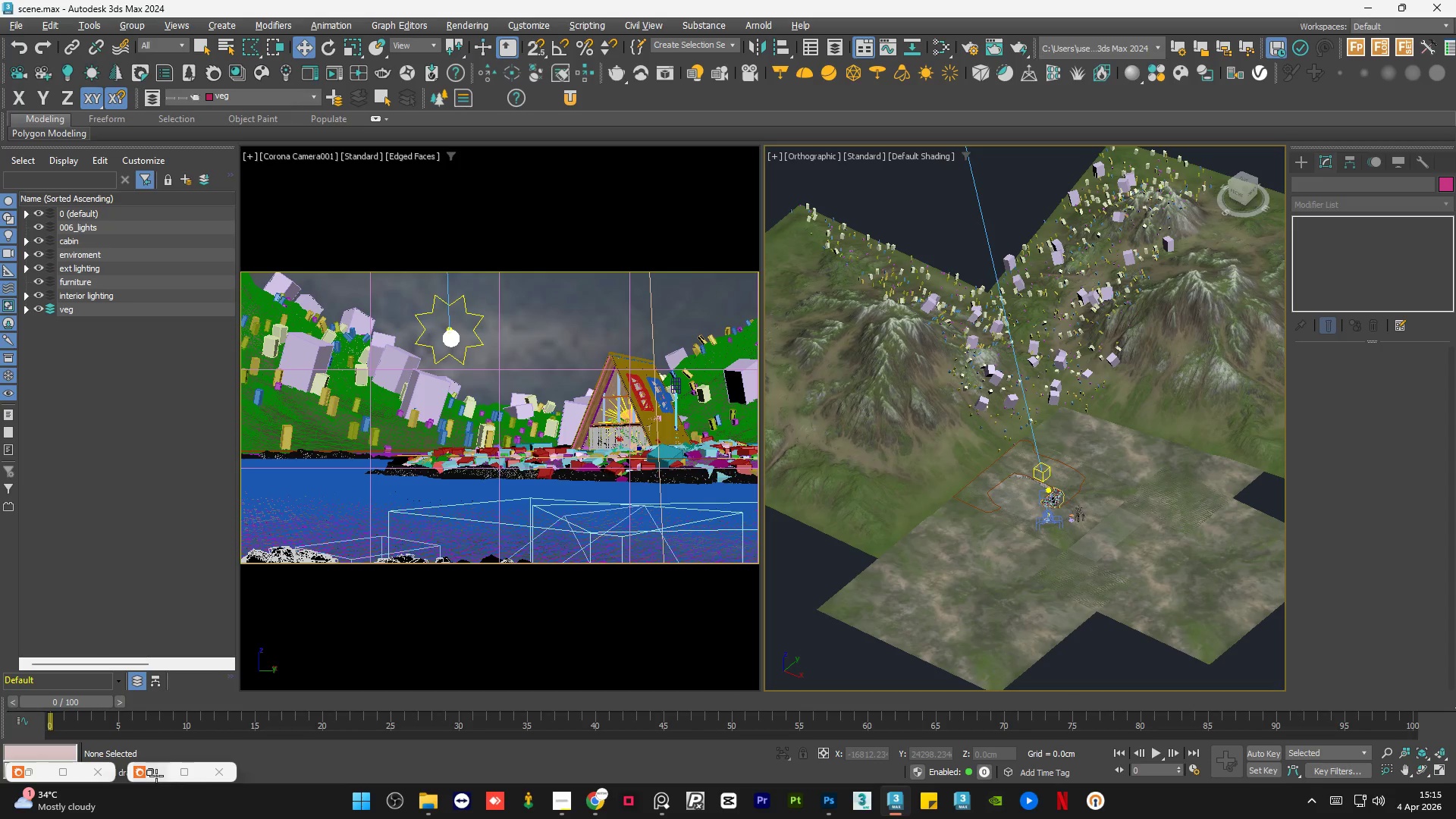 
wait(9.39)
 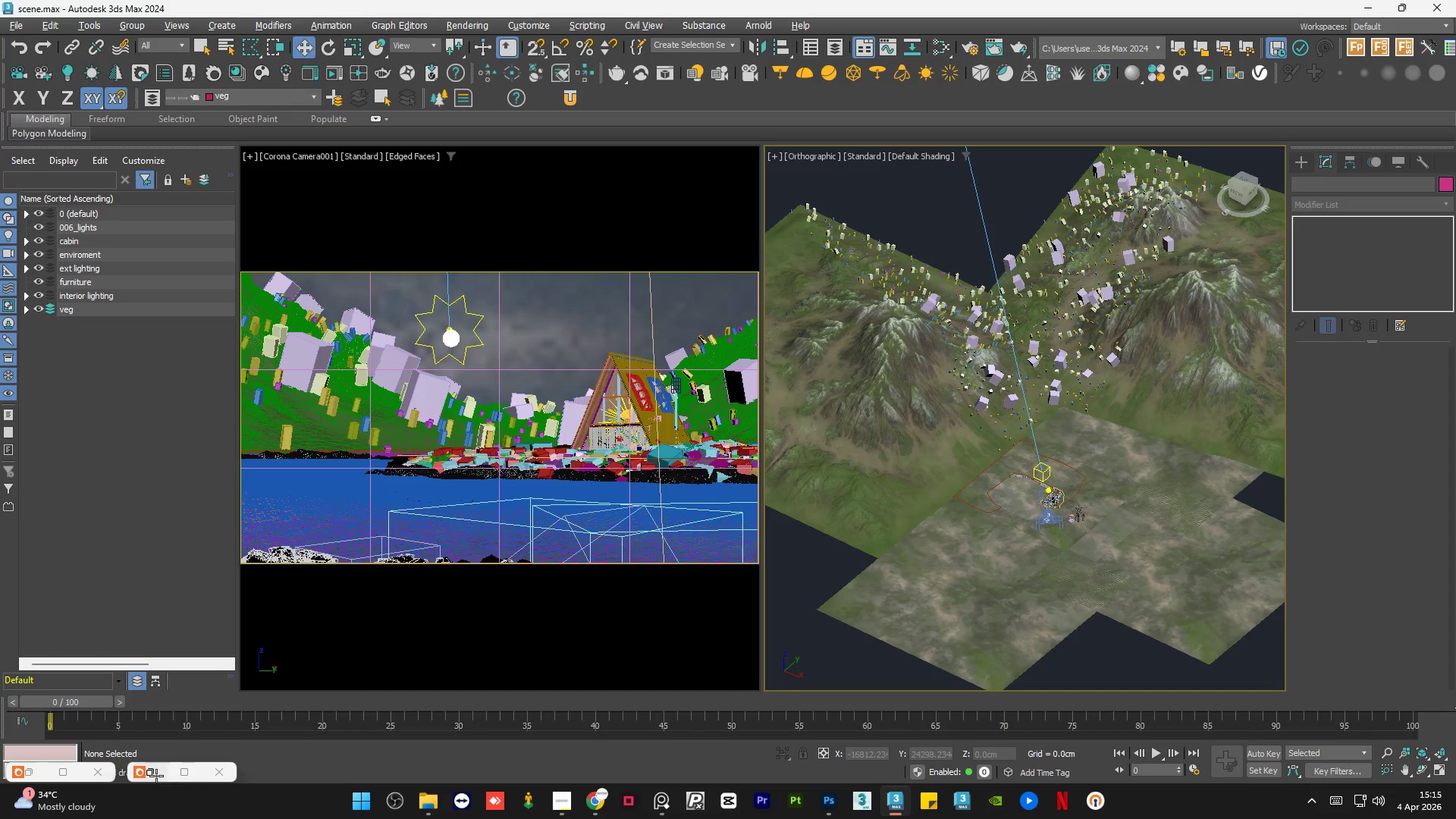 
left_click([152, 770])
 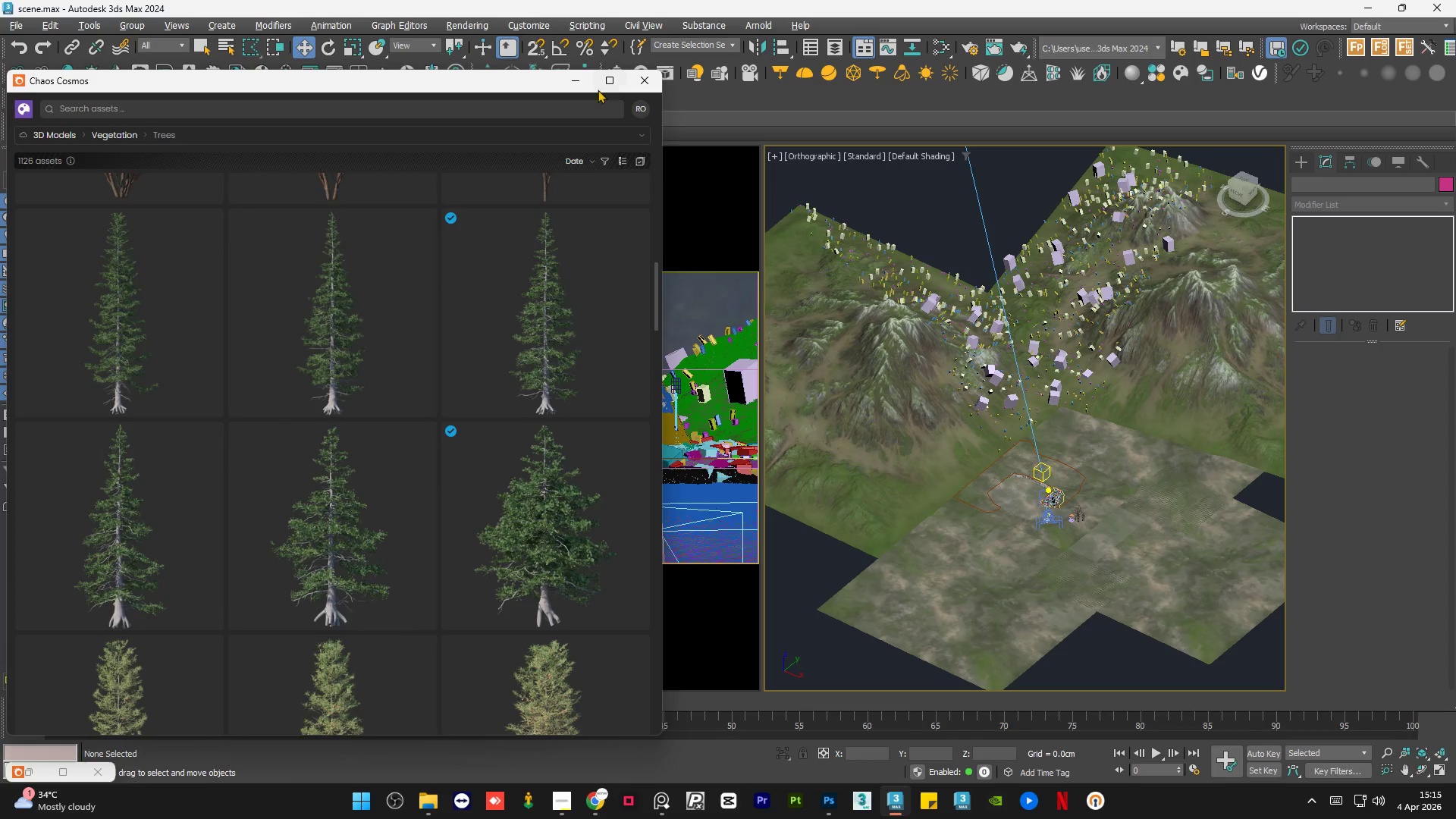 
left_click([572, 80])
 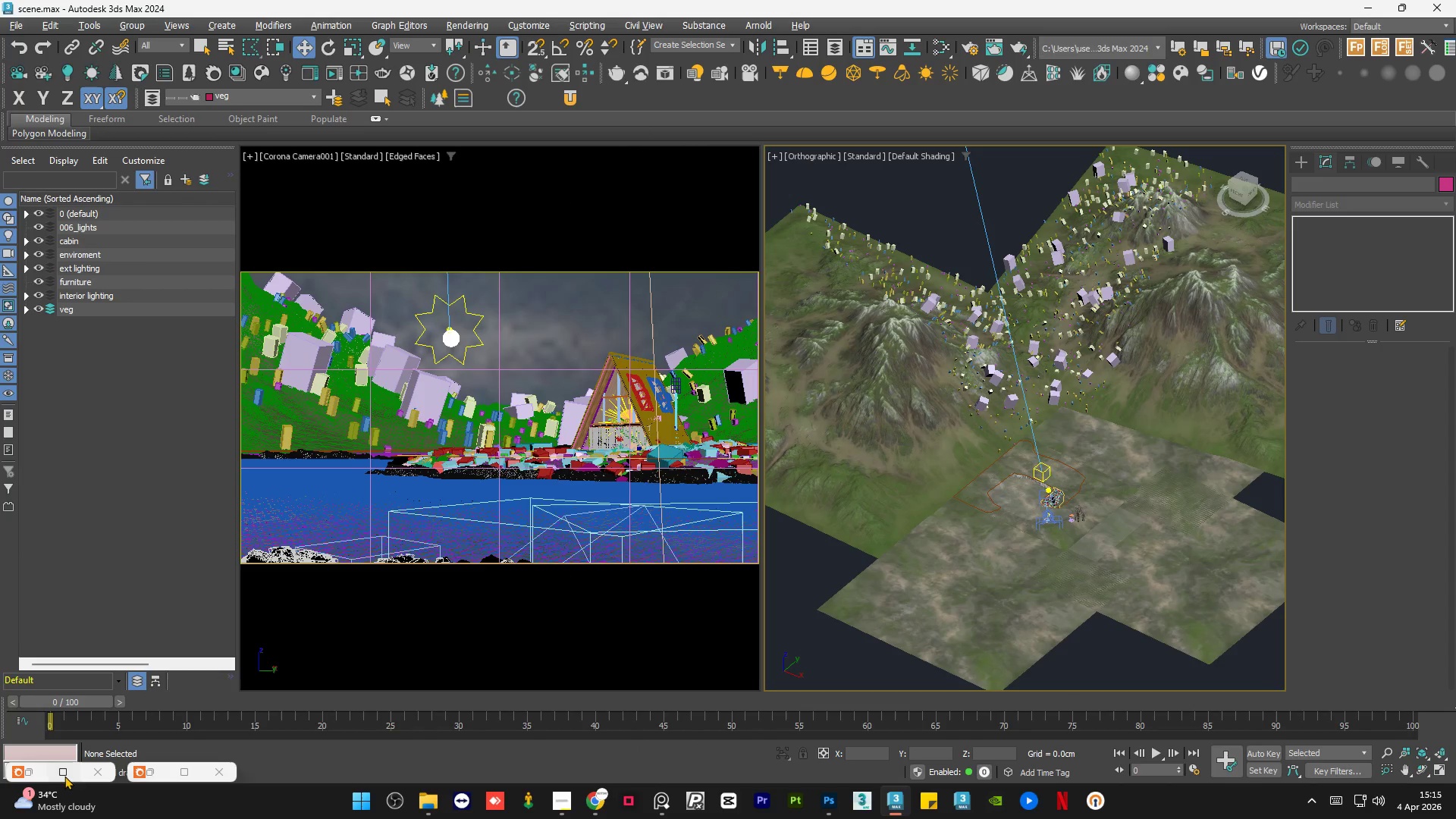 
left_click([36, 774])
 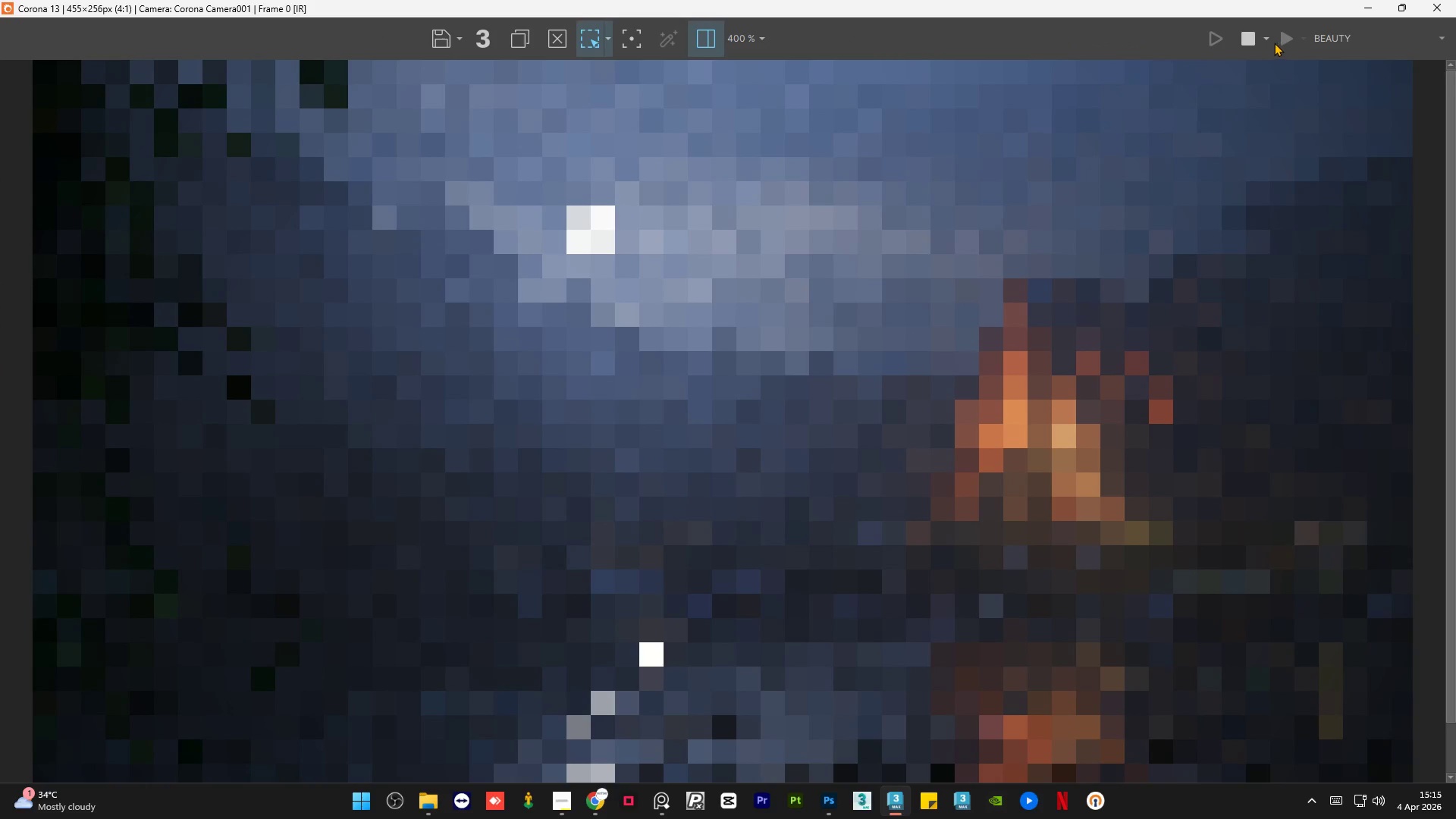 
left_click([1266, 42])
 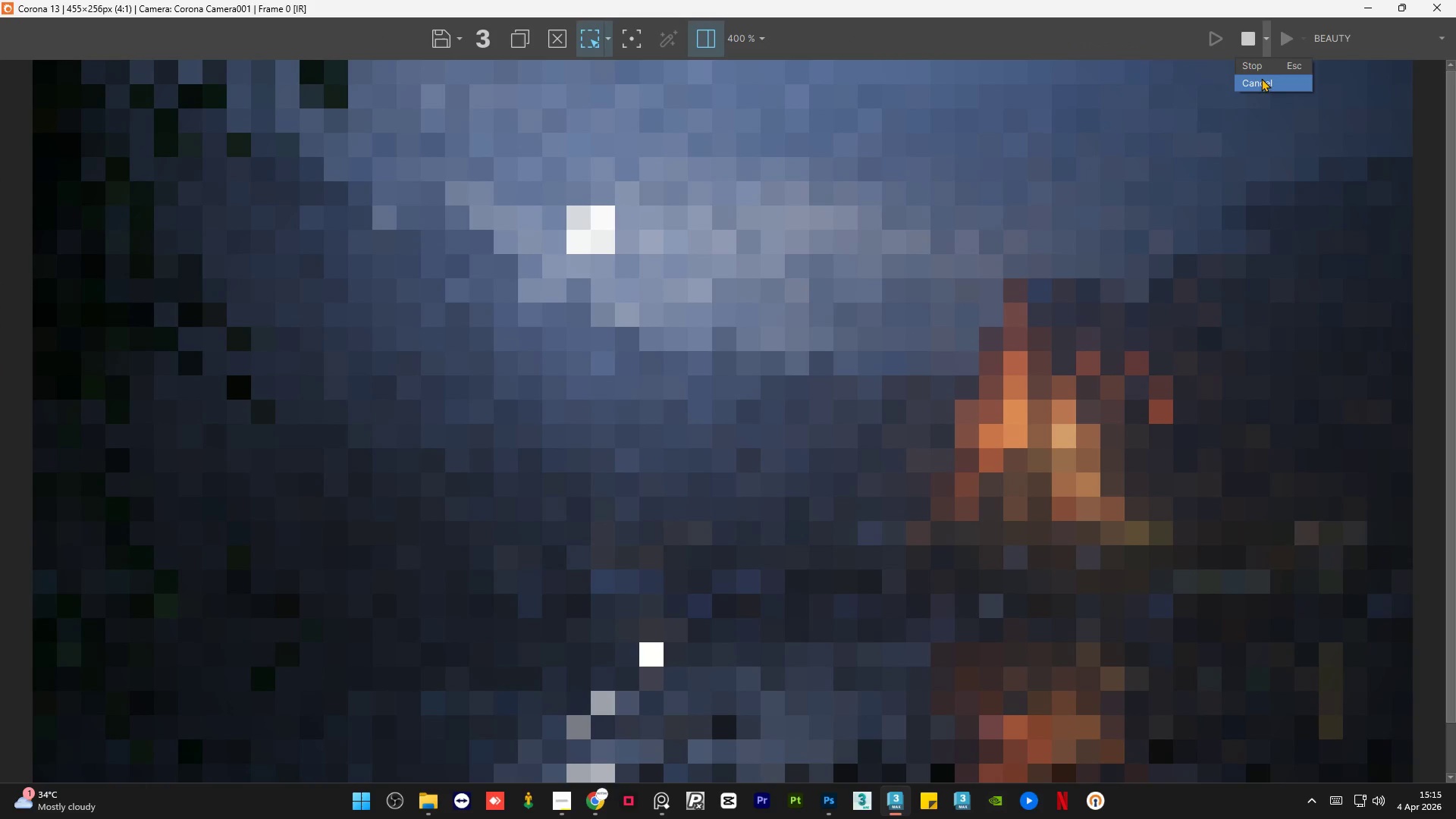 
left_click([1260, 83])
 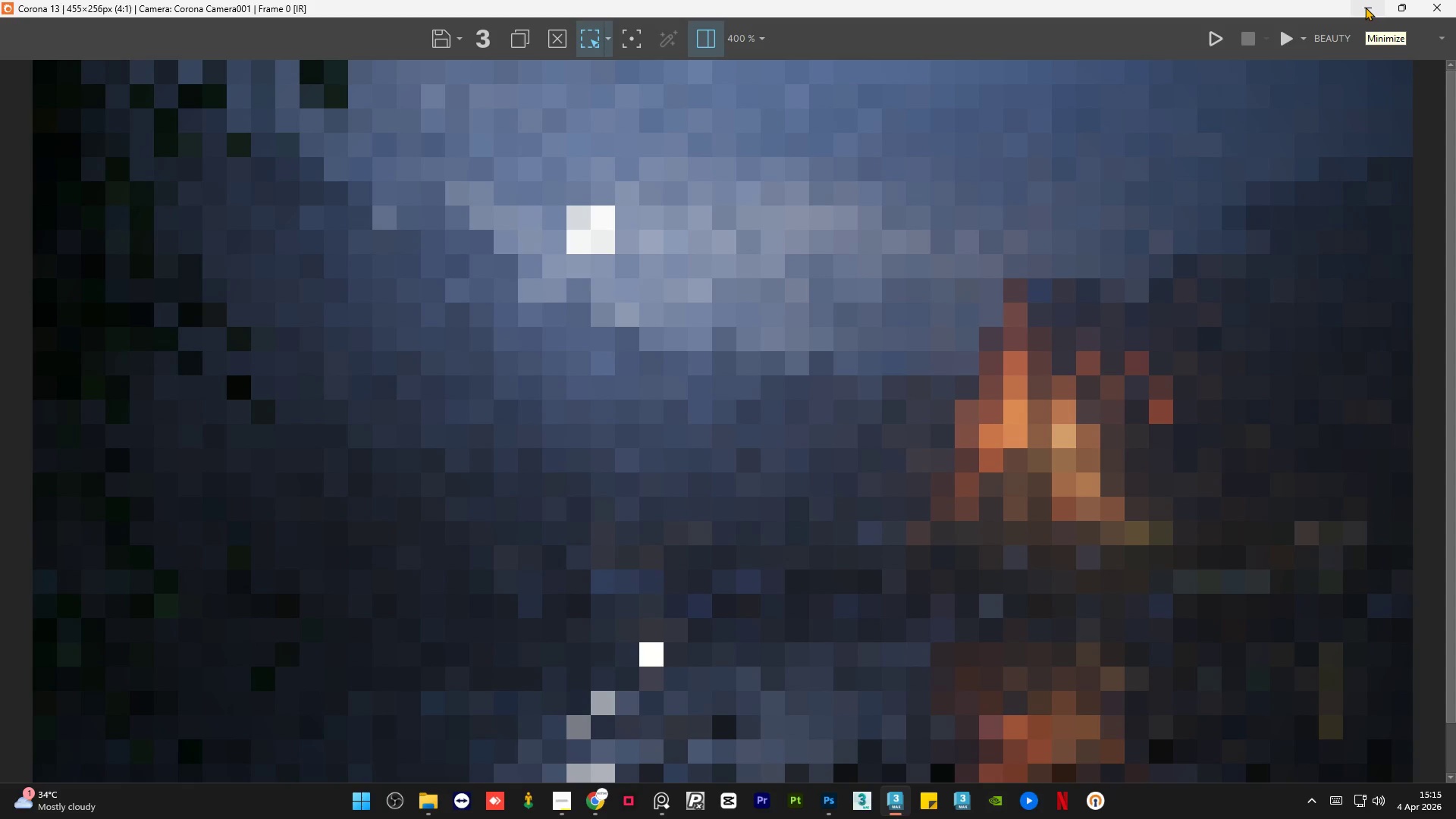 
wait(11.61)
 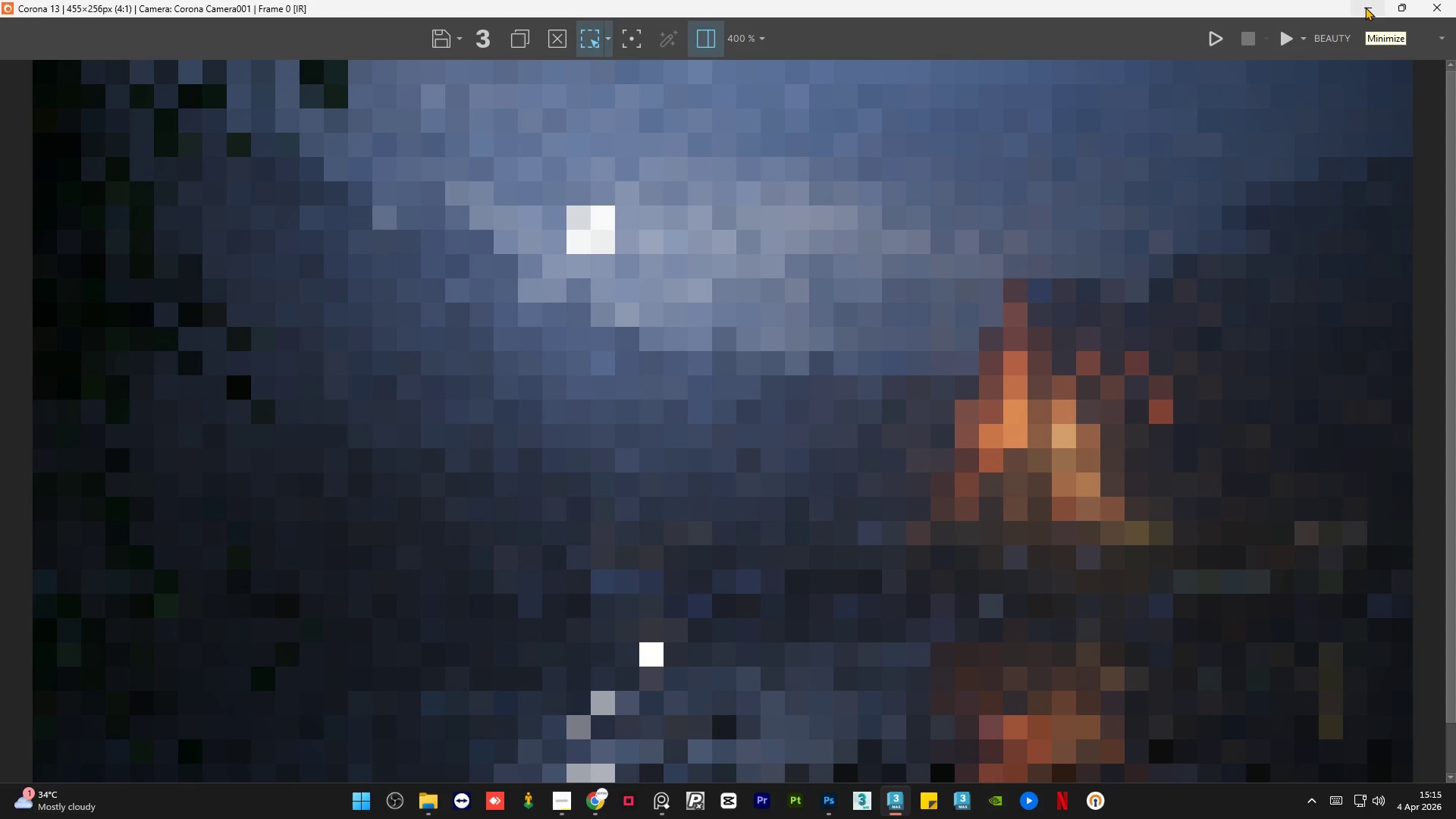 
scroll: coordinate [1009, 411], scroll_direction: down, amount: 1.0
 